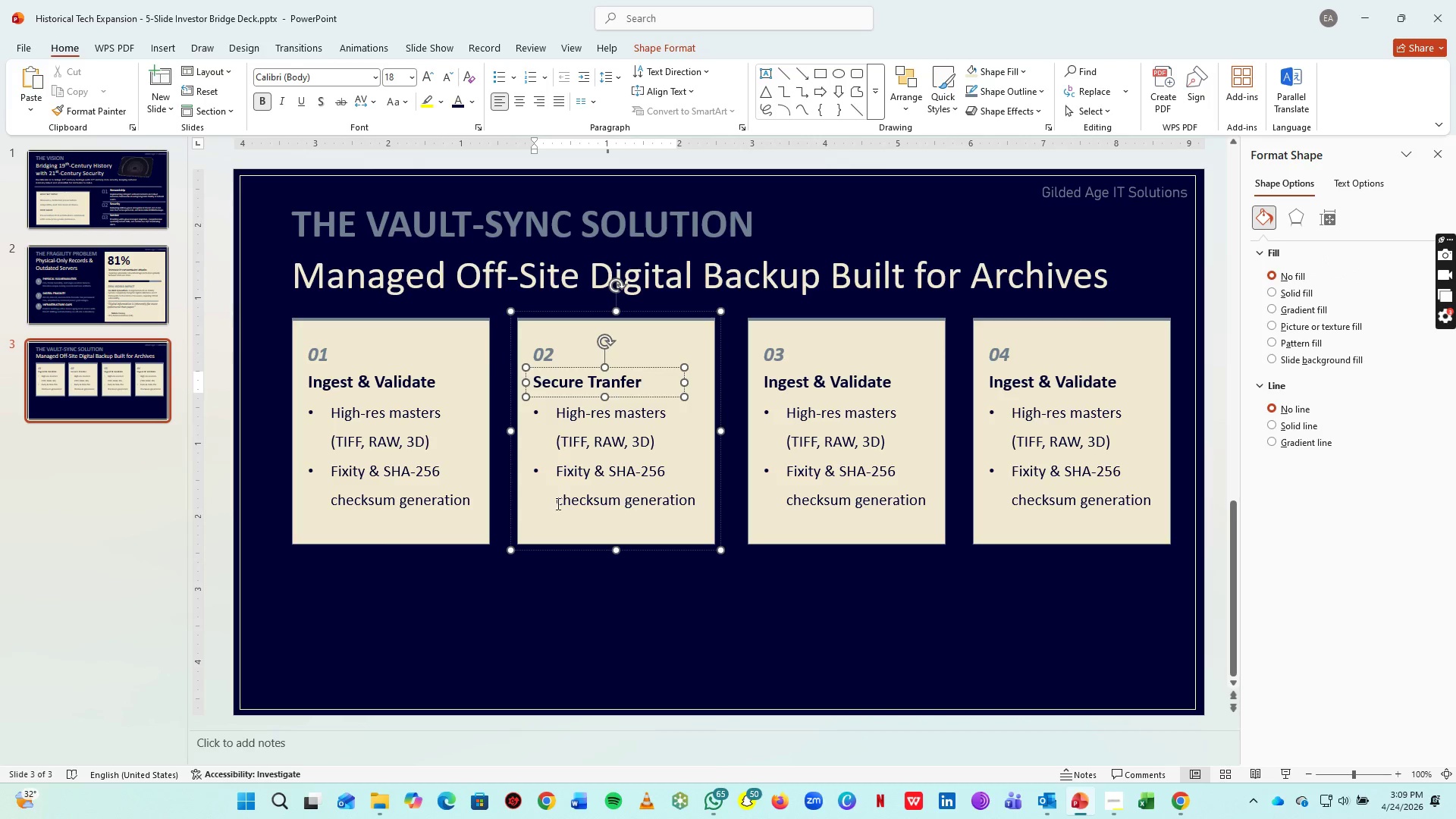 
left_click([614, 470])
 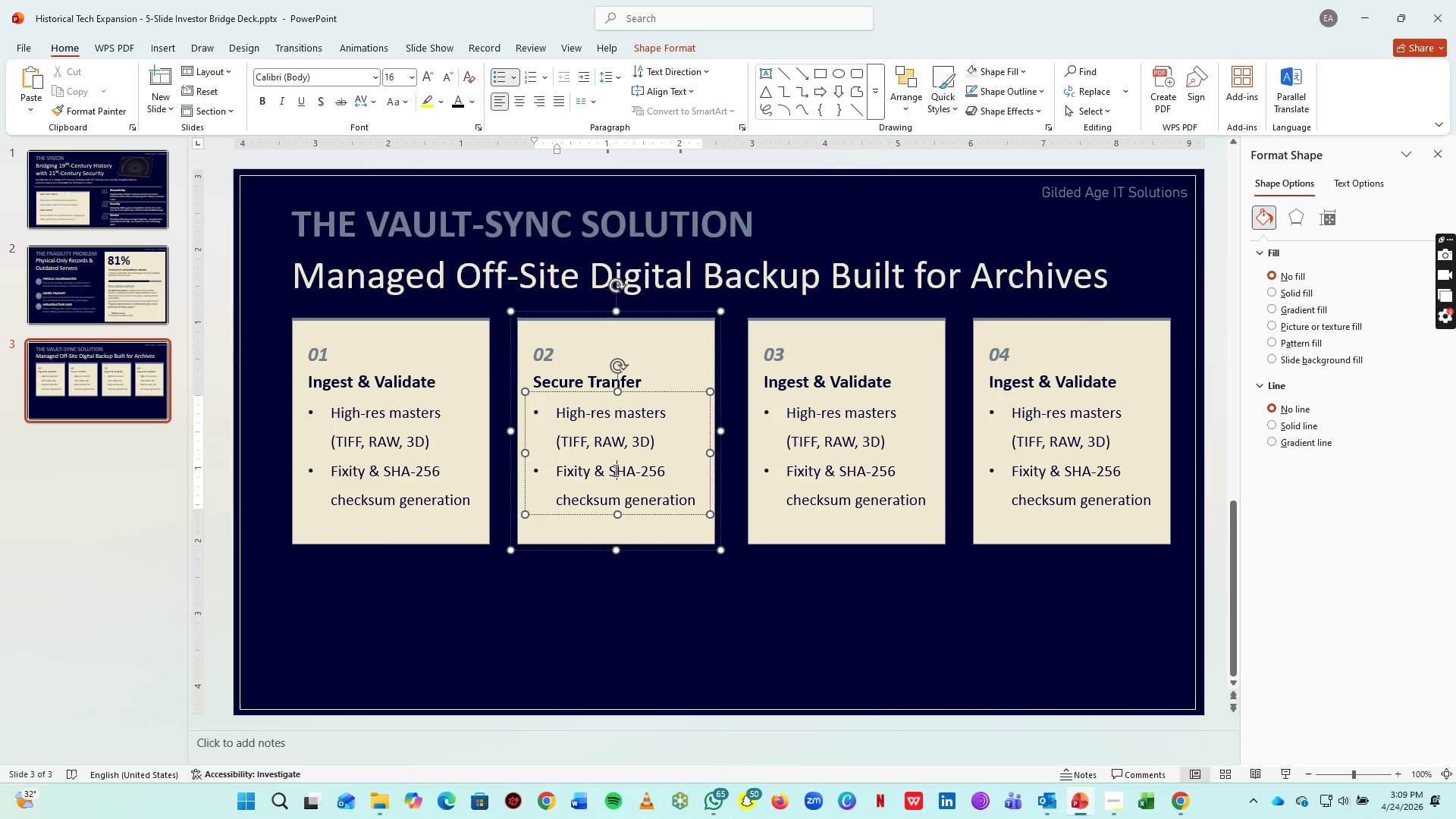 
key(Control+A)
 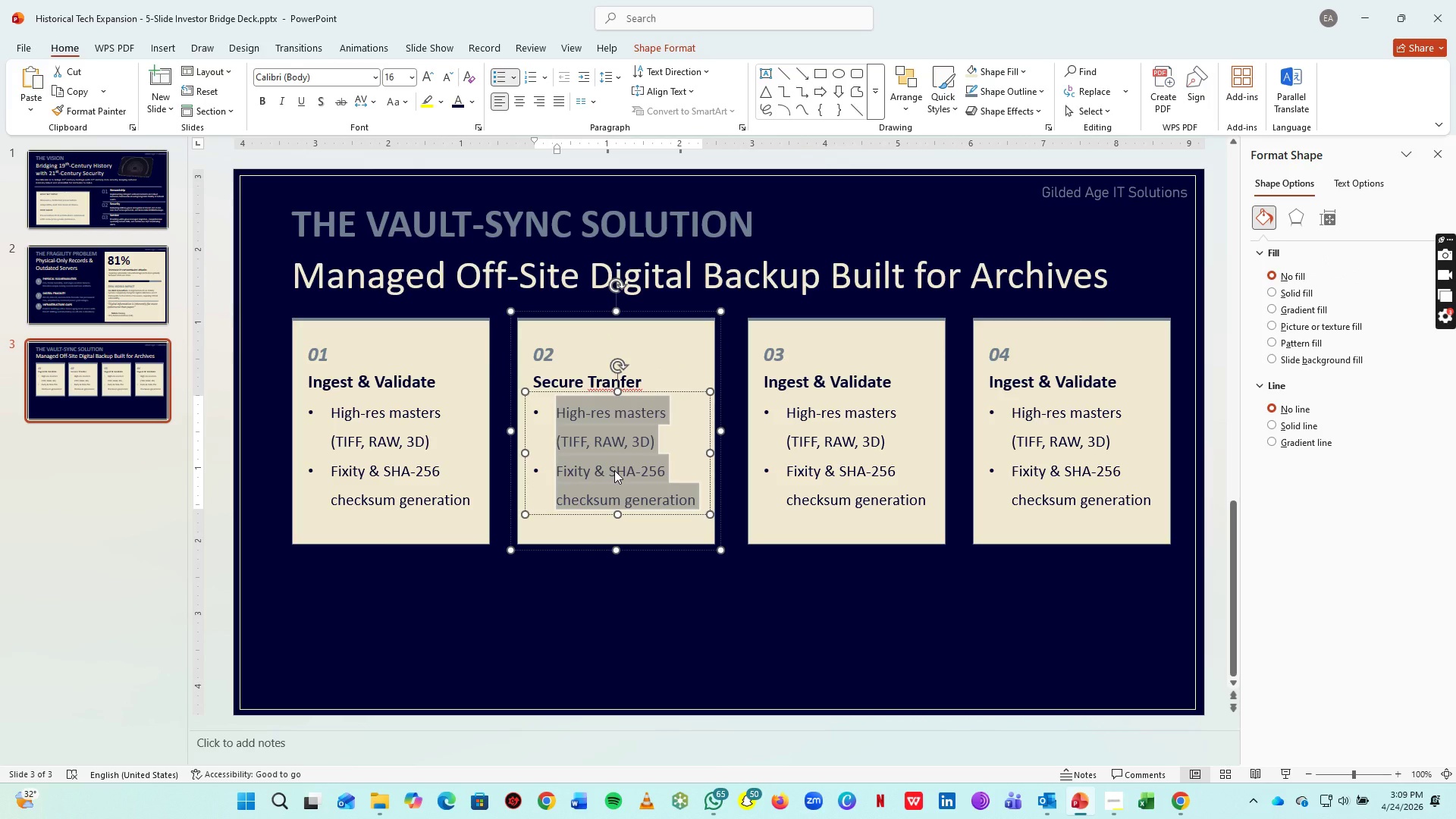 
type(AES-256 Encryption )
 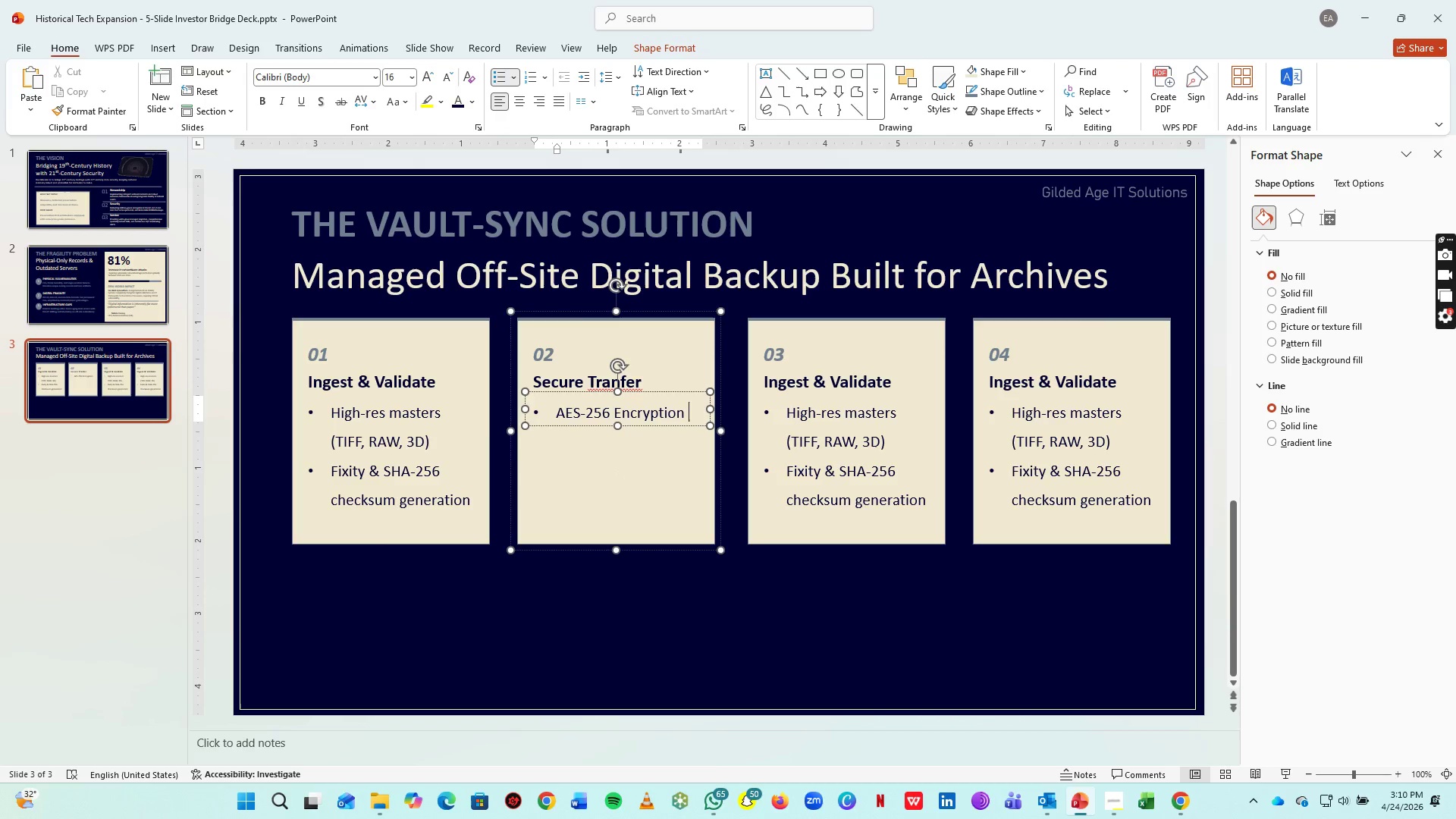 
hold_key(key=ShiftRight, duration=0.95)
 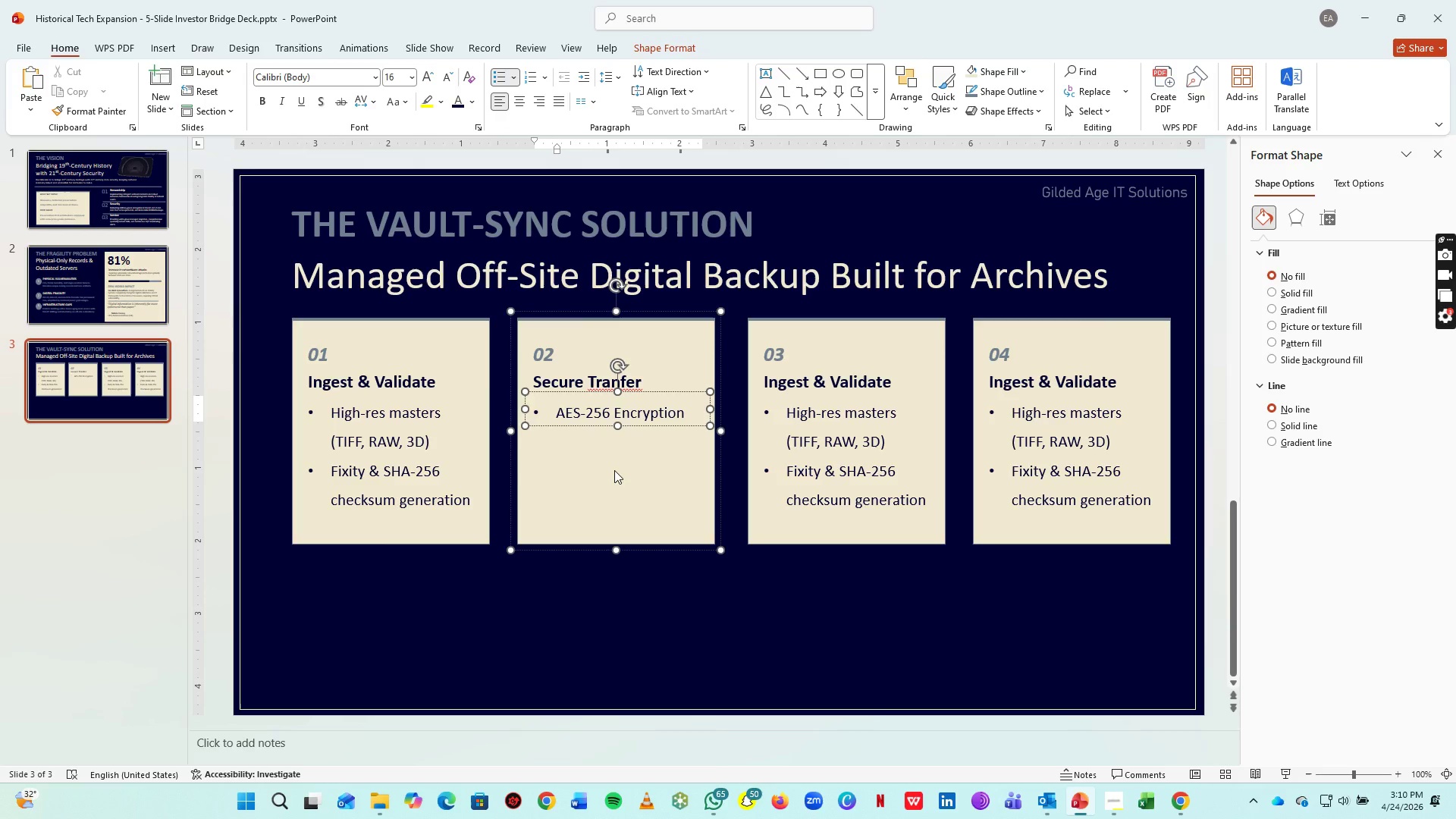 
type((in transit & at rest))
 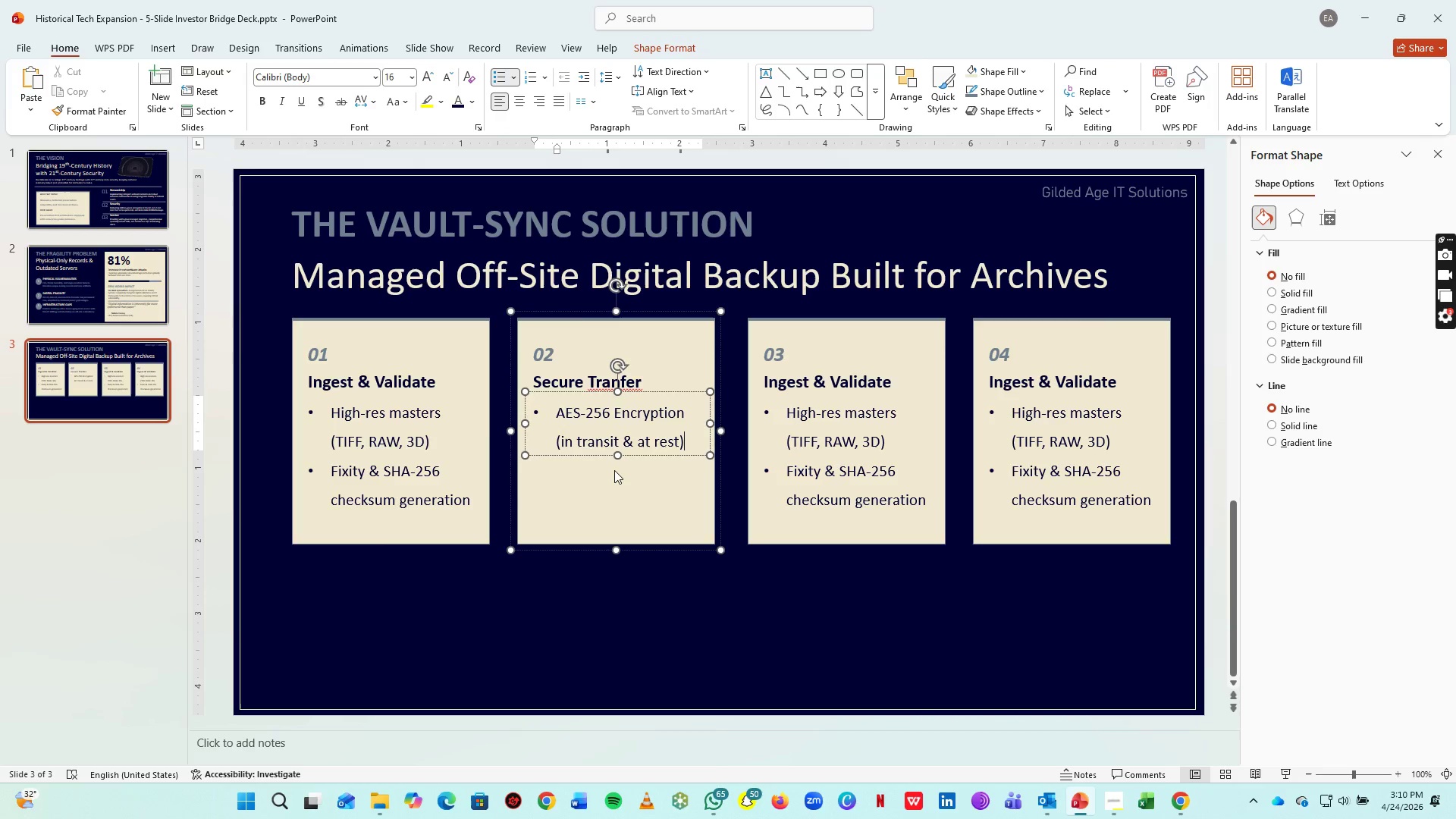 
key(Enter)
 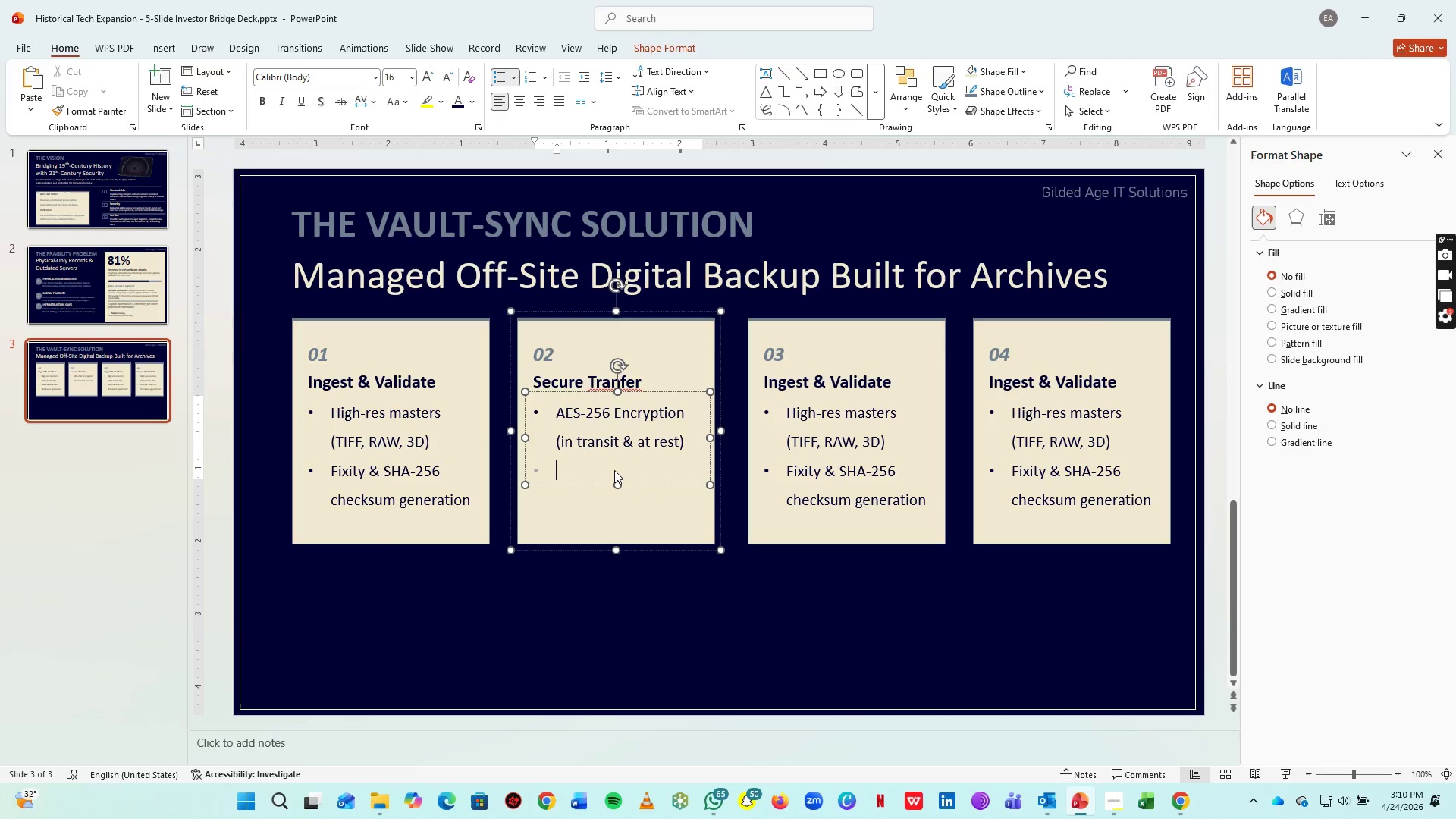 
type(Dedc)
key(Backspace)
type(icated Private Link/VPN Transfer)
 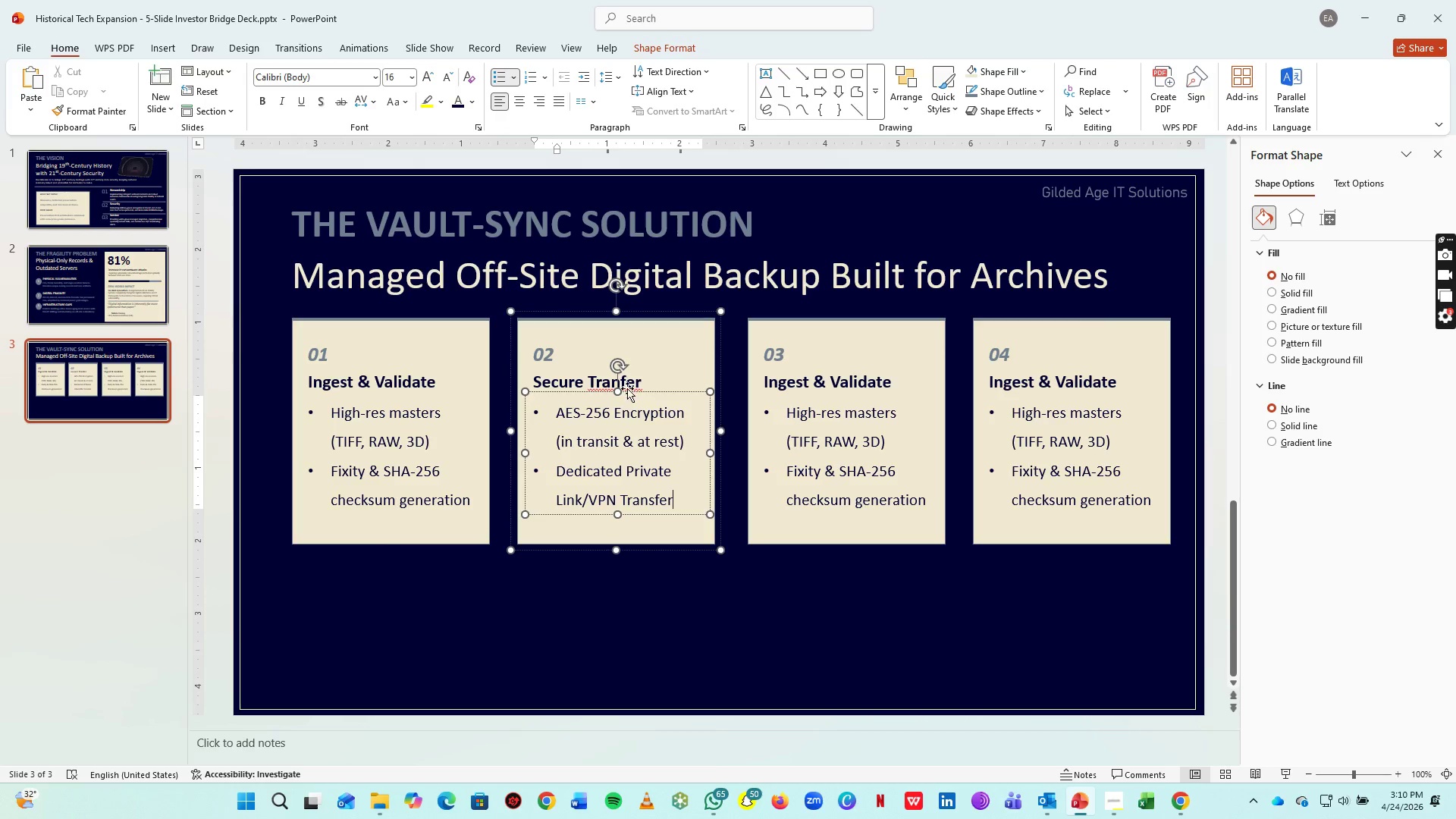 
right_click([626, 378])
 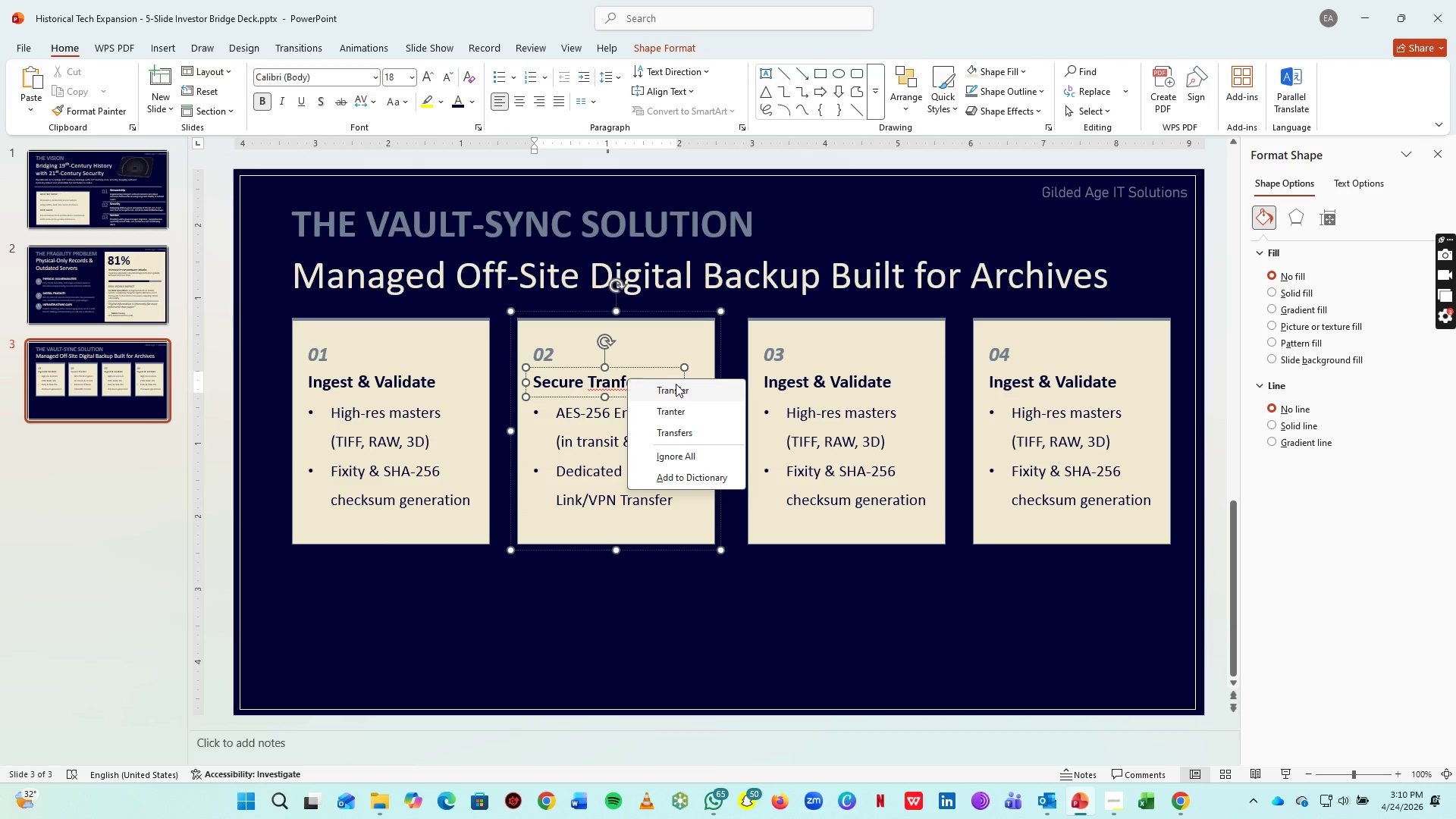 
left_click([676, 384])
 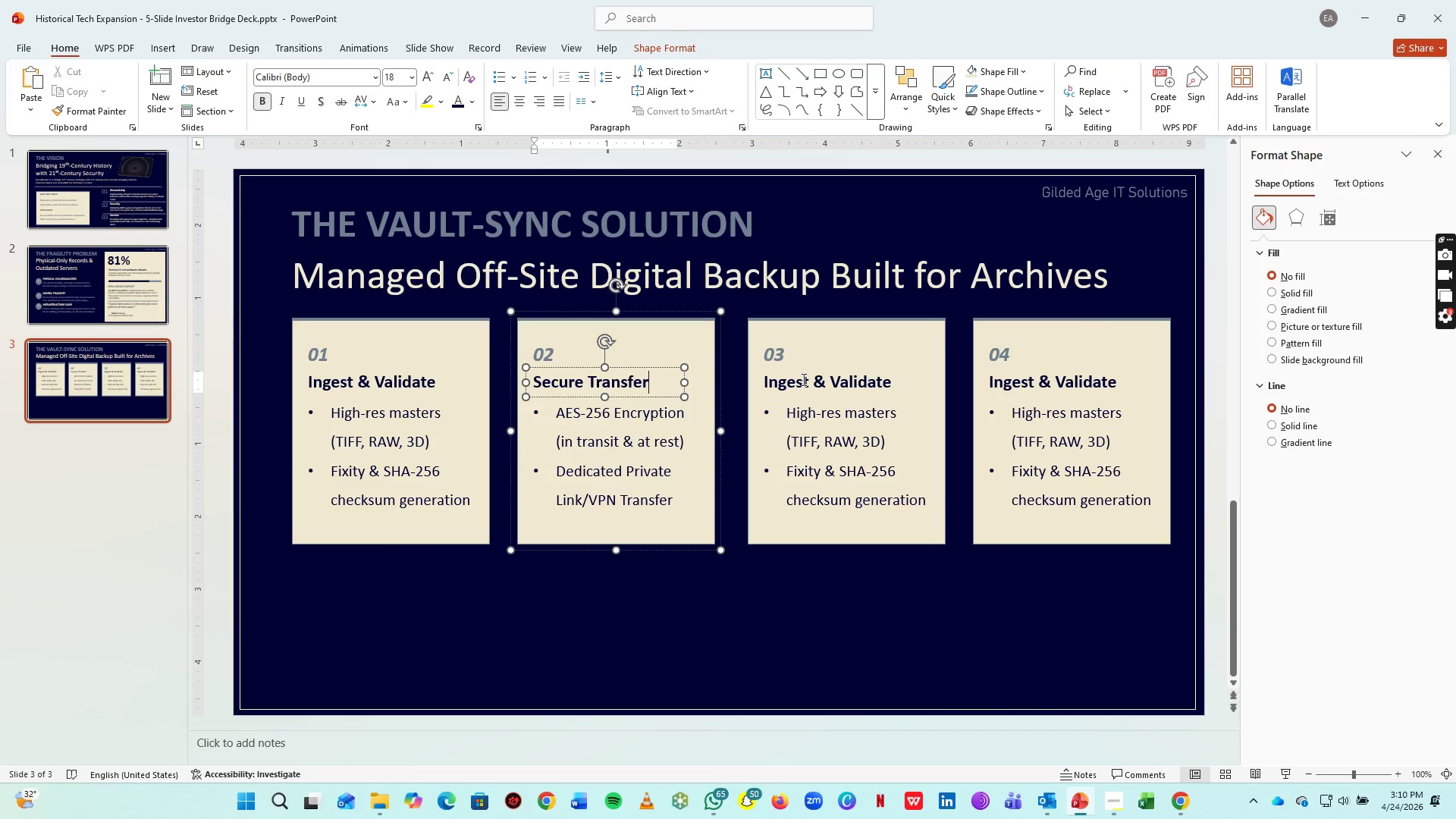 
left_click([802, 379])
 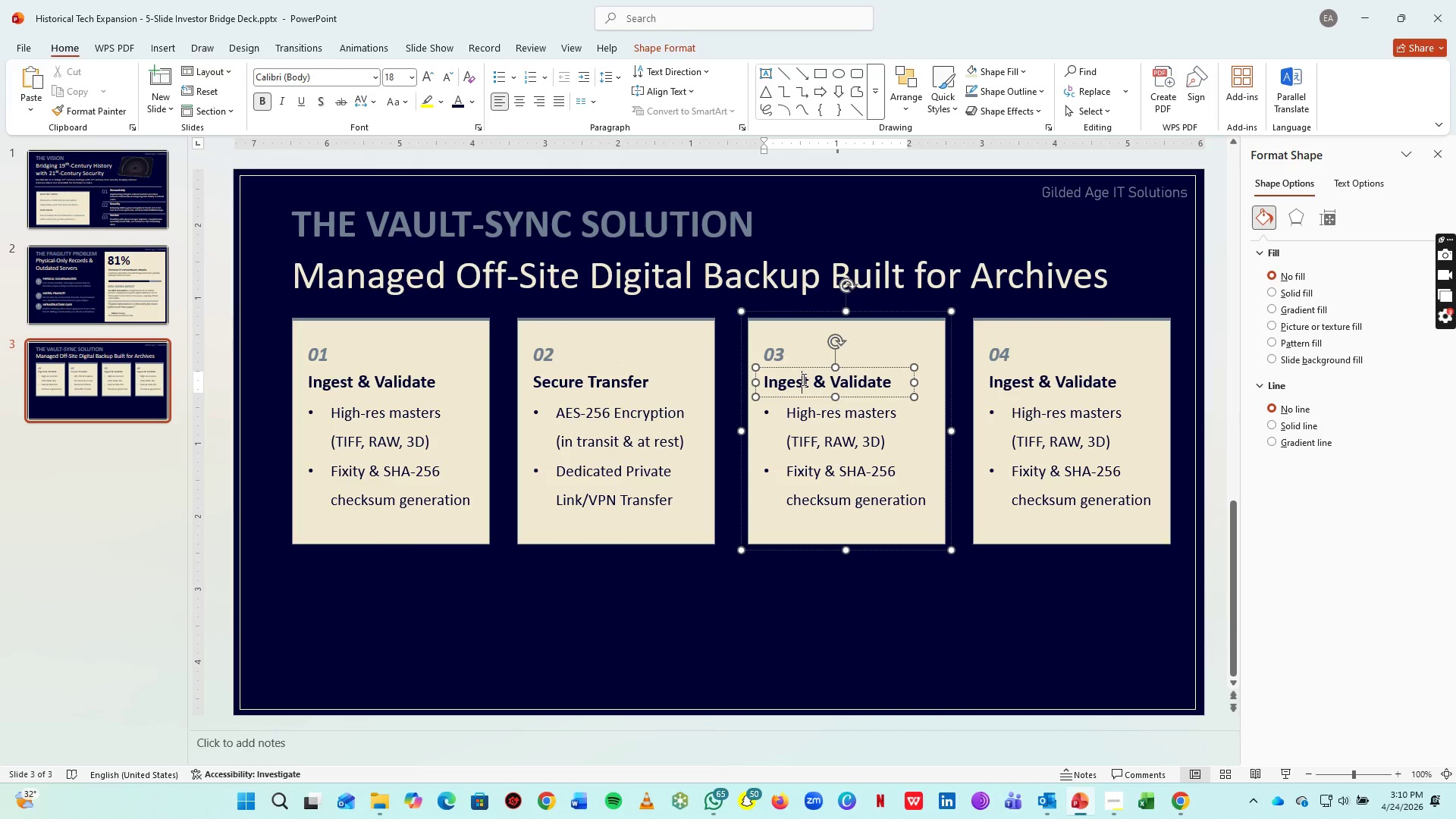 
key(Control+A)
 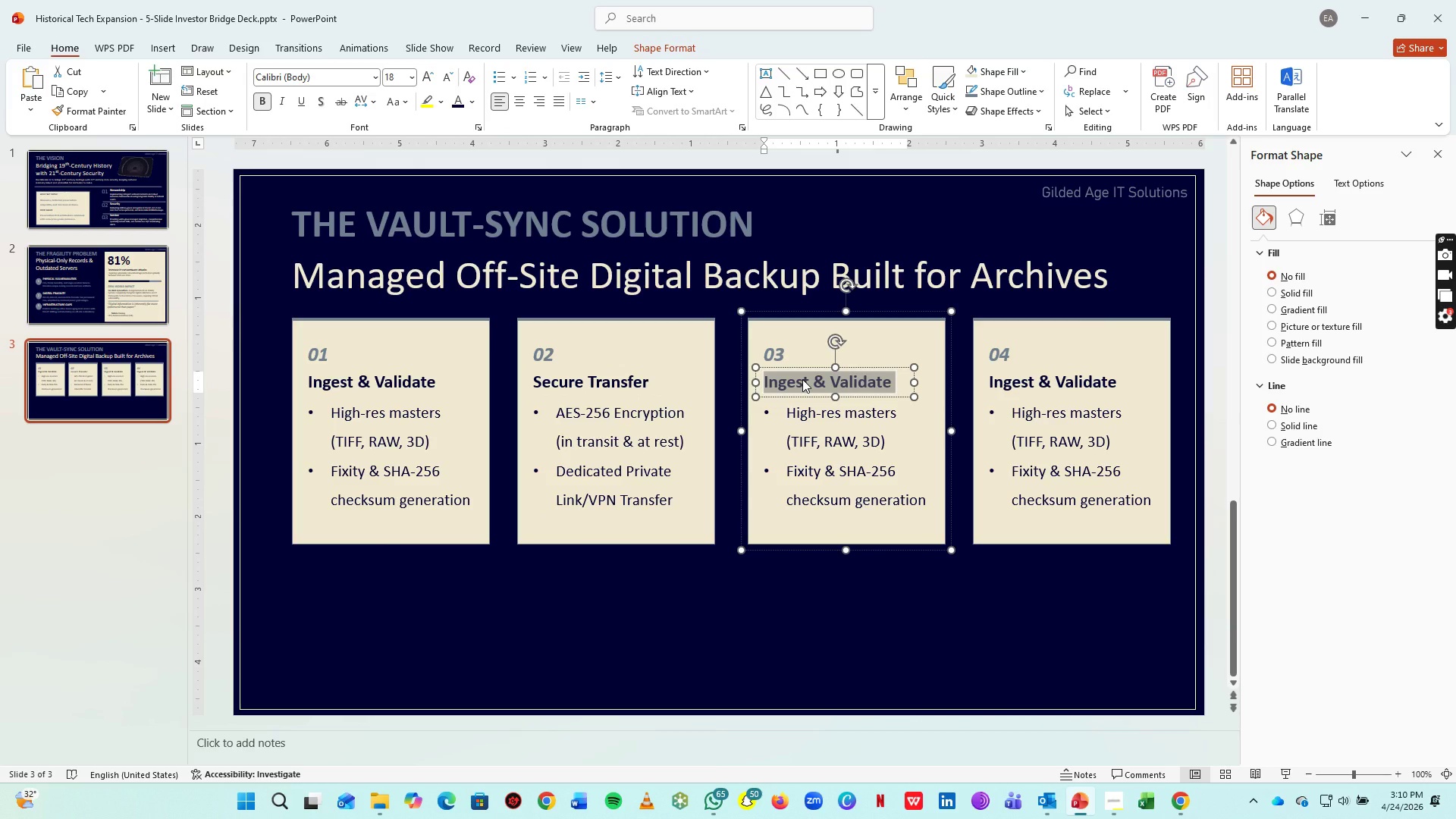 
type(Tiered Storage)
 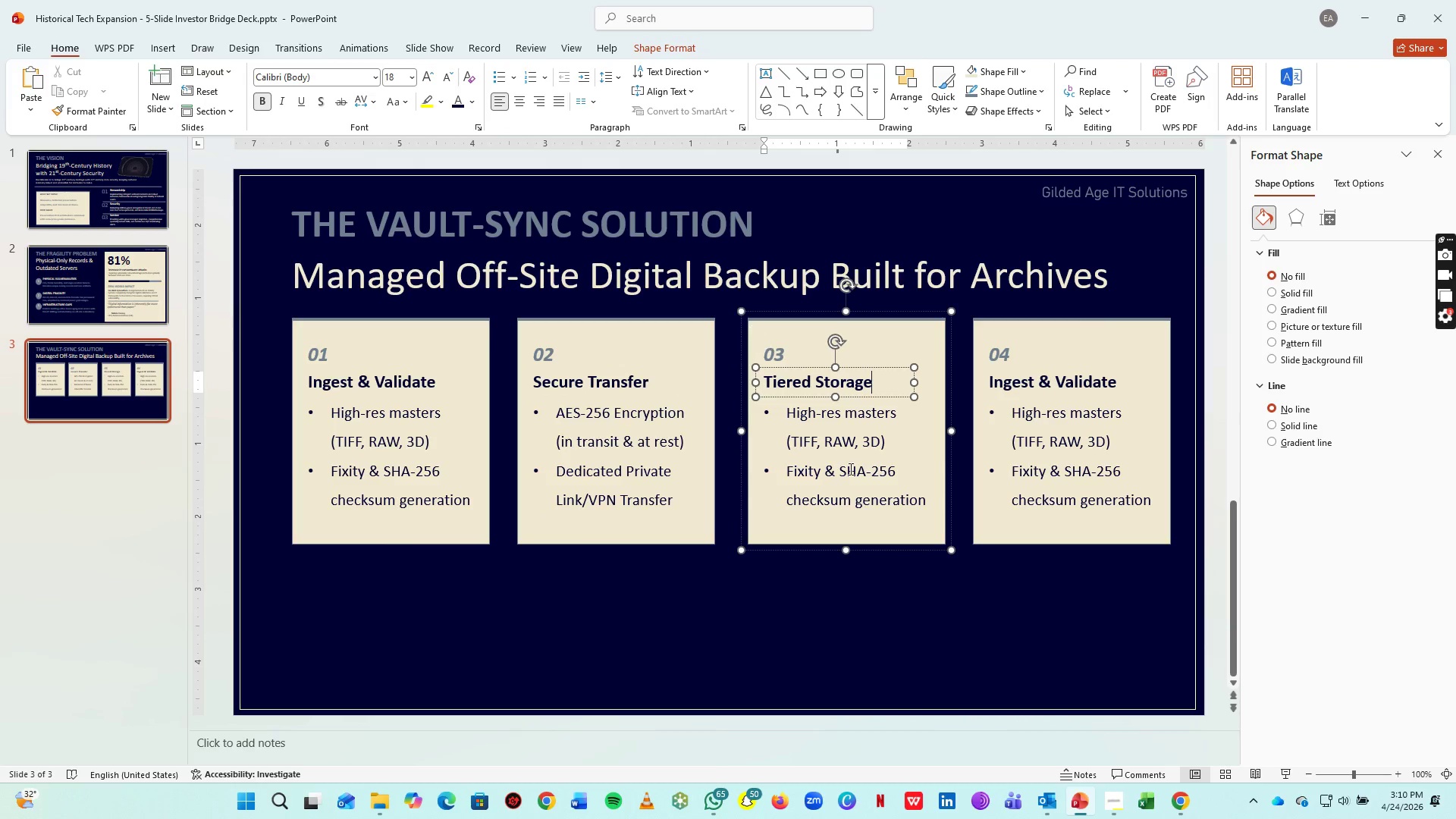 
left_click([855, 468])
 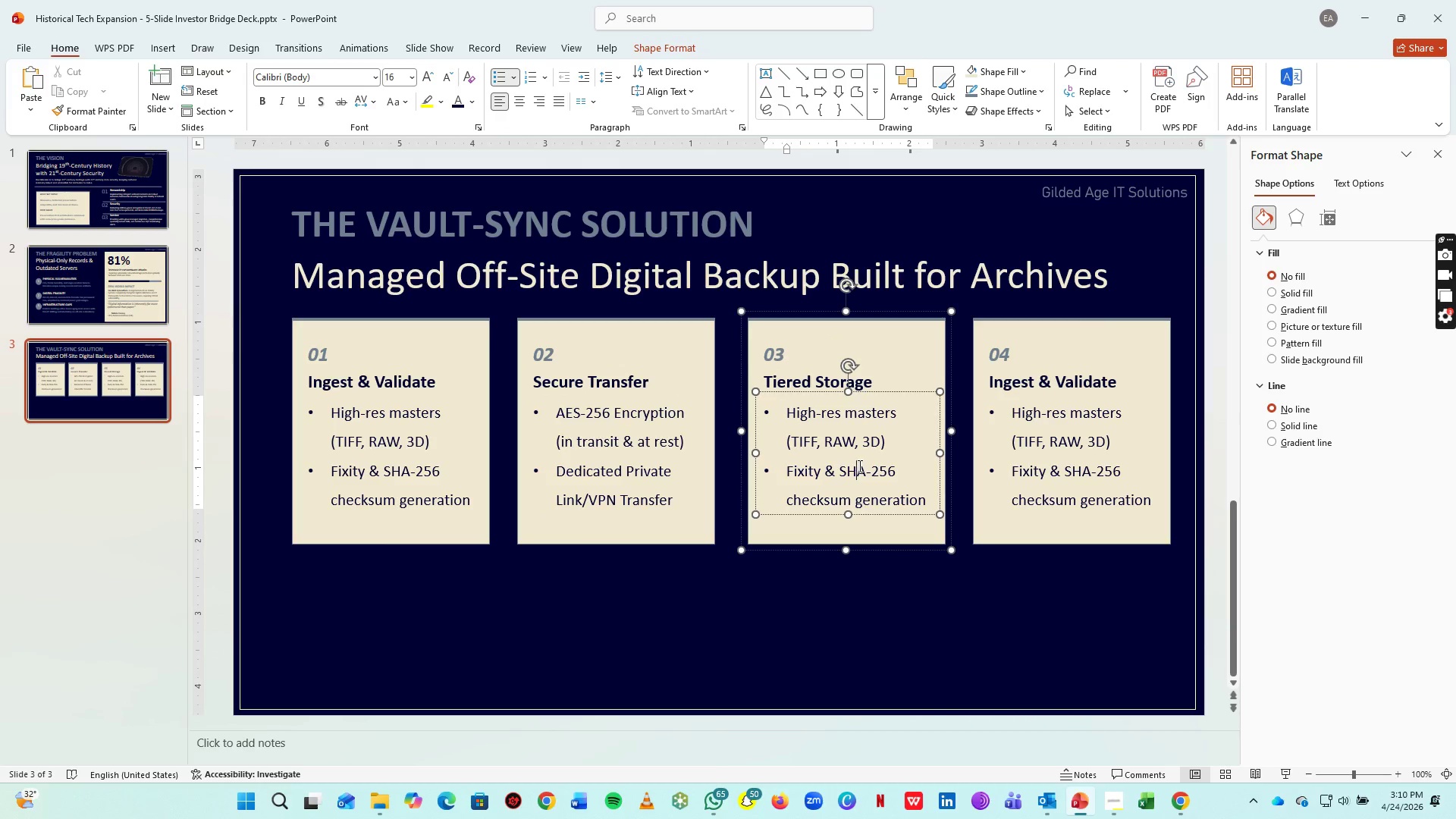 
key(Control+A)
 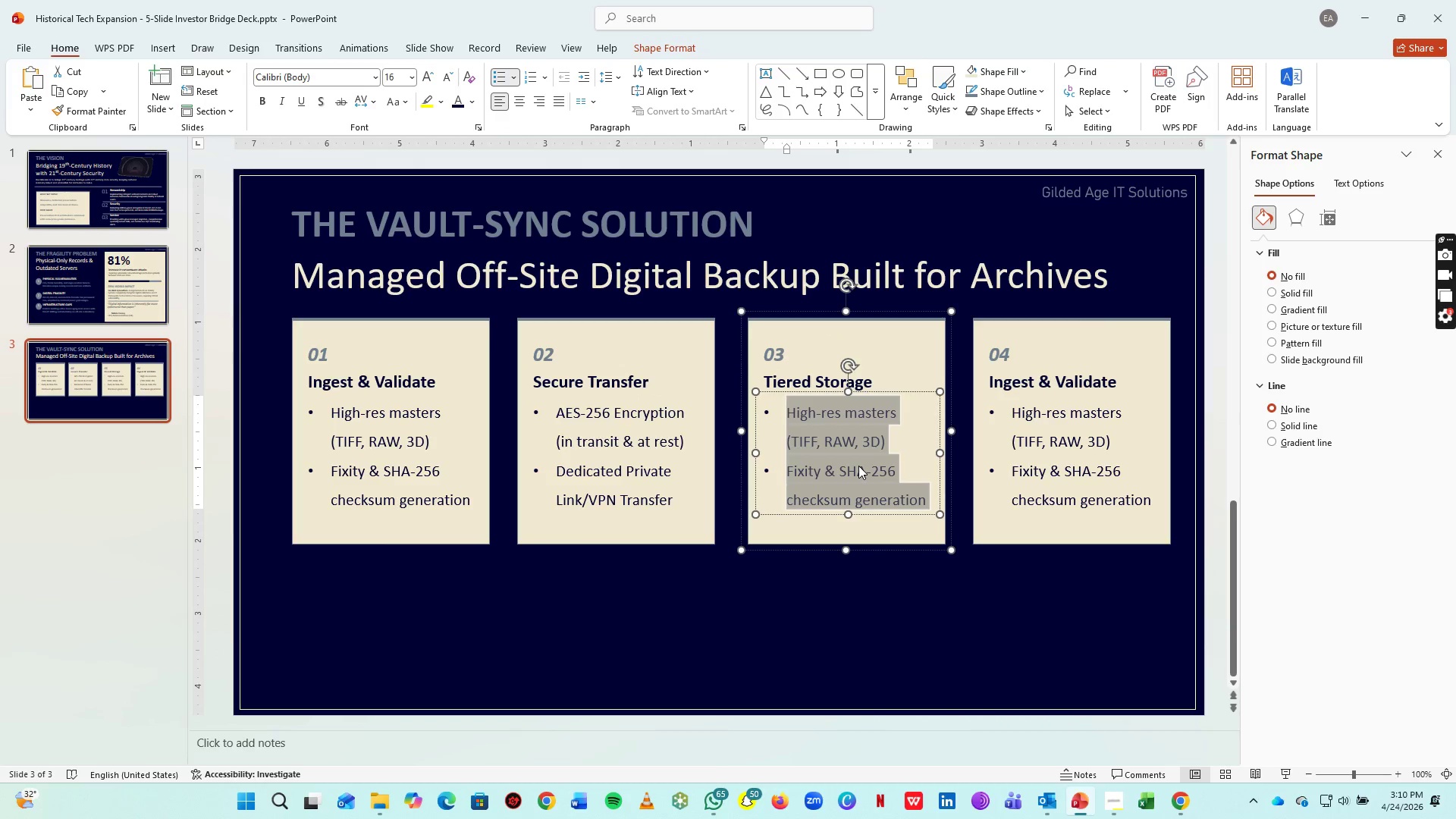 
type(Dynai)
key(Backspace)
type(mic Hot + Archiev)
key(Backspace)
key(Backspace)
type(ve cloud distributo)
 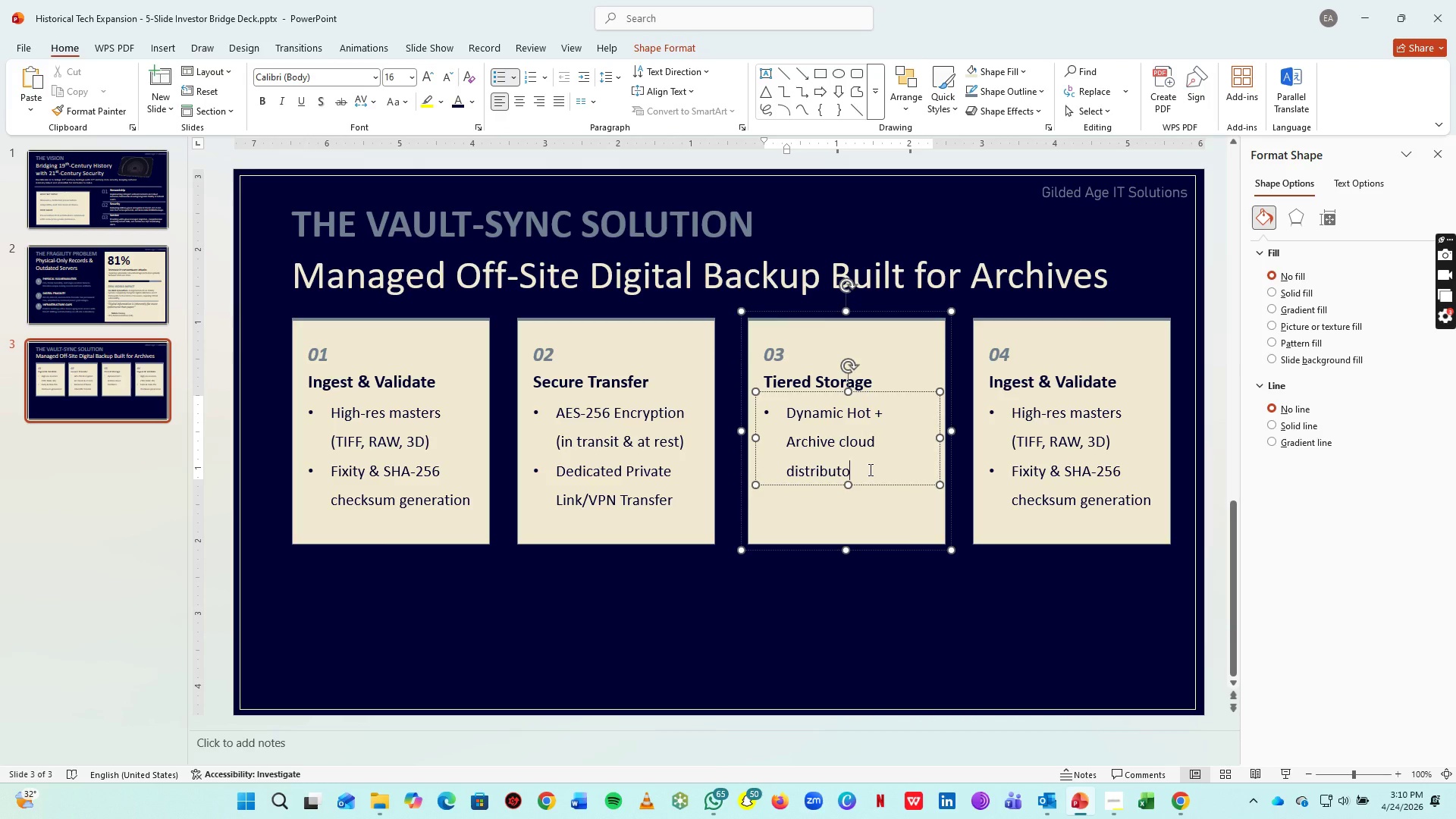 
type(on)
key(Backspace)
key(Backspace)
key(Backspace)
type(ion)
 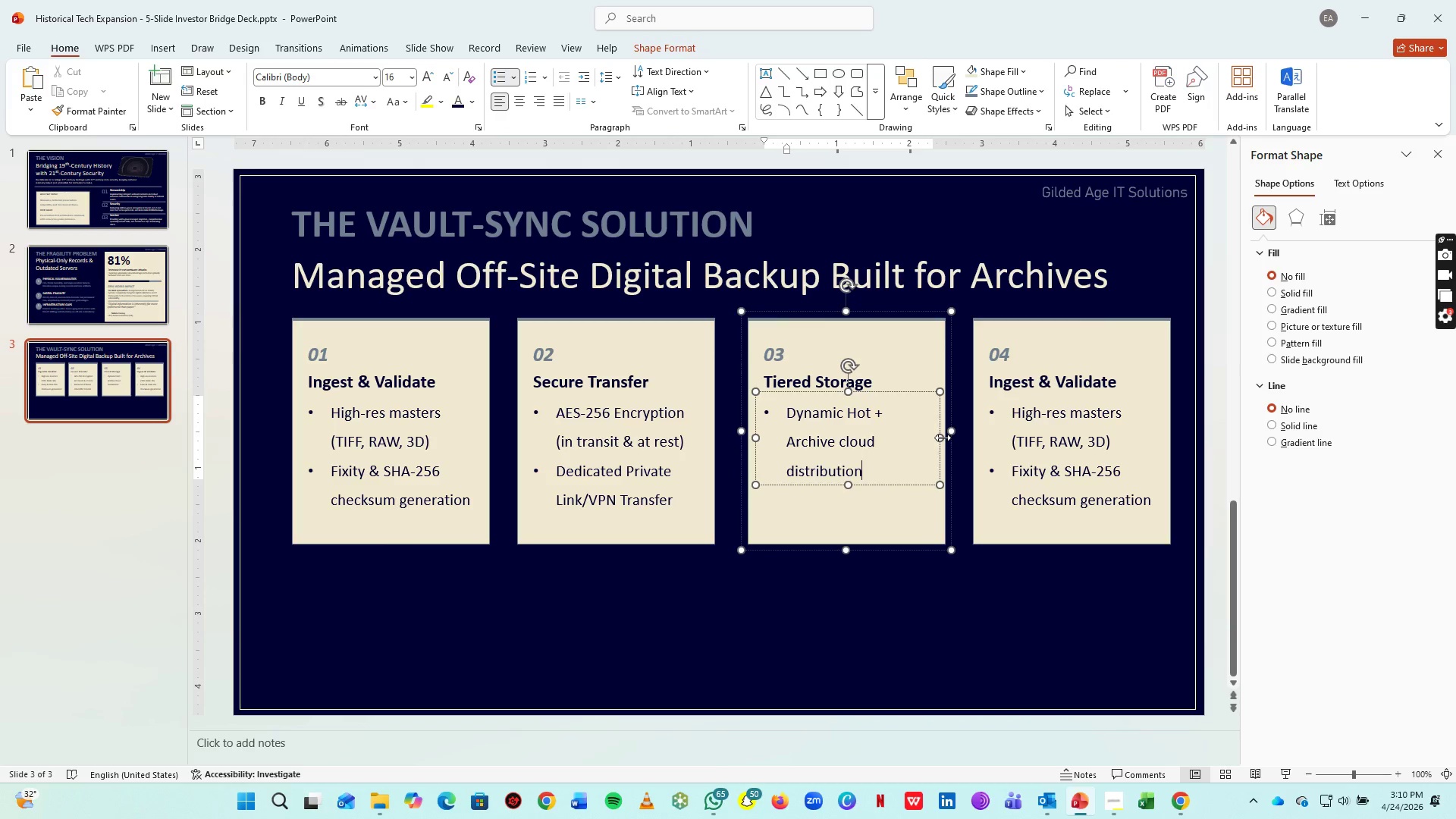 
left_click_drag(start_coordinate=[943, 438], to_coordinate=[951, 437])
 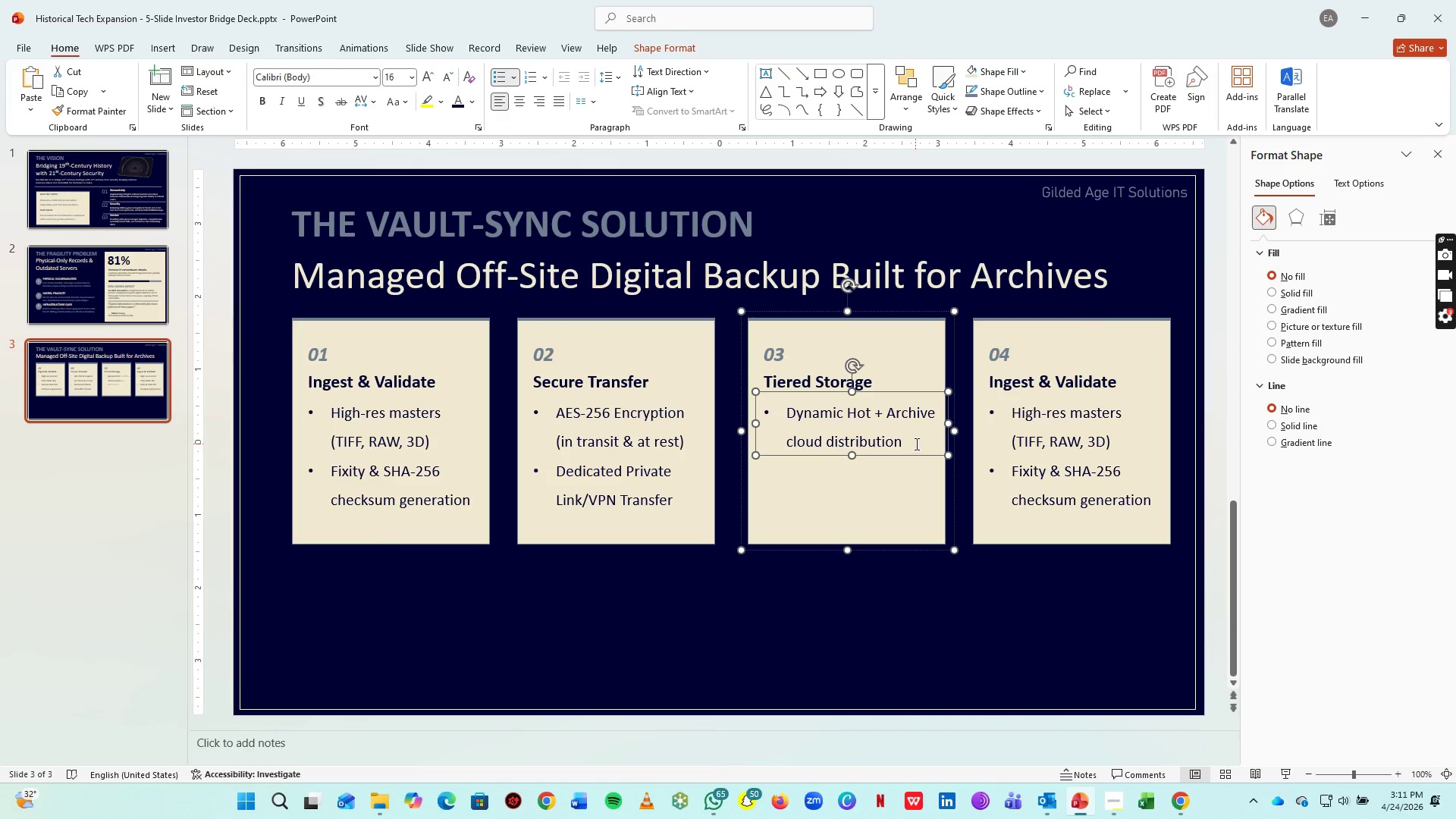 
left_click([915, 444])
 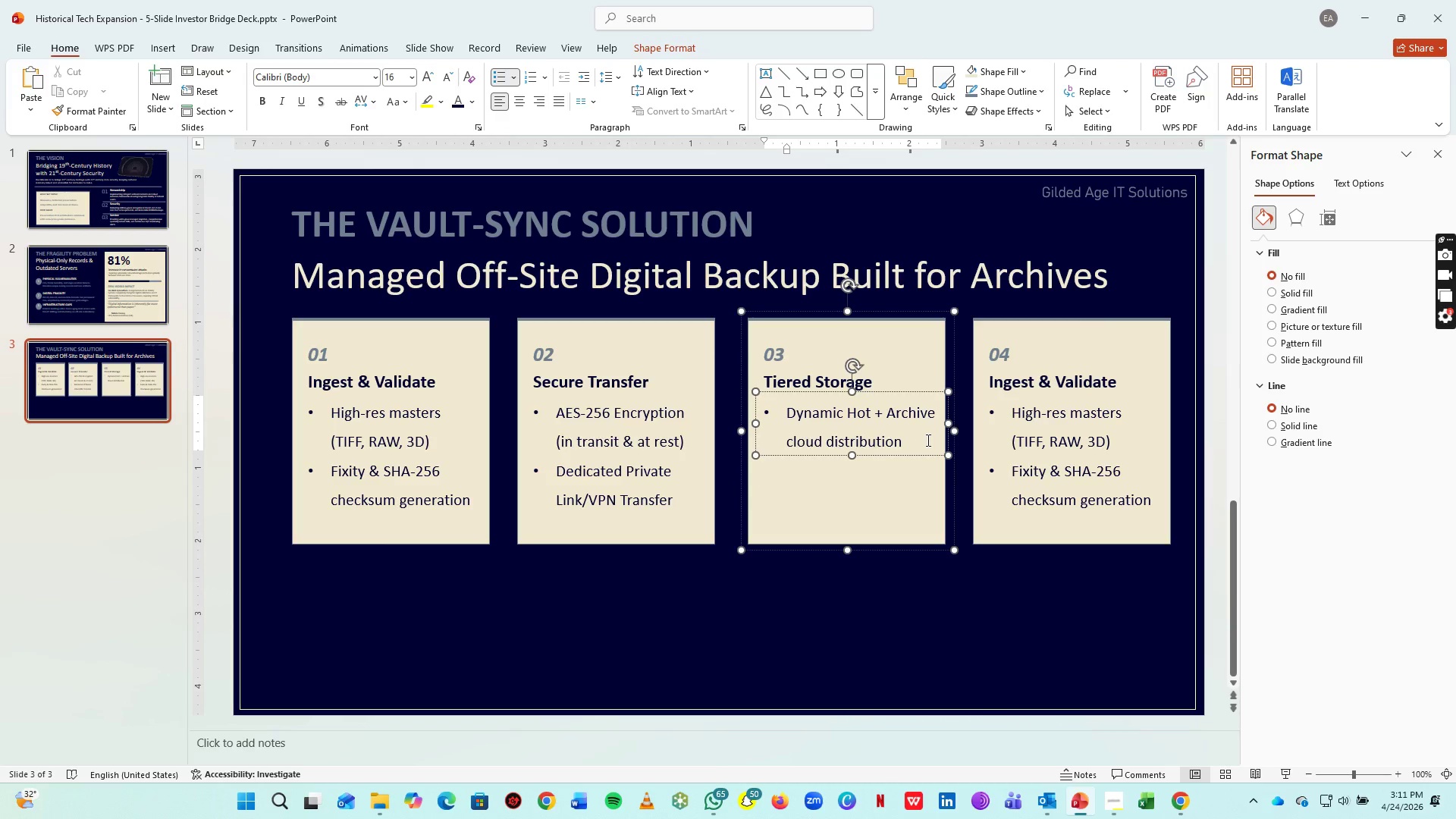 
key(Enter)
 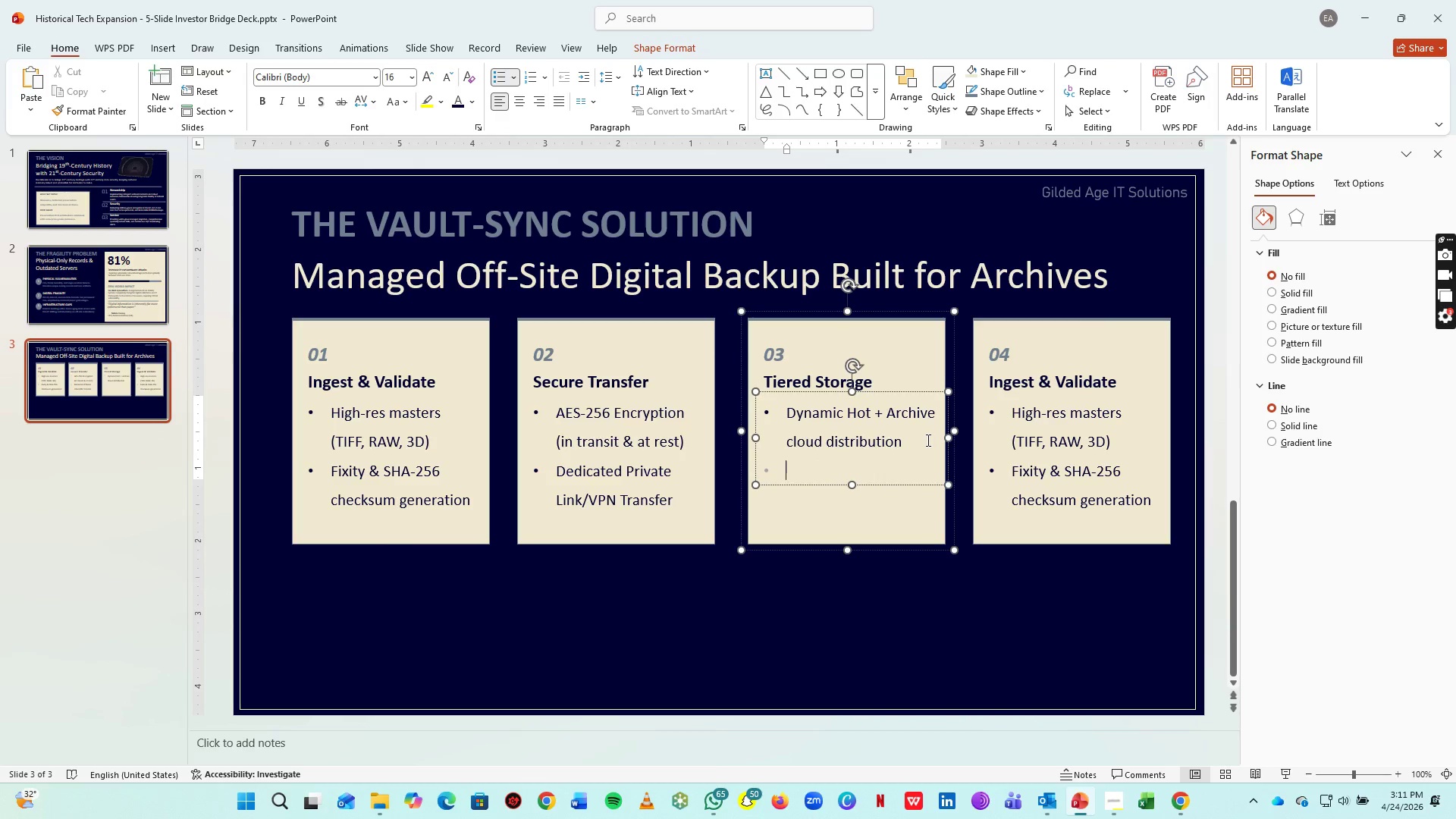 
type(Nulti-region 3-2-1 + redundancy architecture)
 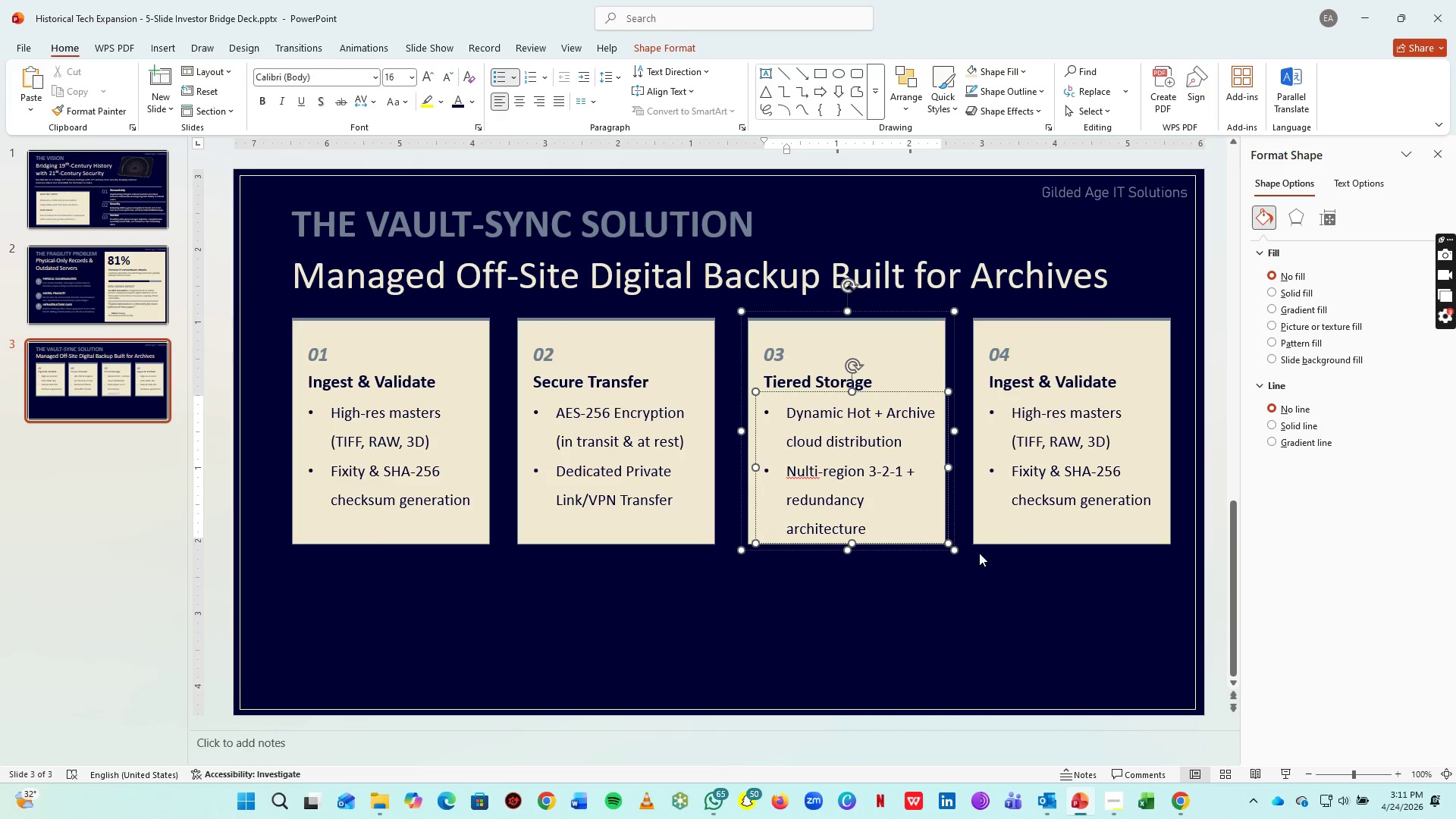 
key(Period)
 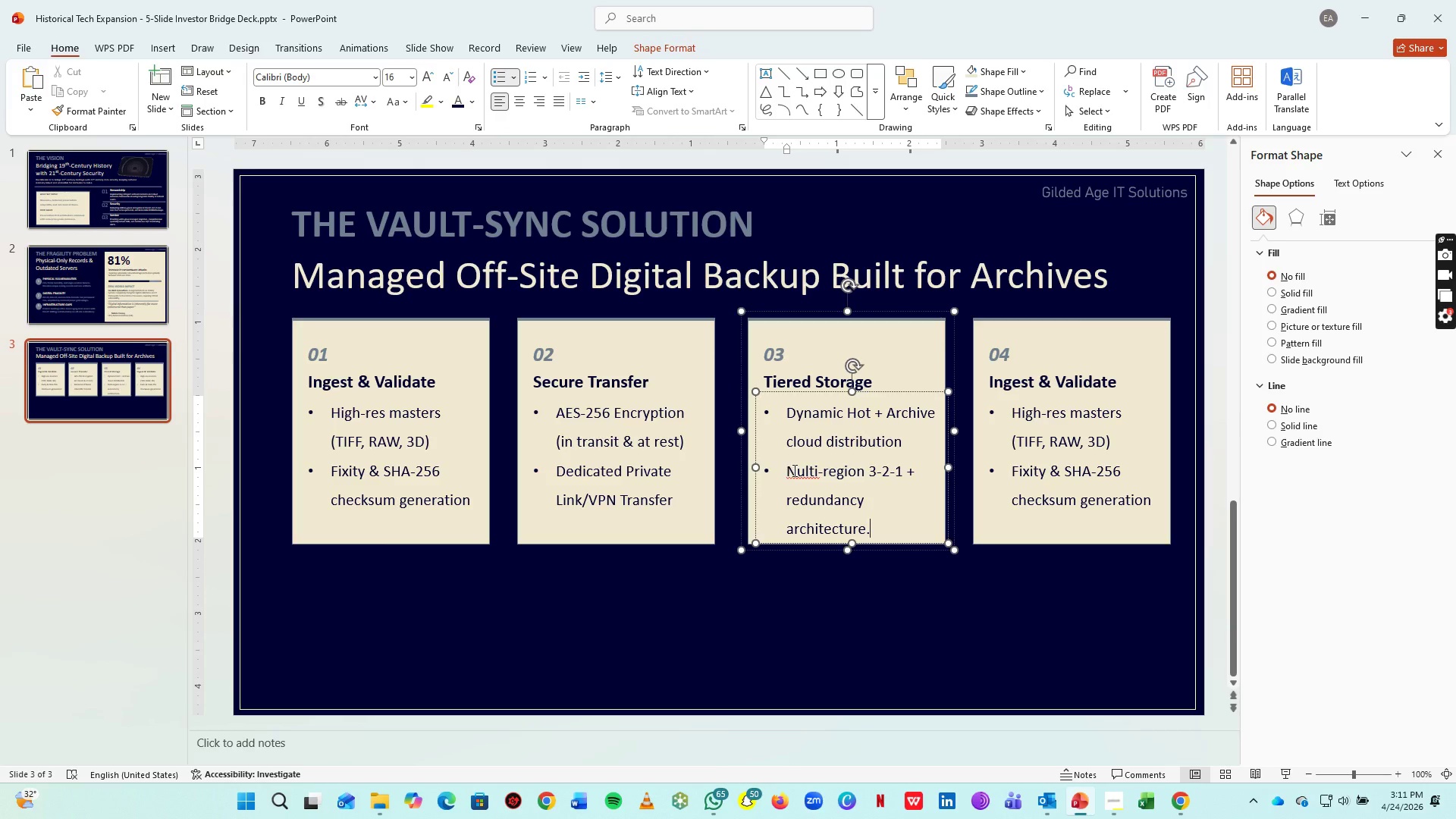 
left_click([793, 470])
 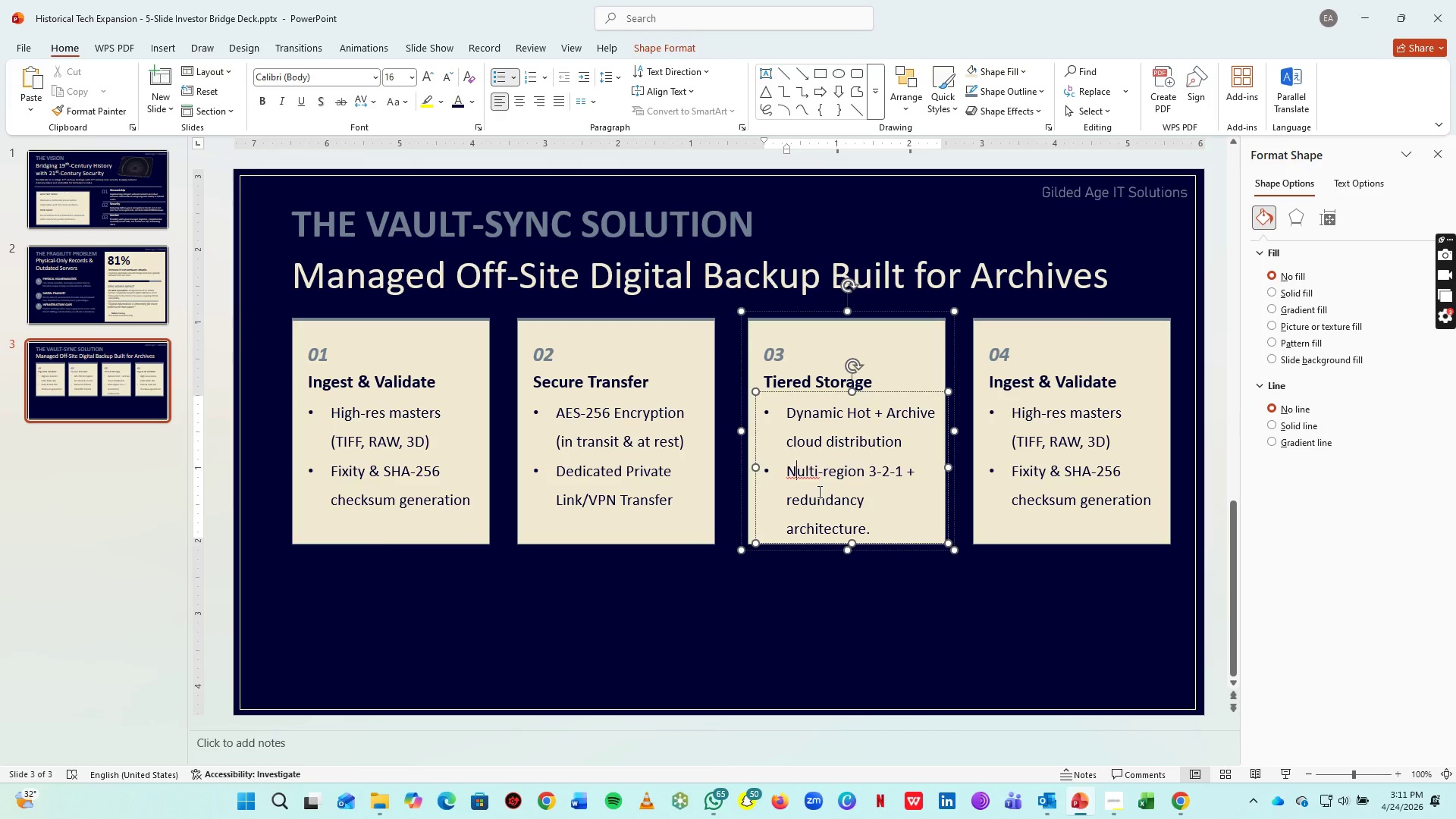 
key(Backspace)
 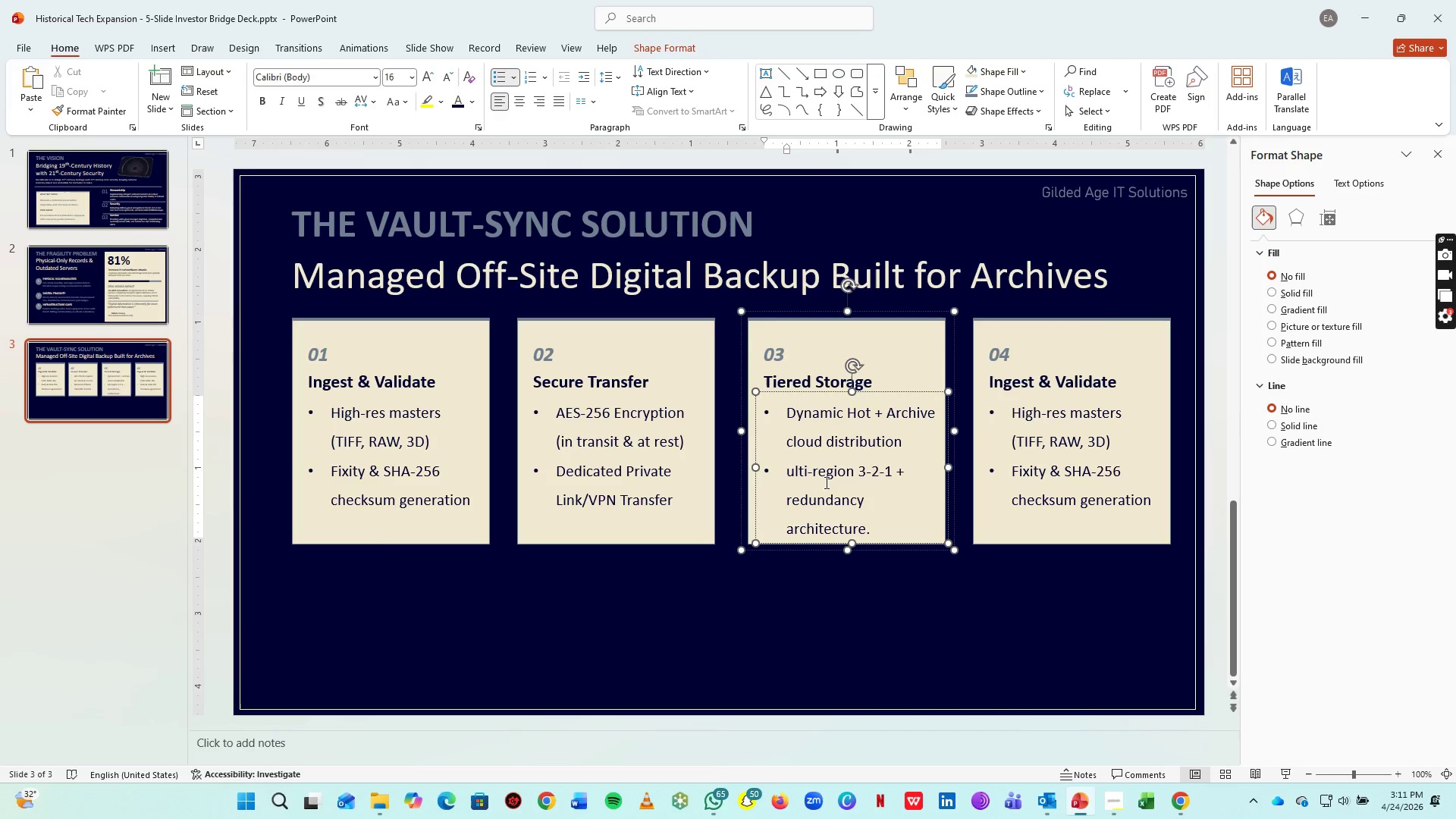 
key(CapsLock)
 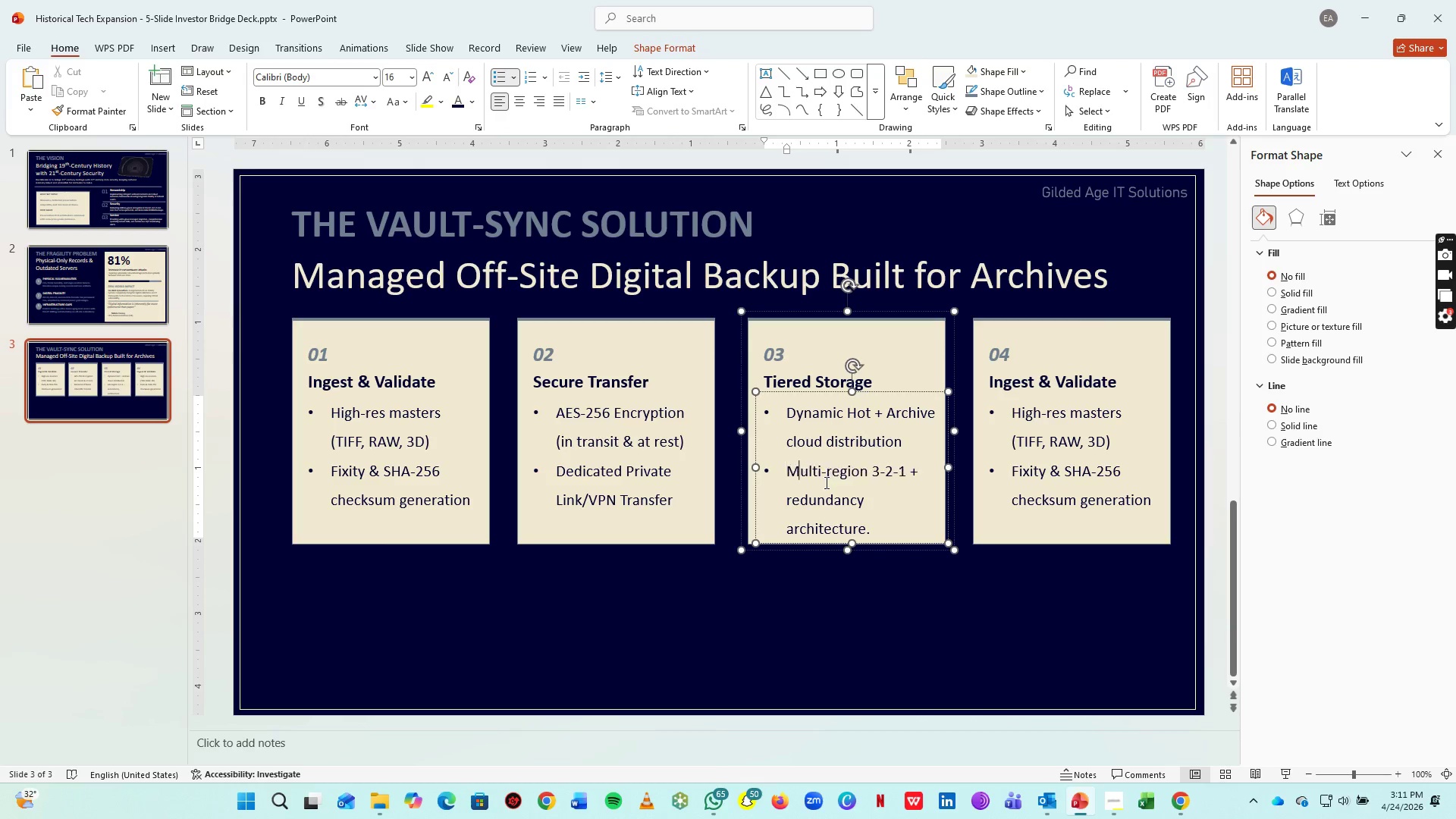 
key(M)
 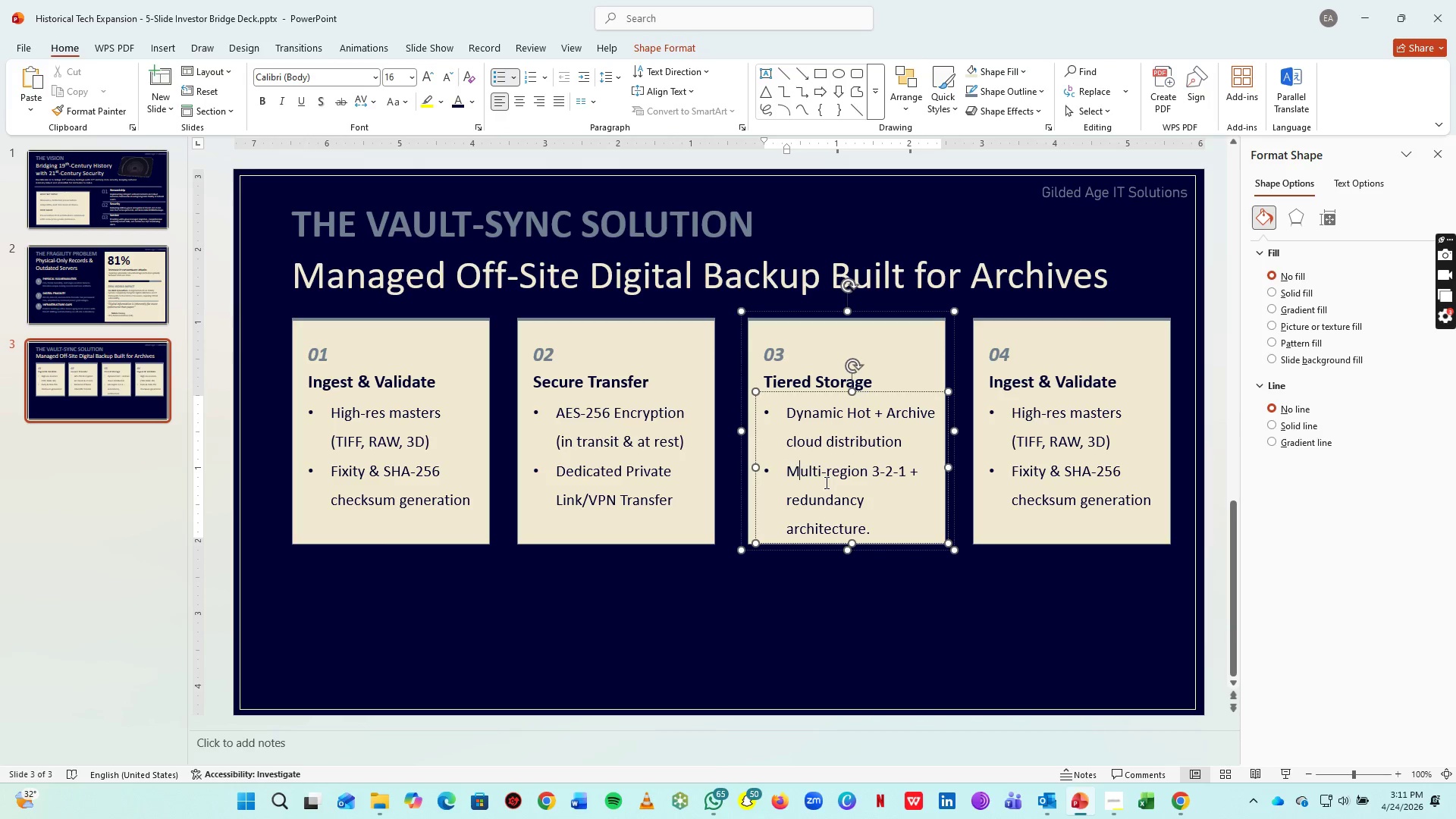 
key(CapsLock)
 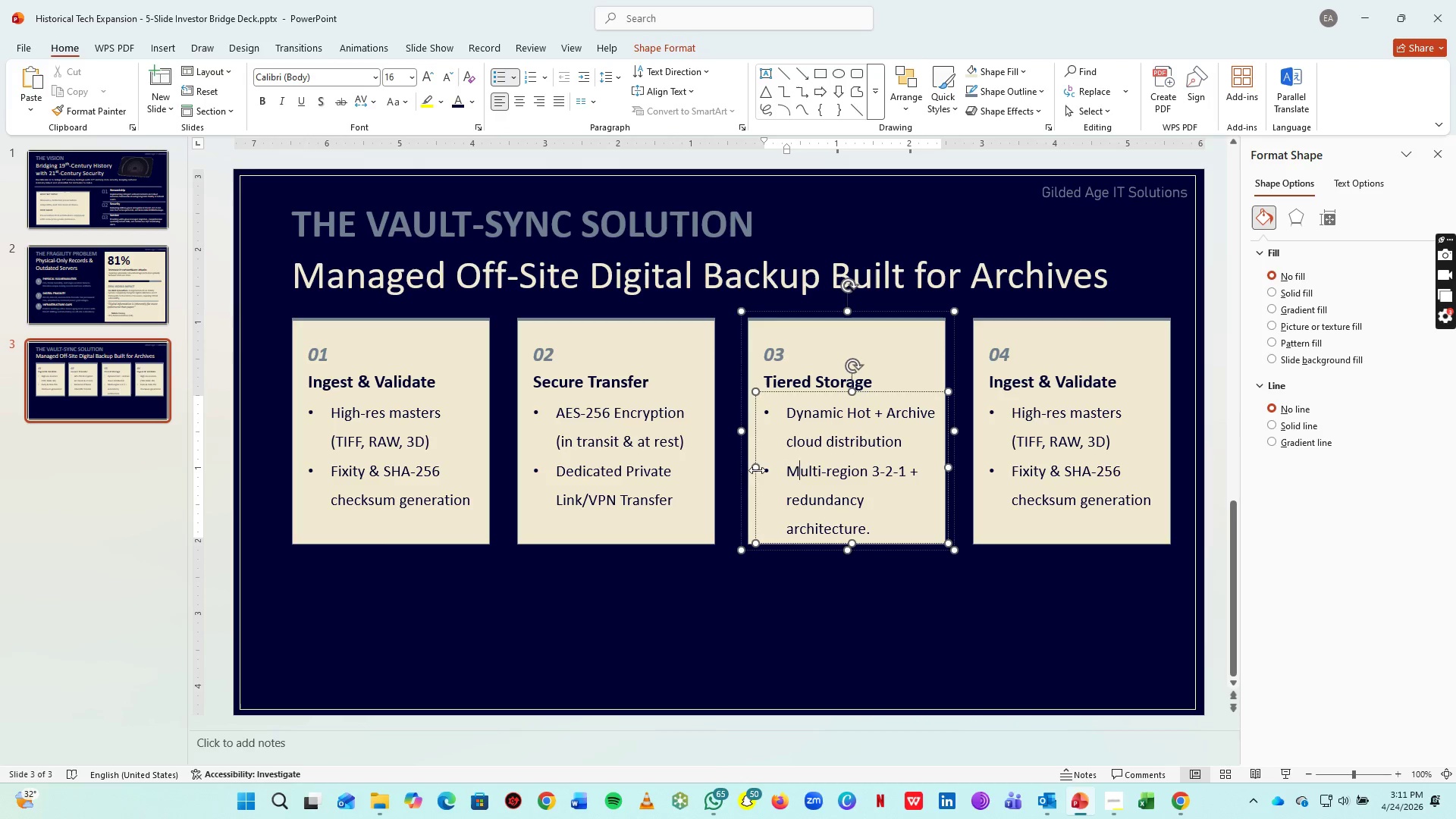 
left_click_drag(start_coordinate=[755, 467], to_coordinate=[742, 469])
 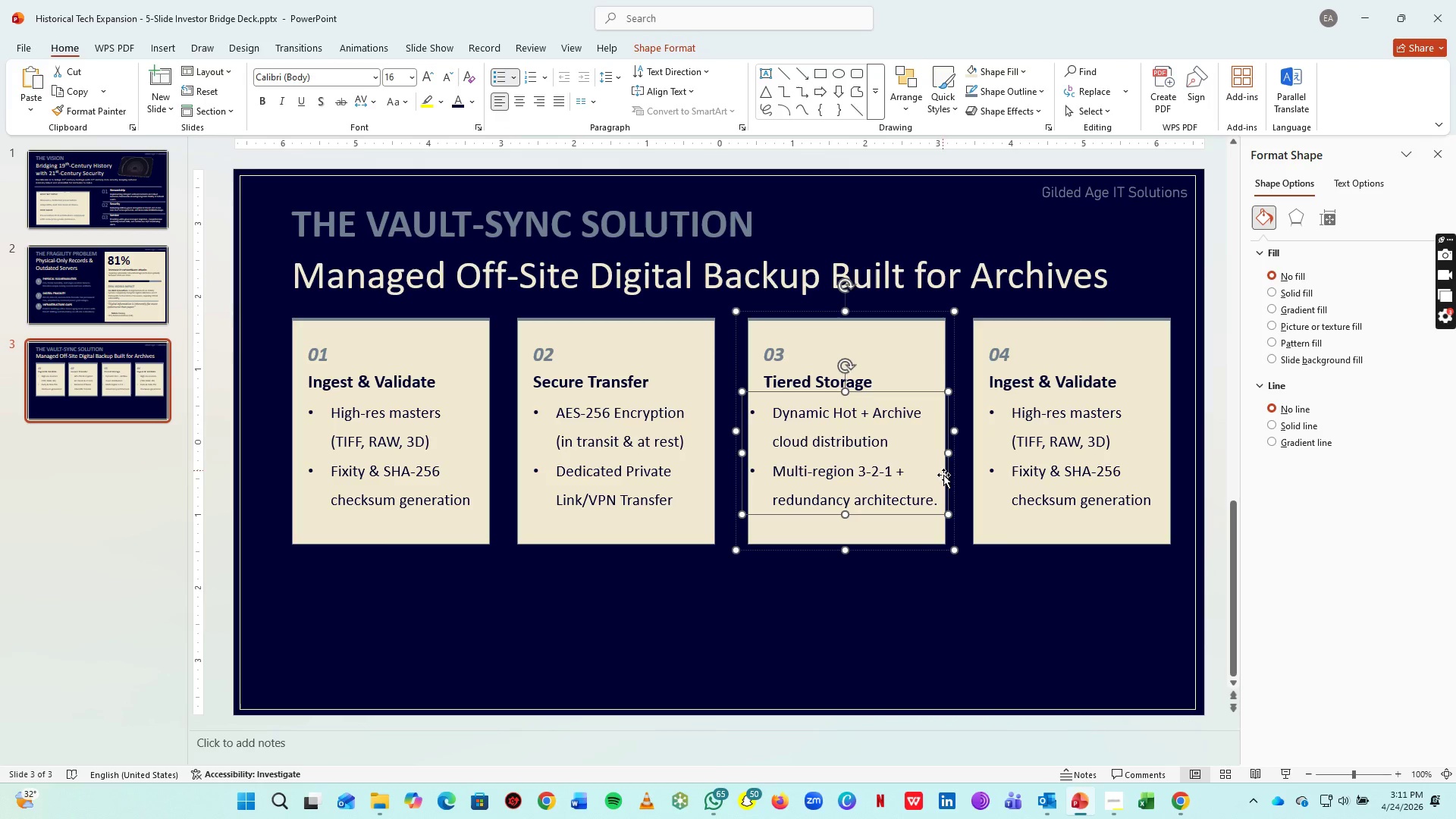 
key(ArrowRight)
 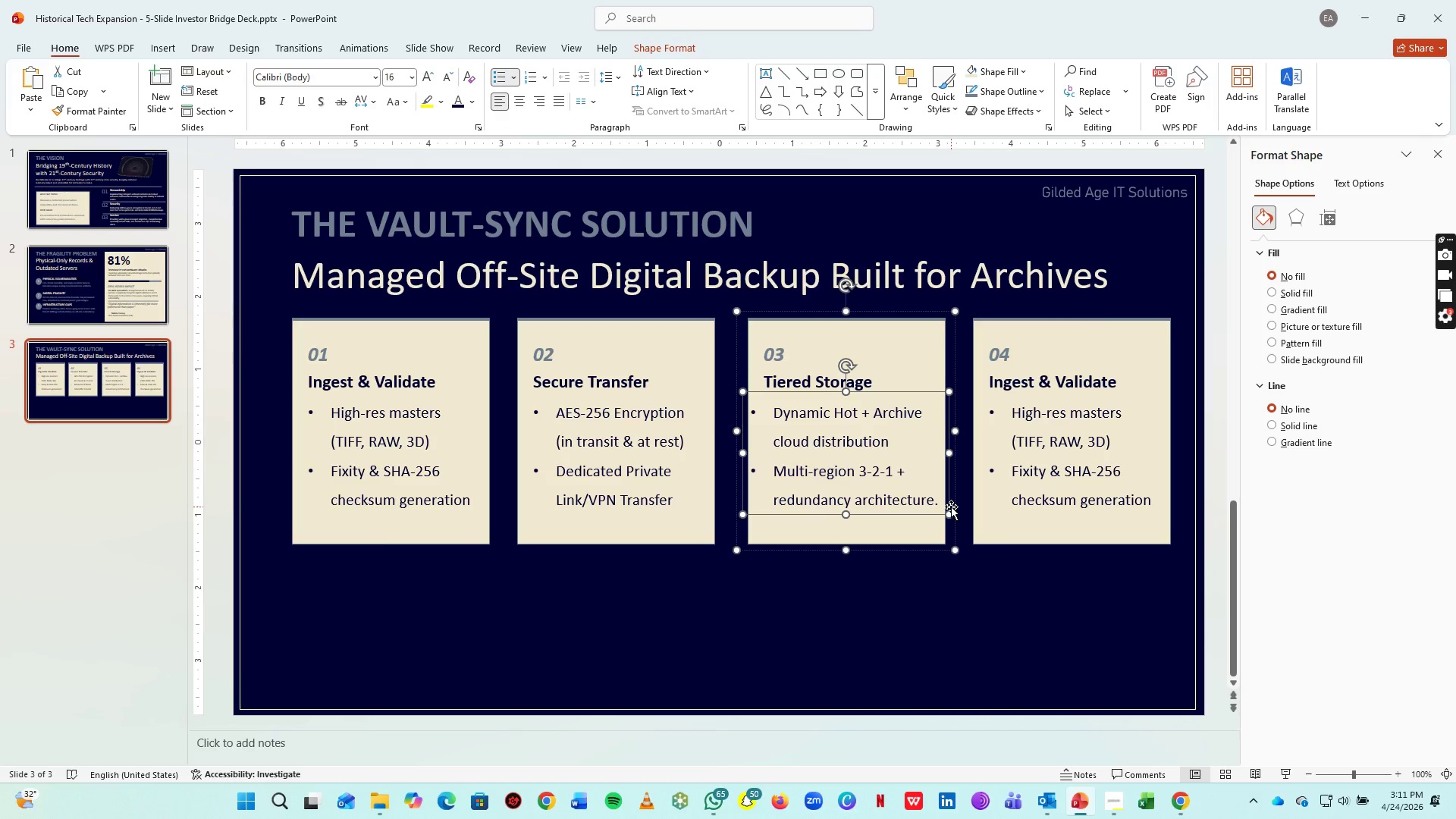 
key(ArrowRight)
 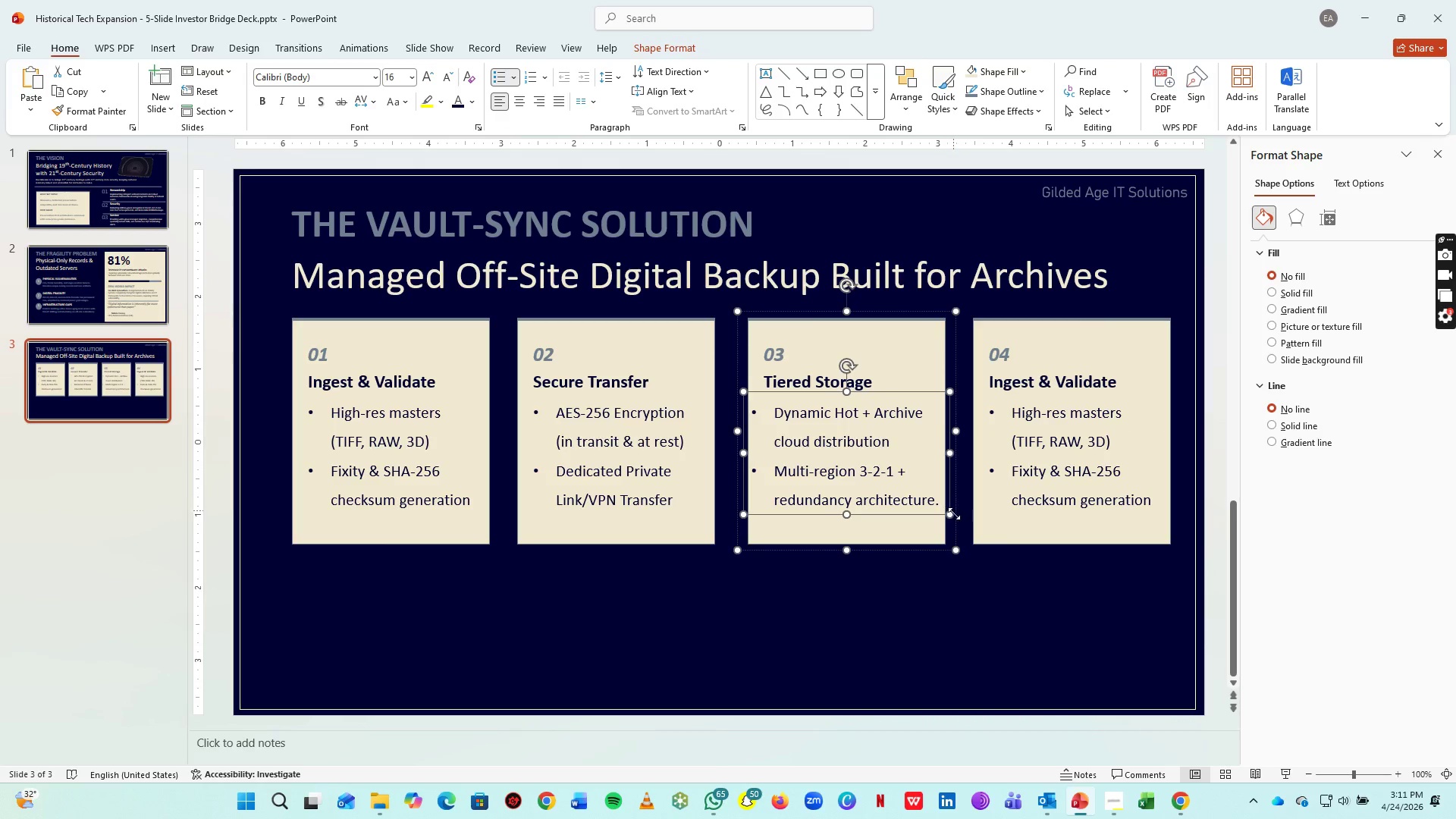 
key(ArrowRight)
 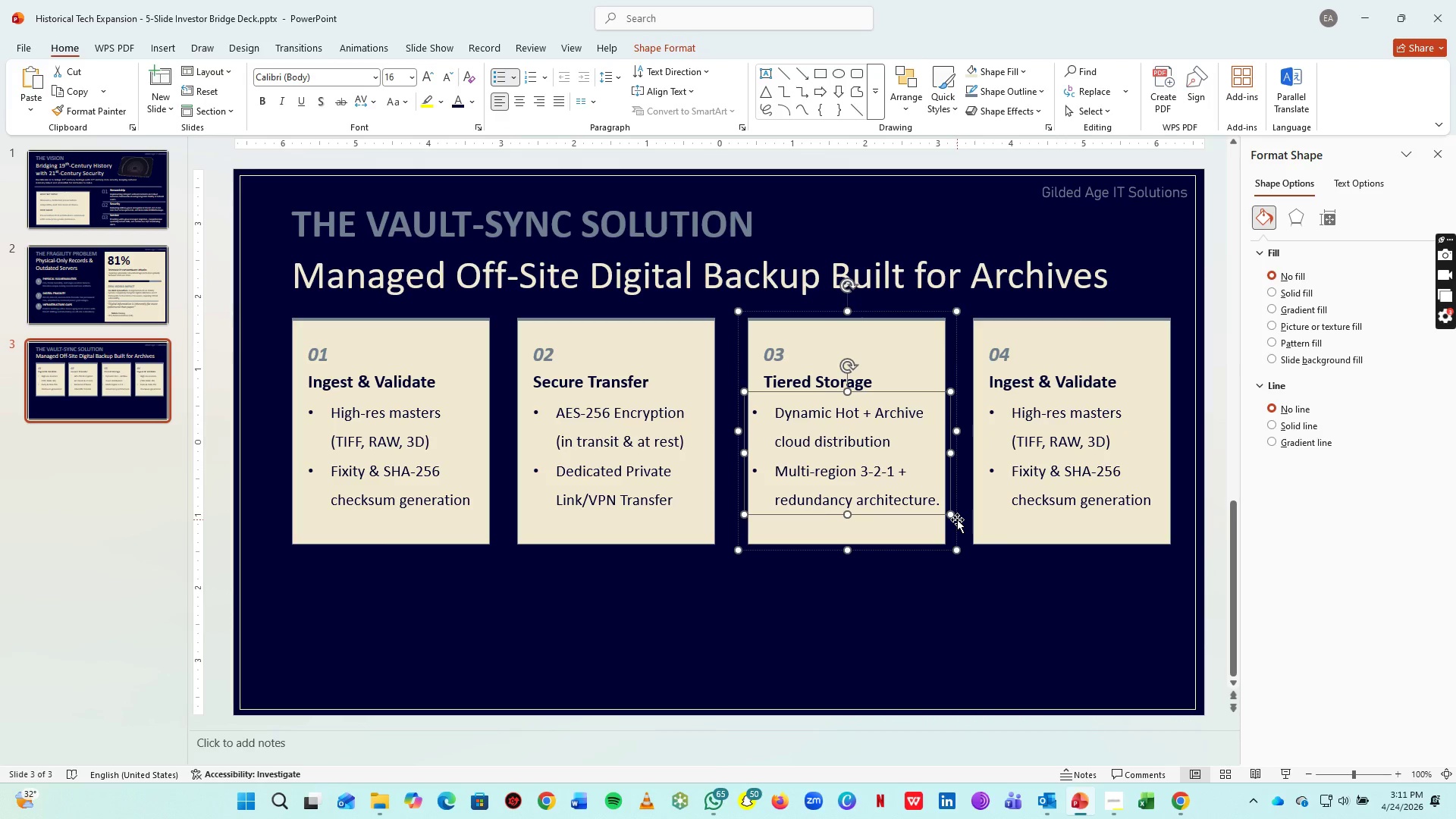 
key(ArrowRight)
 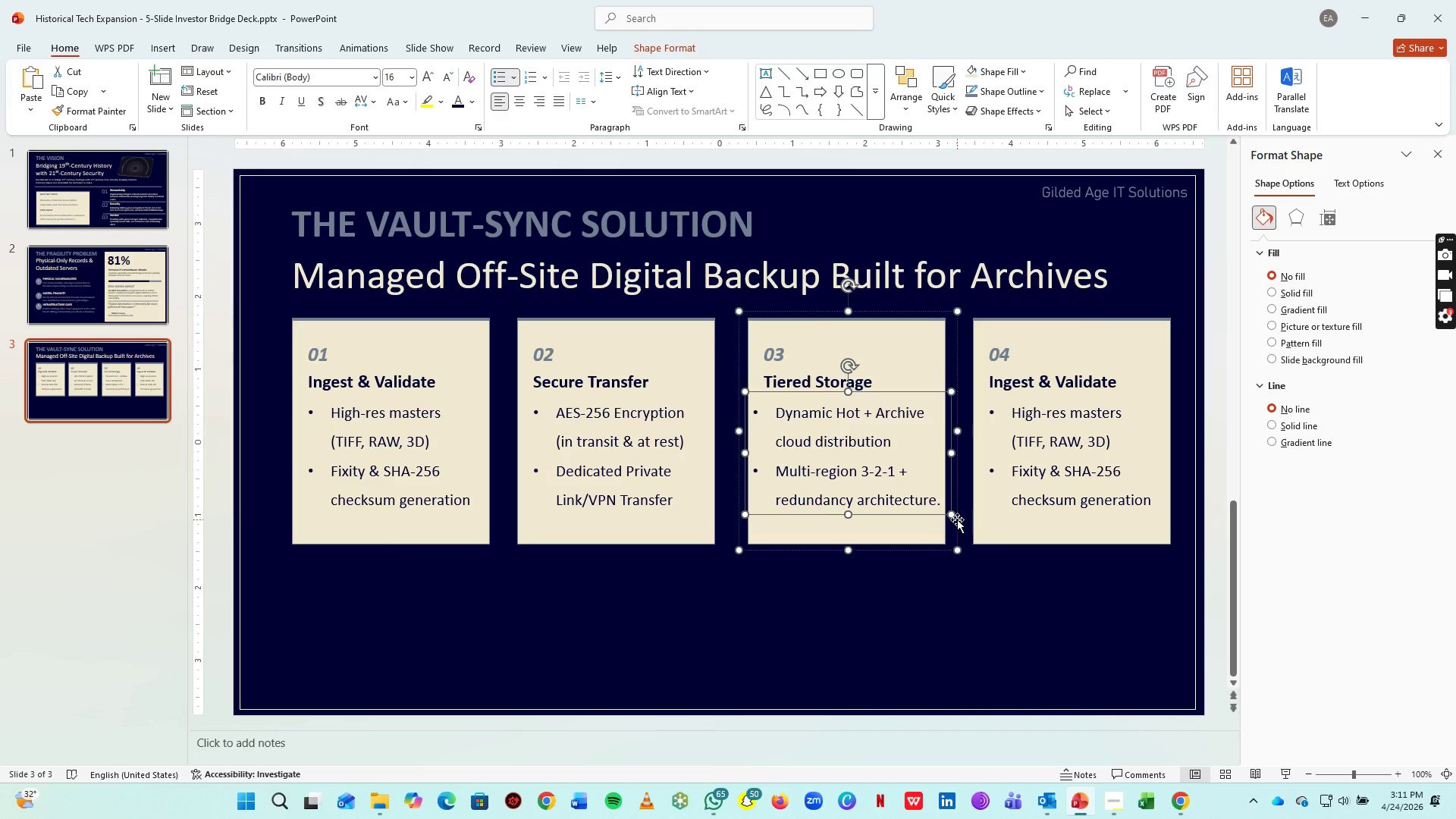 
key(ArrowRight)
 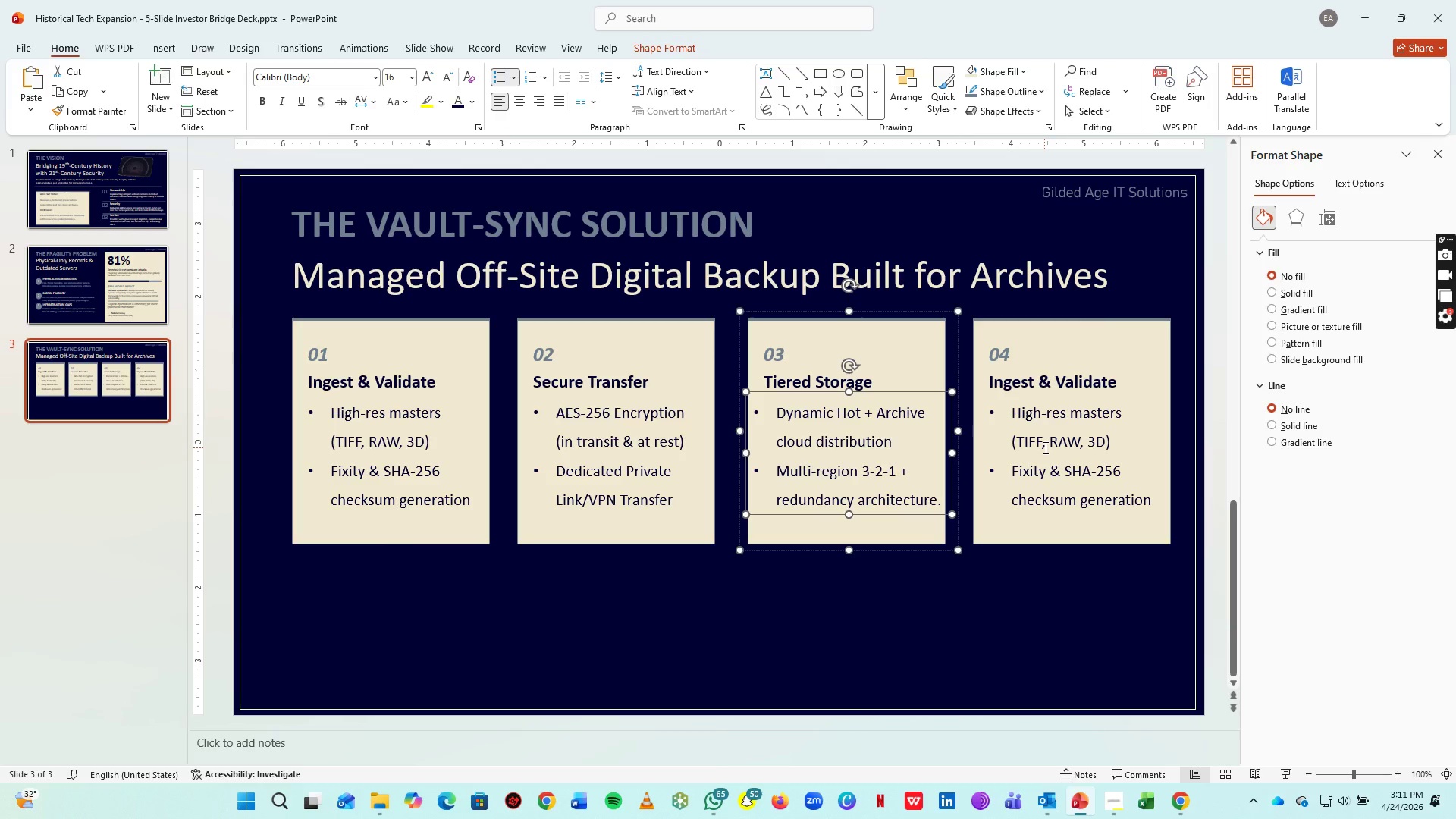 
left_click([1044, 447])
 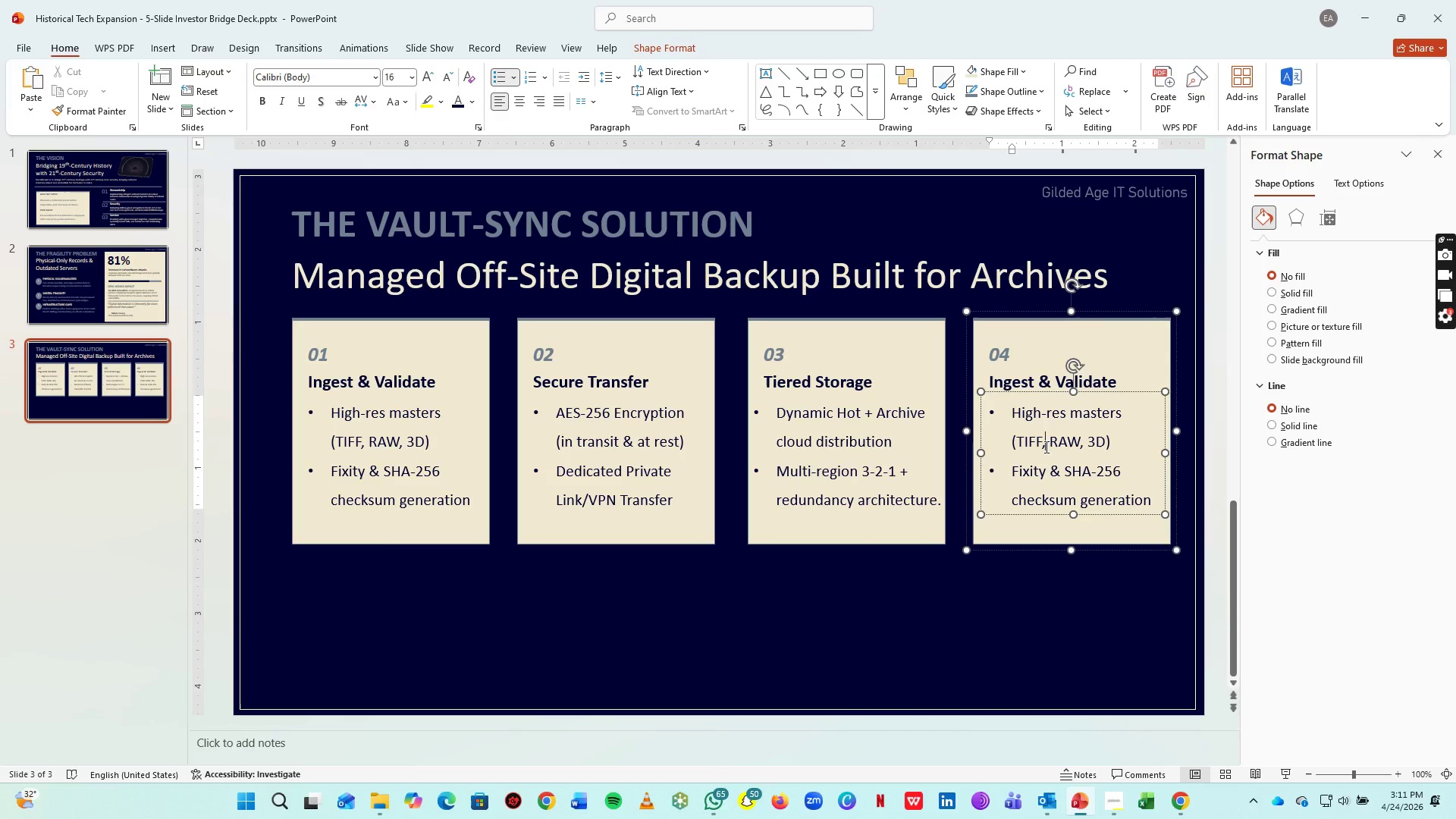 
key(Control+A)
 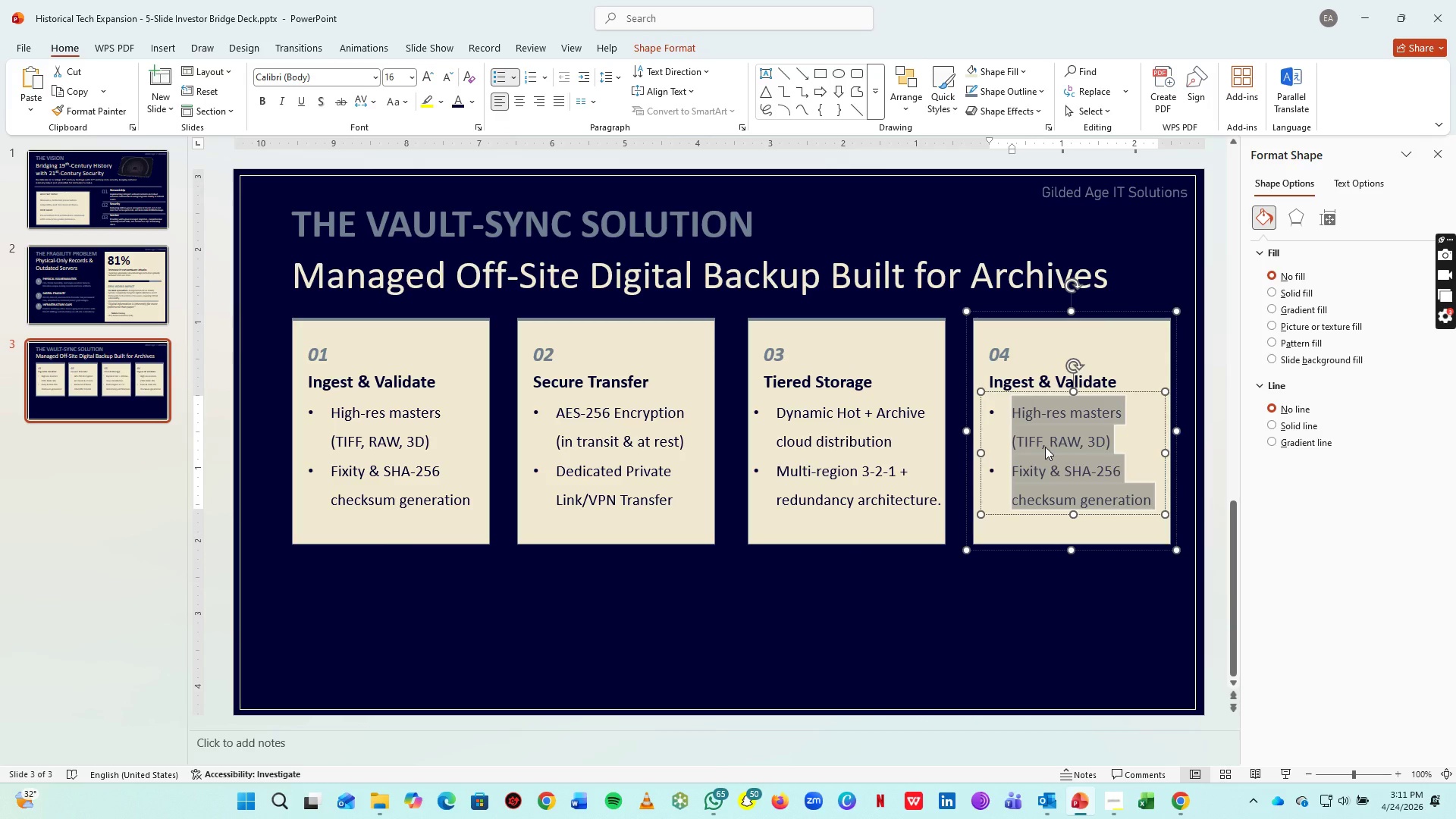 
type(Immutable WORM snapshots (Obeject Lock))
 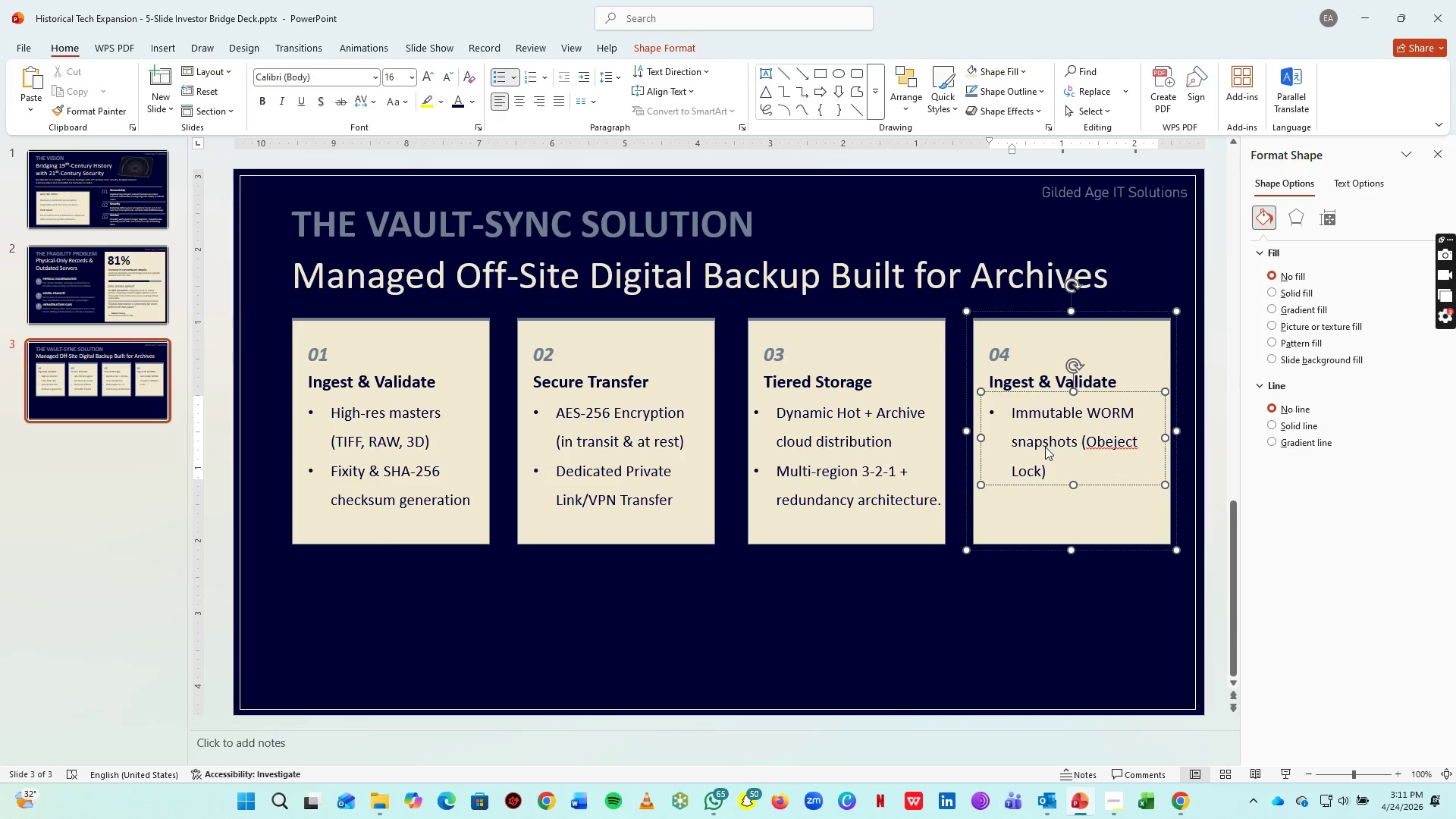 
right_click([1089, 444])
 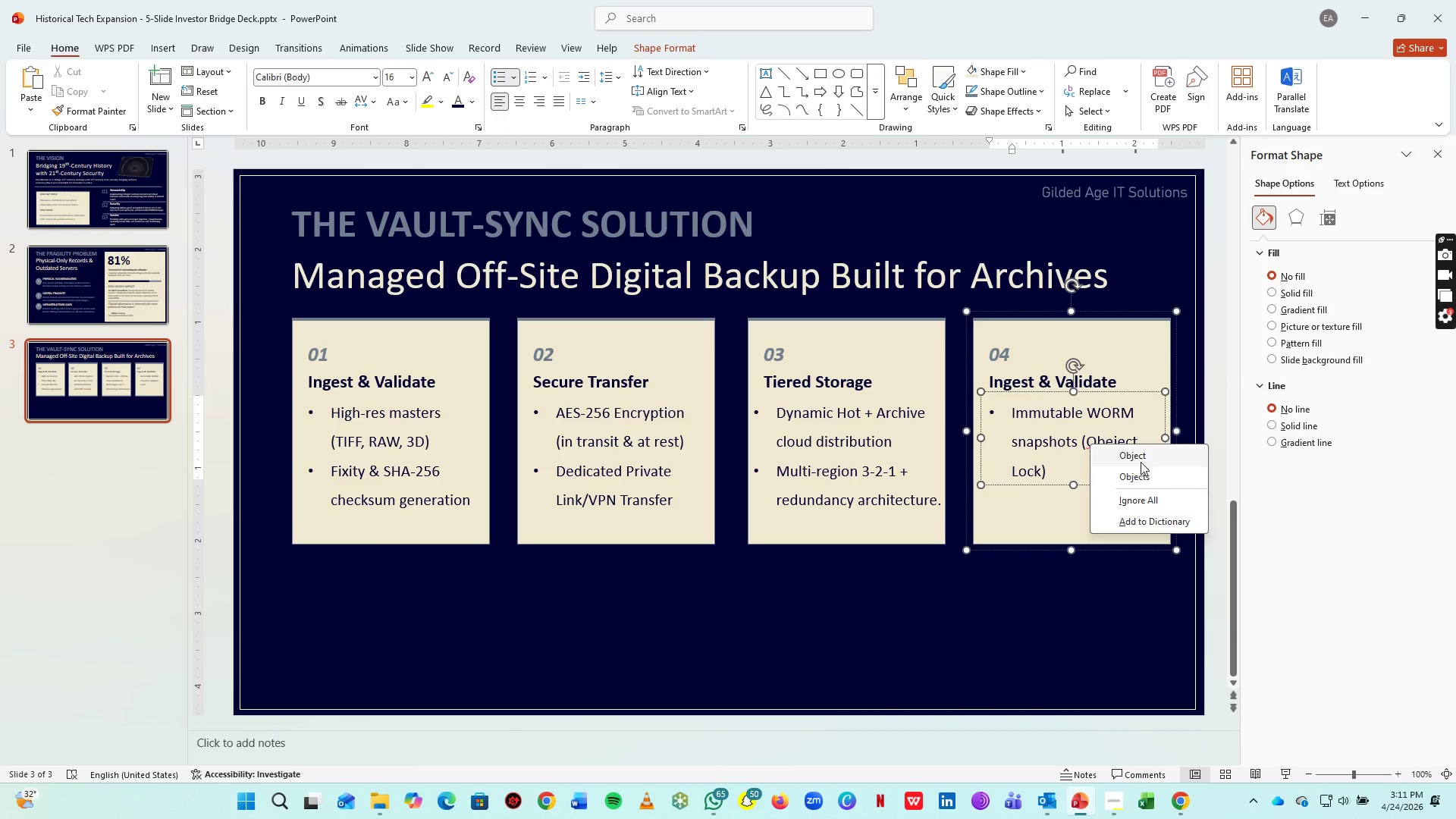 
left_click([1143, 459])
 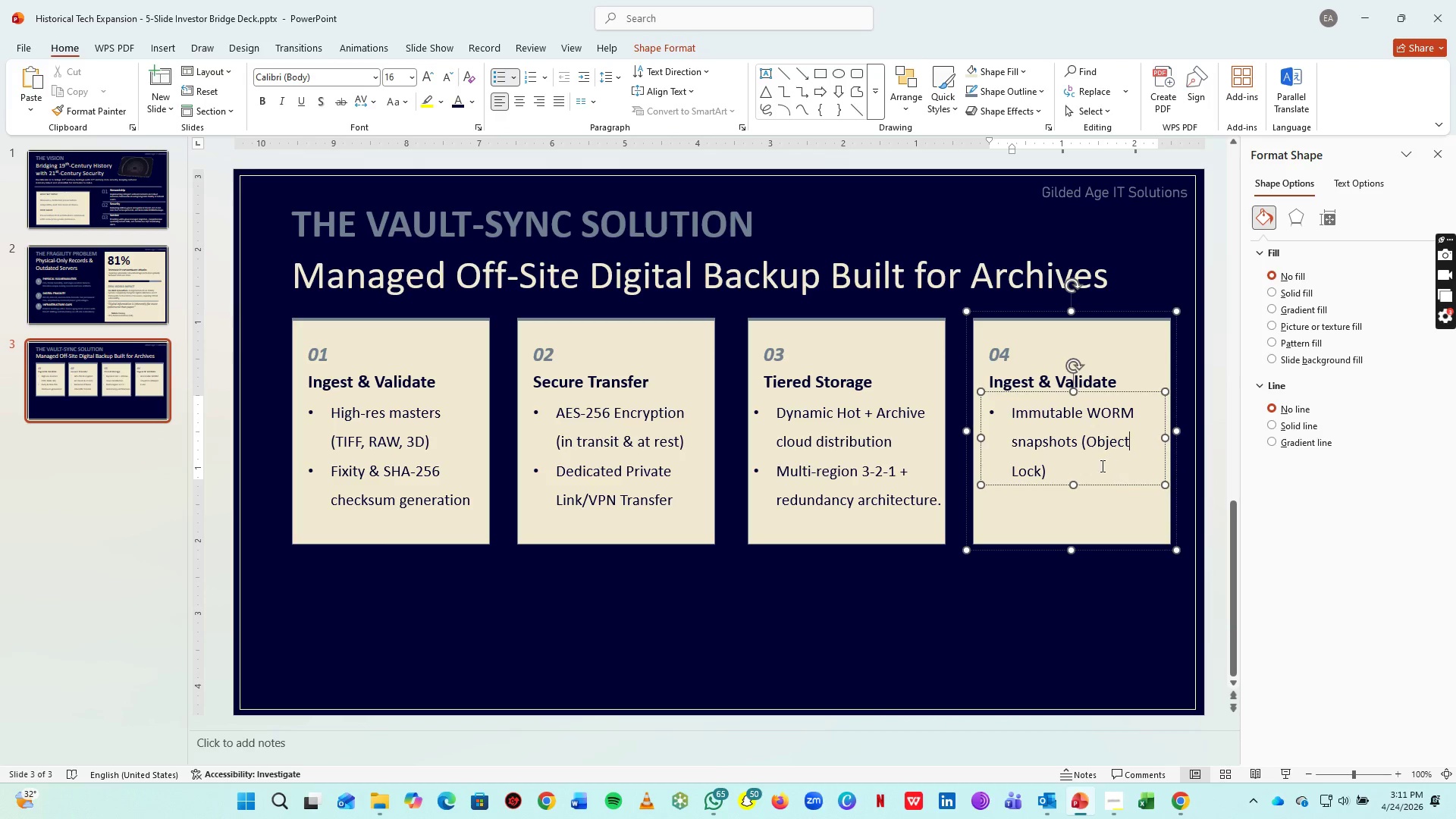 
left_click([1101, 466])
 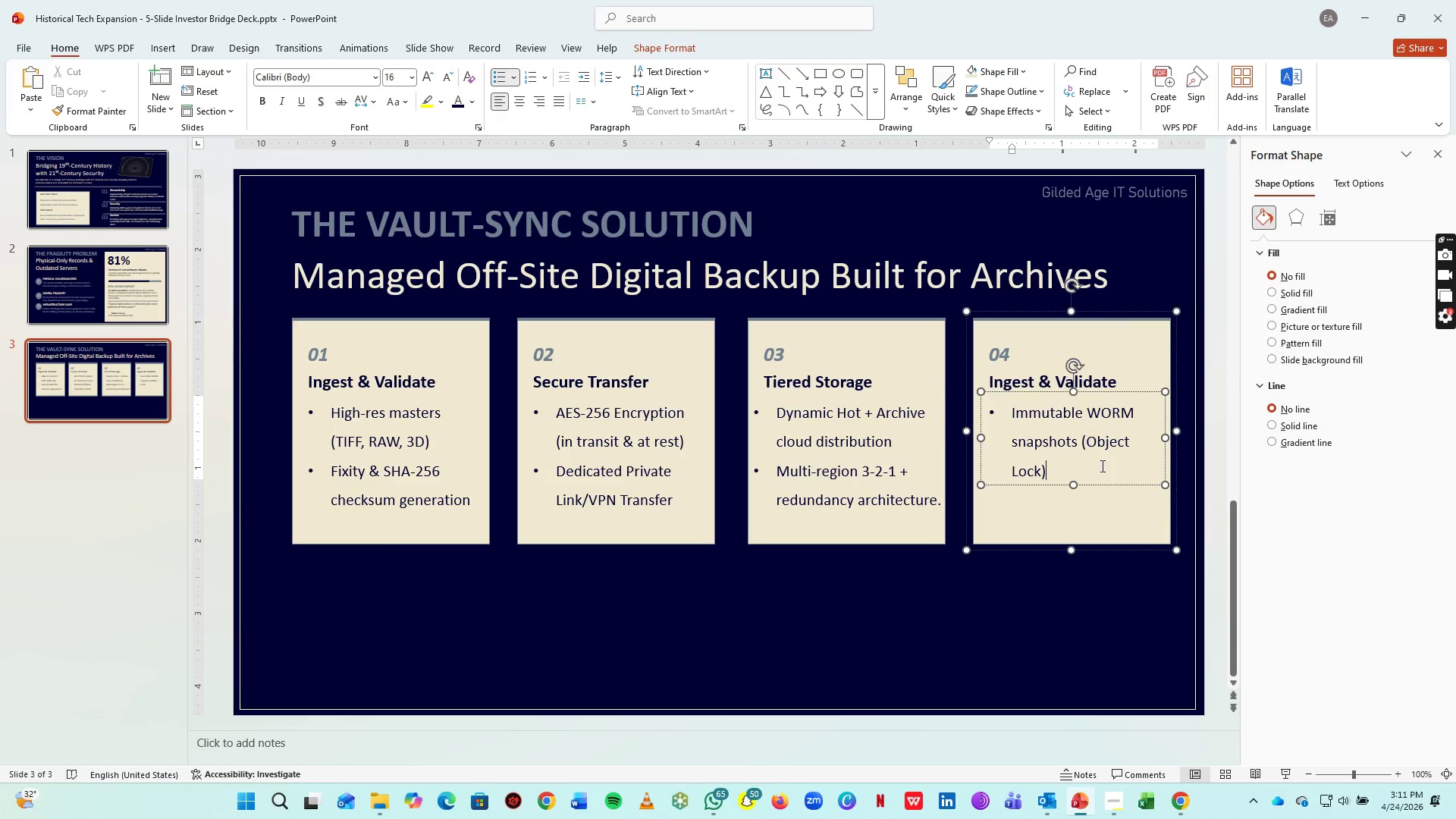 
key(Enter)
 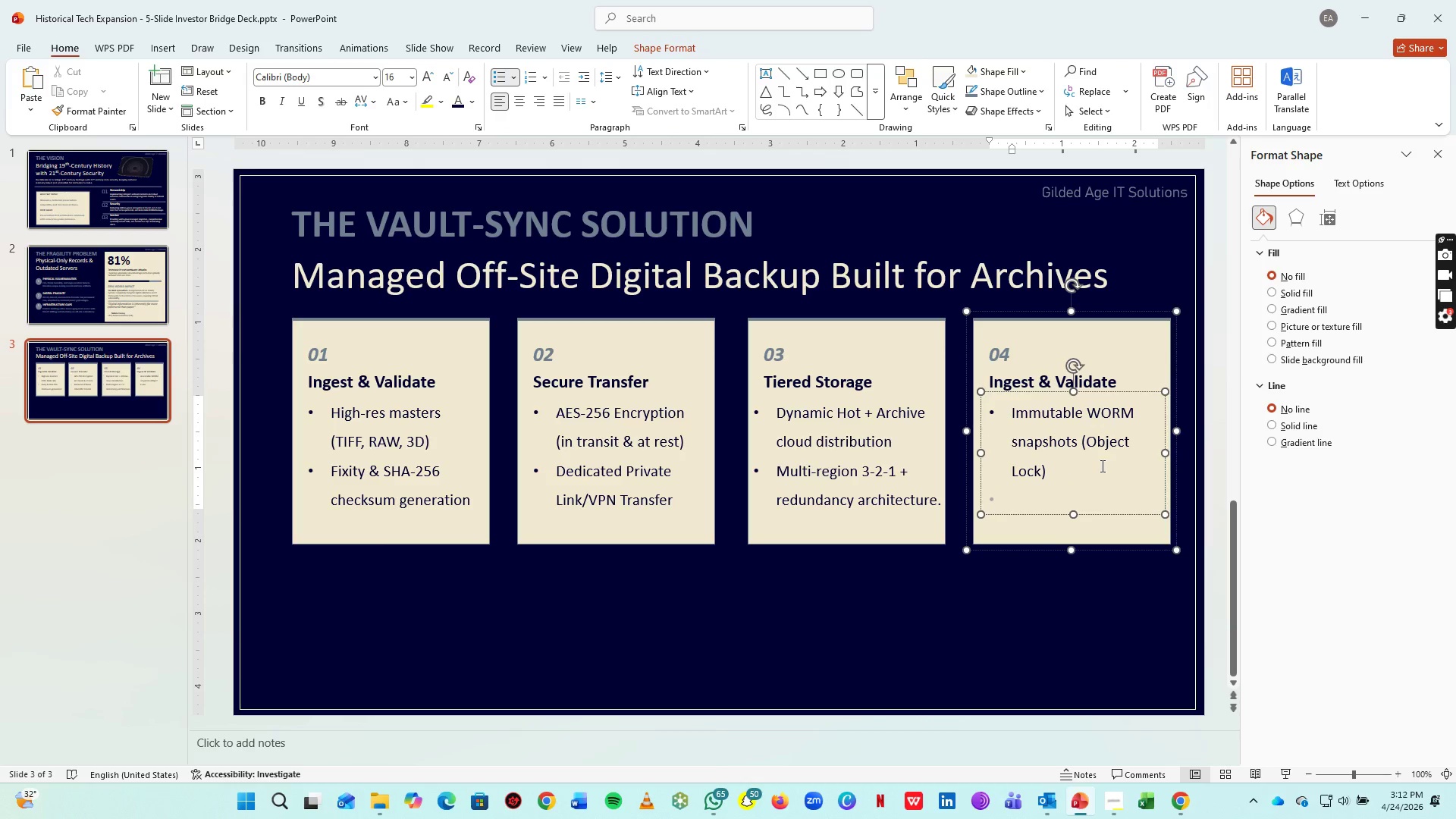 
type(24/7 monitoring & compliance drills.)
 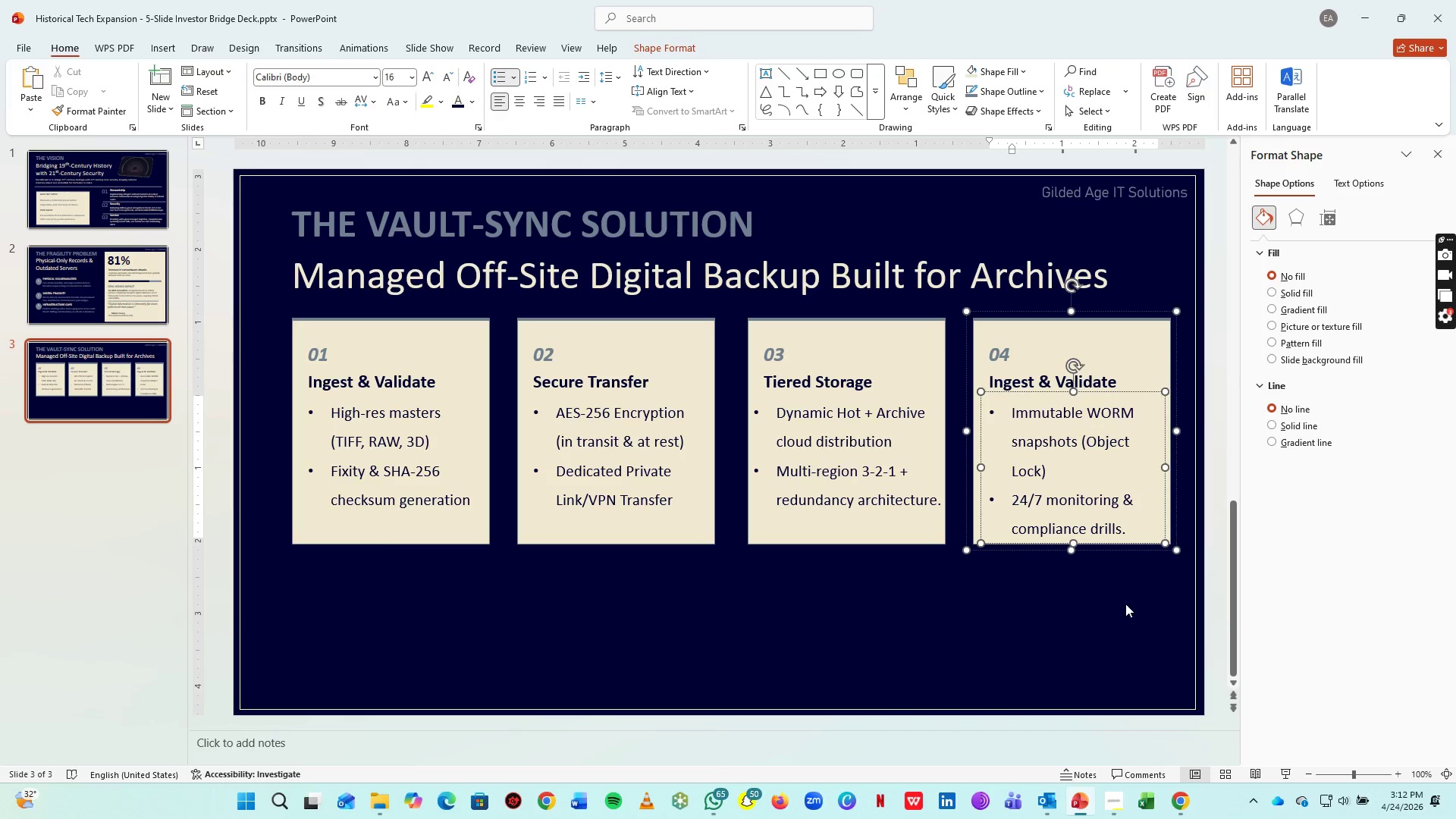 
left_click([1121, 609])
 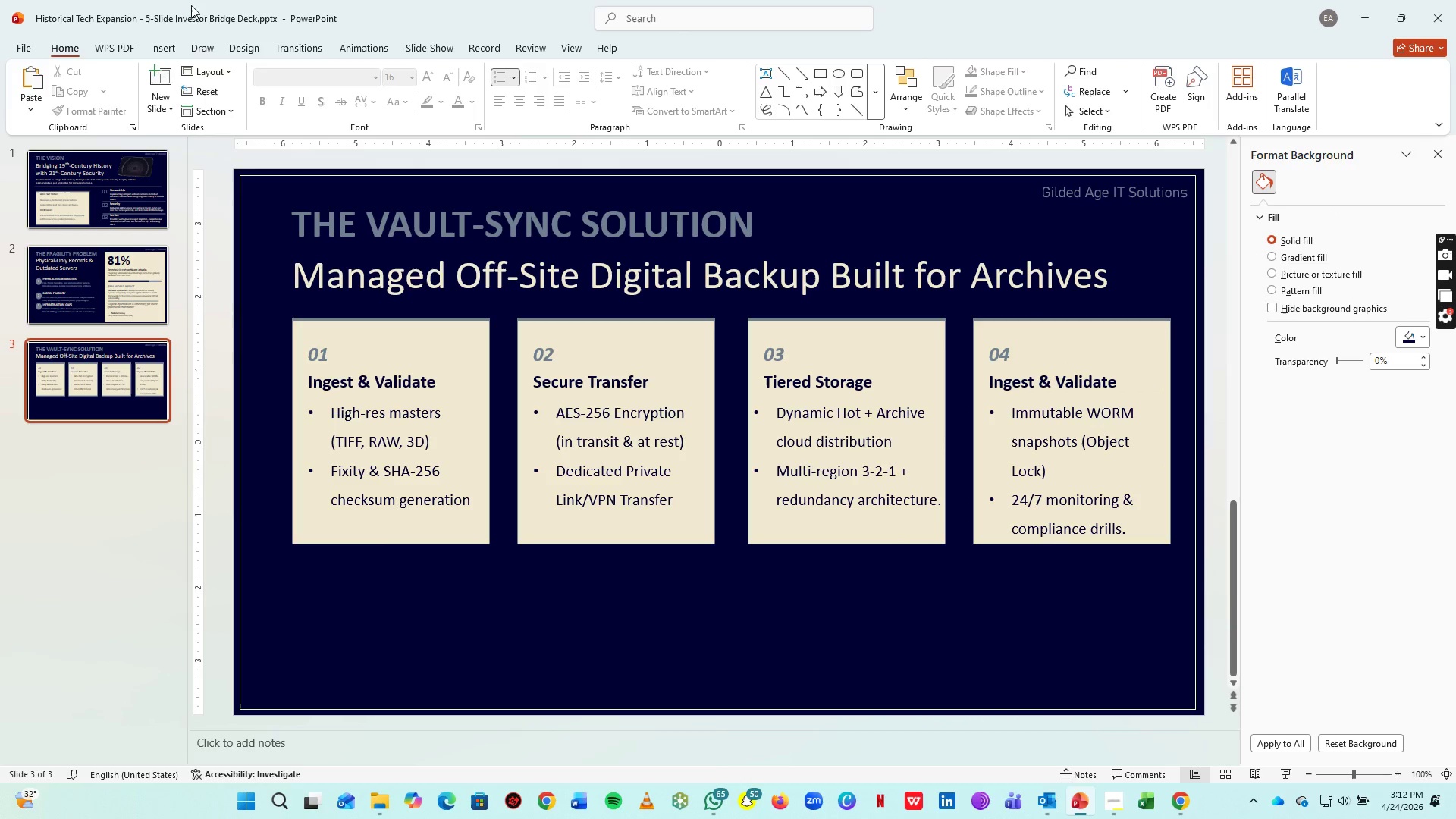 
left_click([151, 47])
 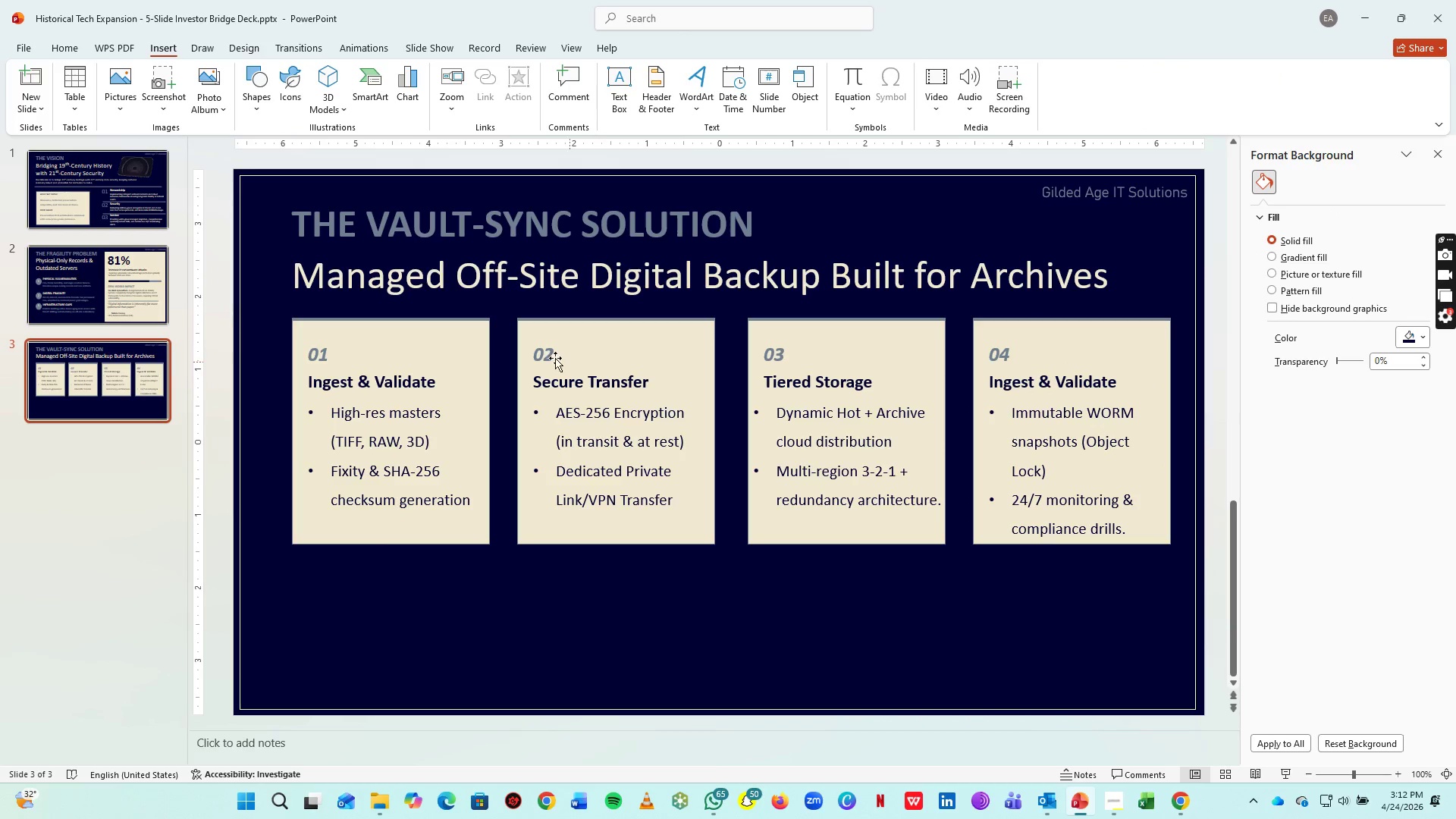 
left_click([552, 351])
 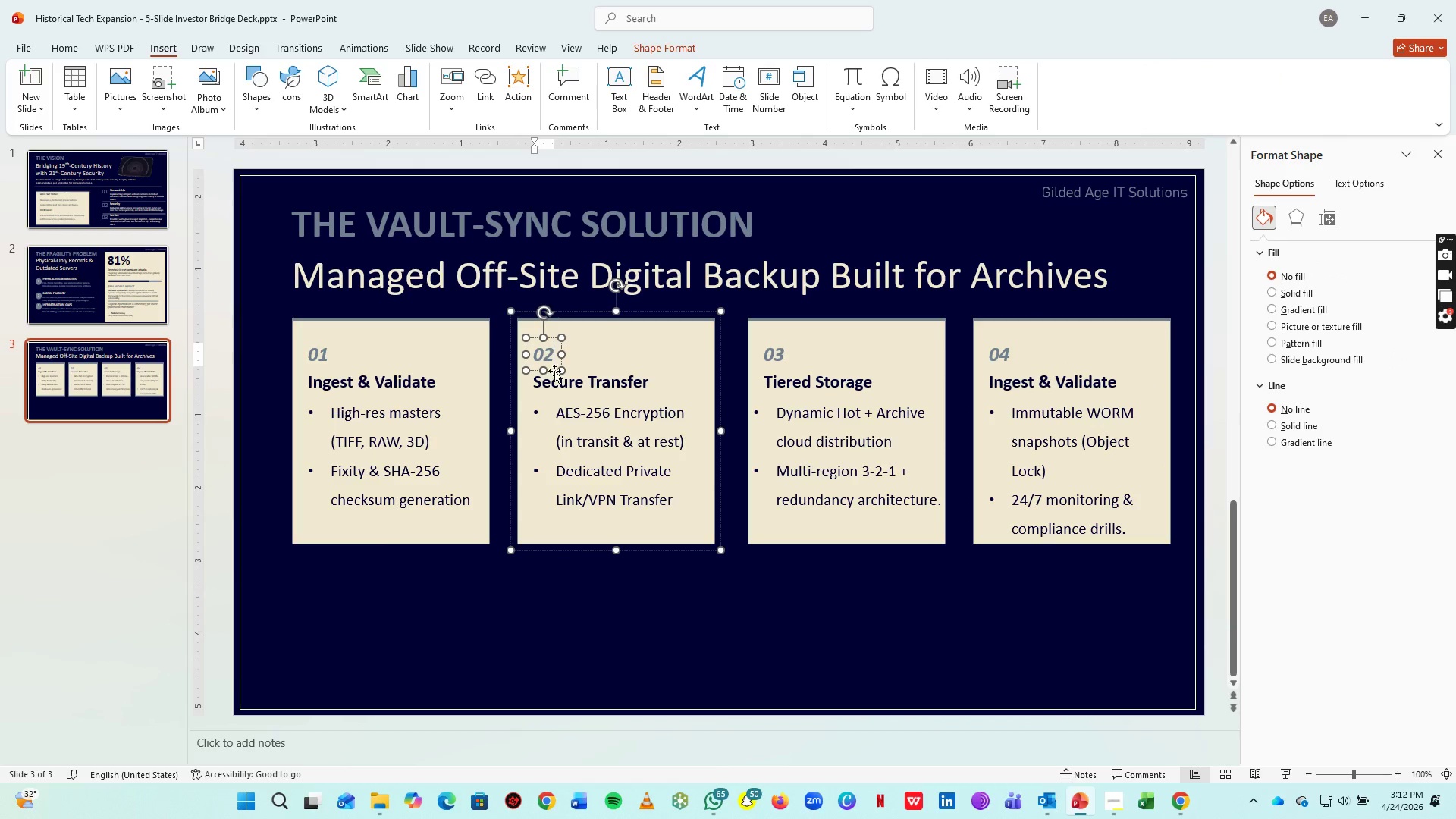 
left_click([554, 371])
 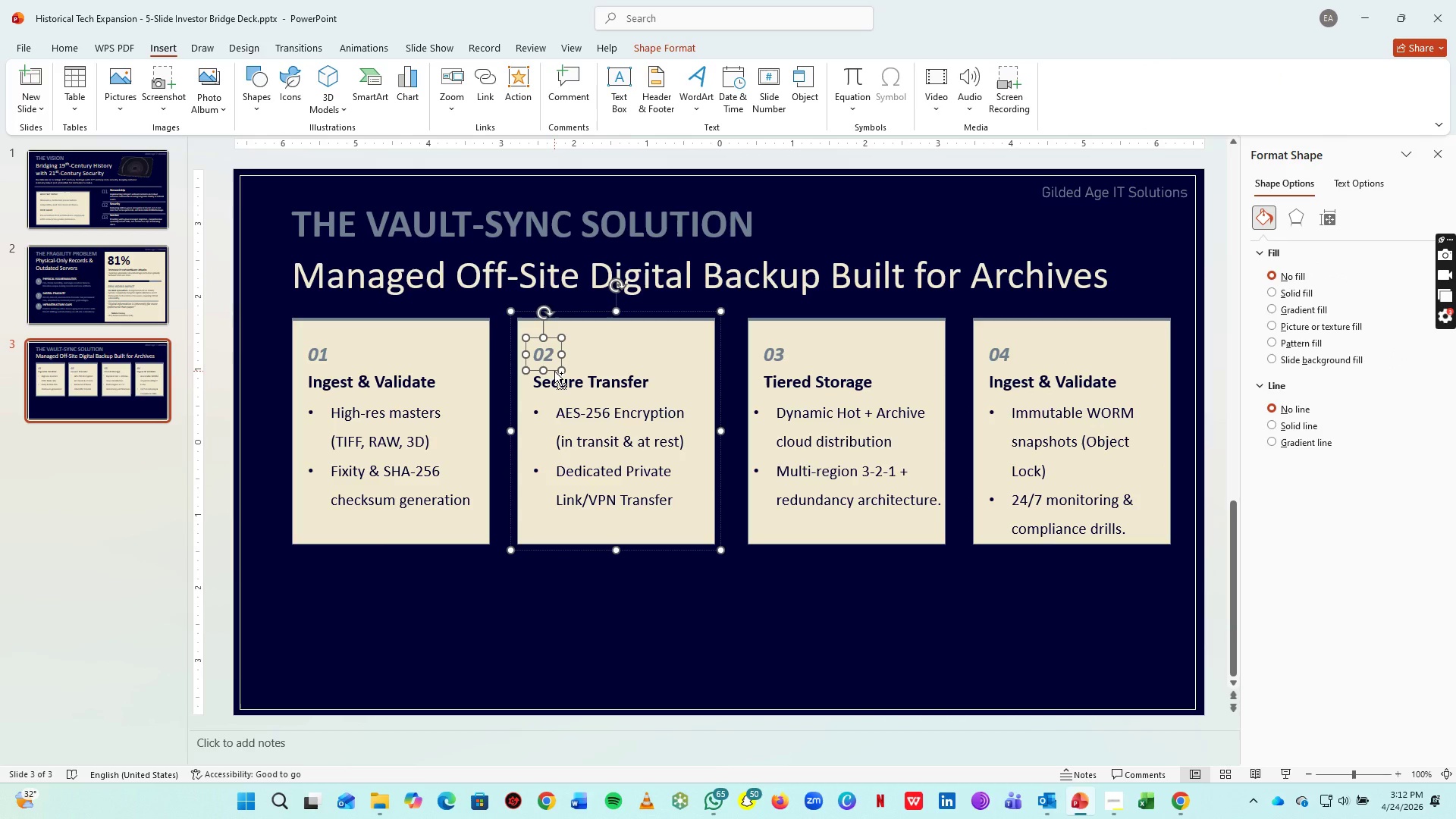 
key(Control+C)
 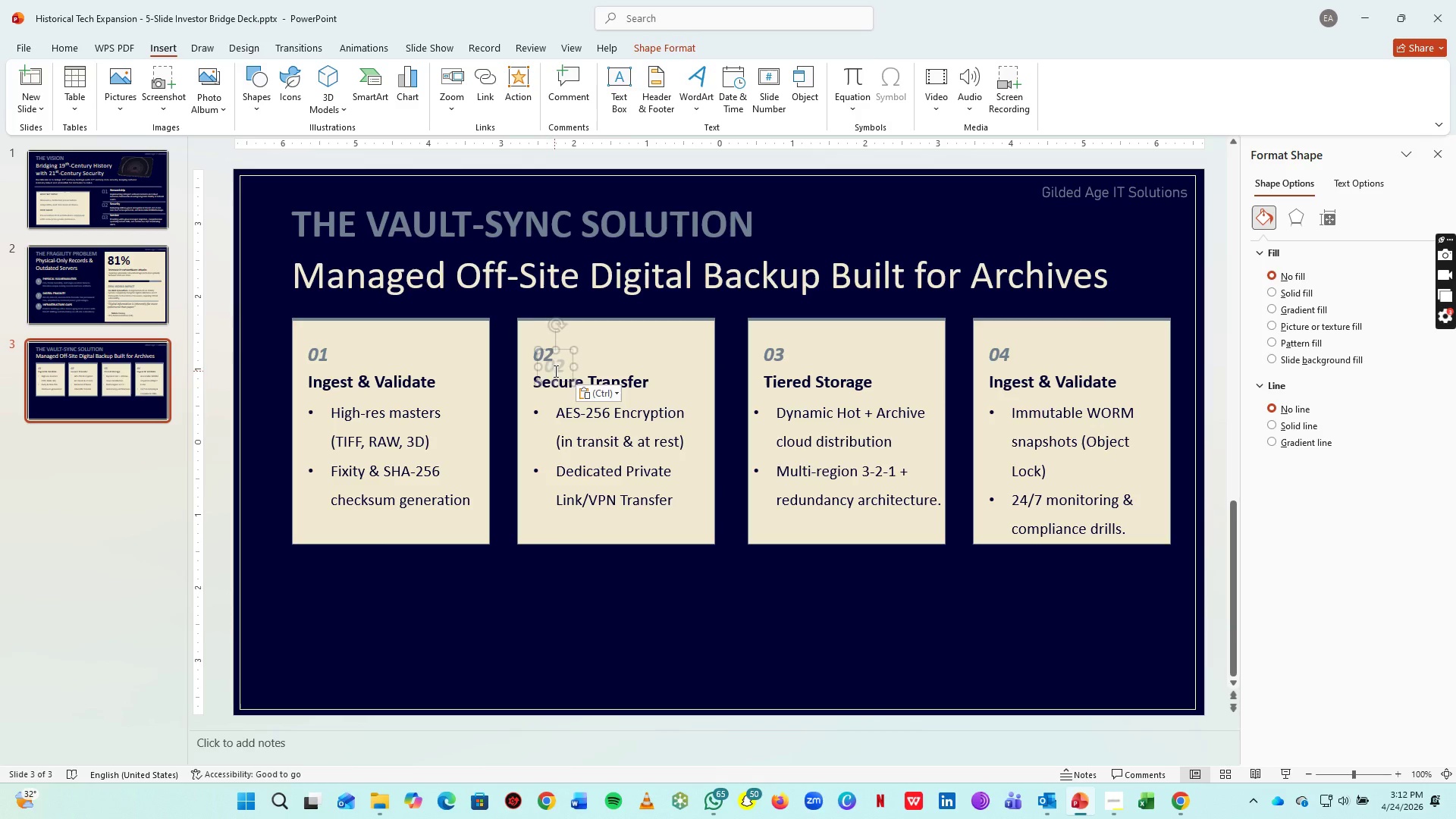 
key(Control+V)
 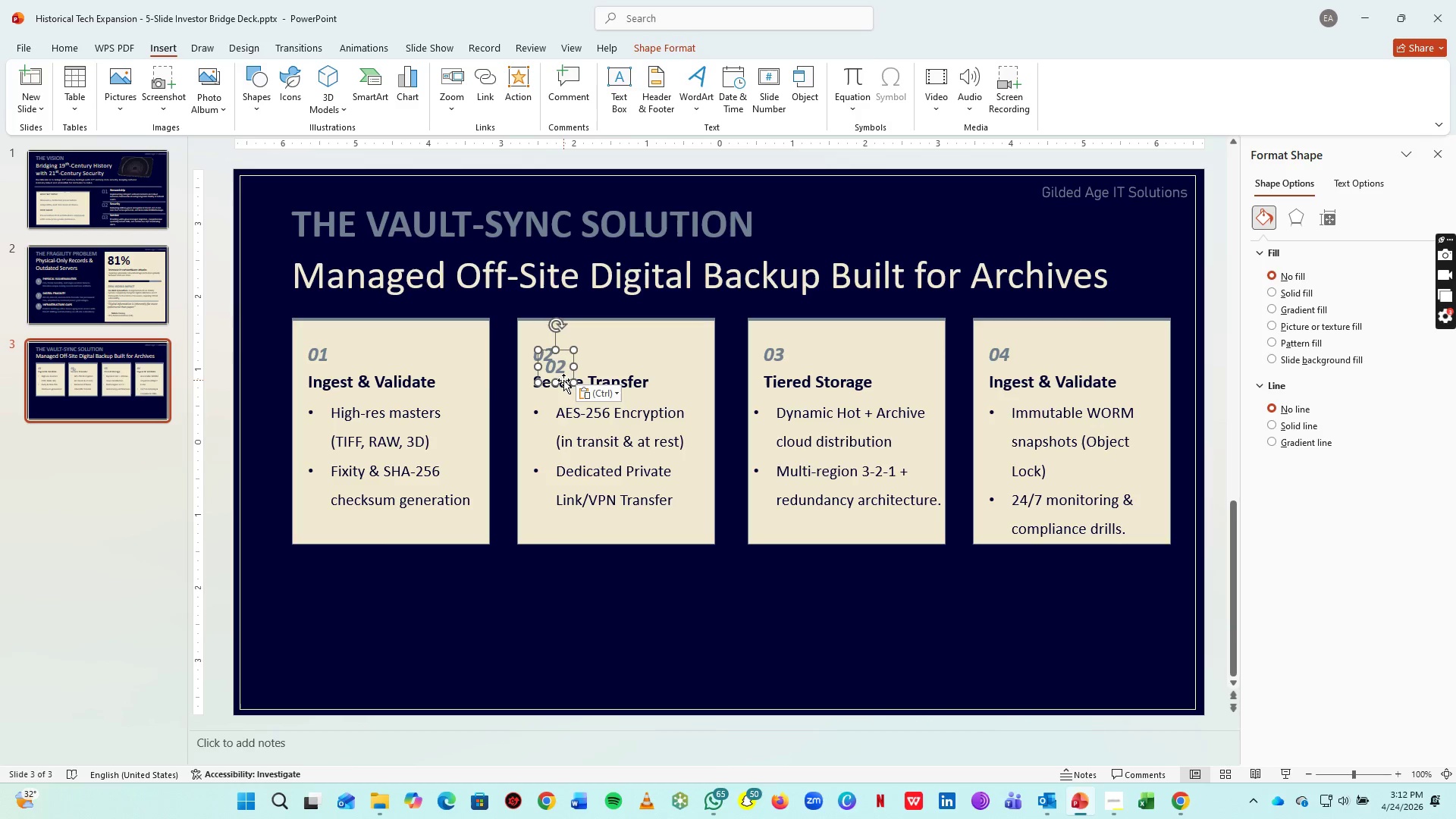 
left_click_drag(start_coordinate=[563, 380], to_coordinate=[532, 602])
 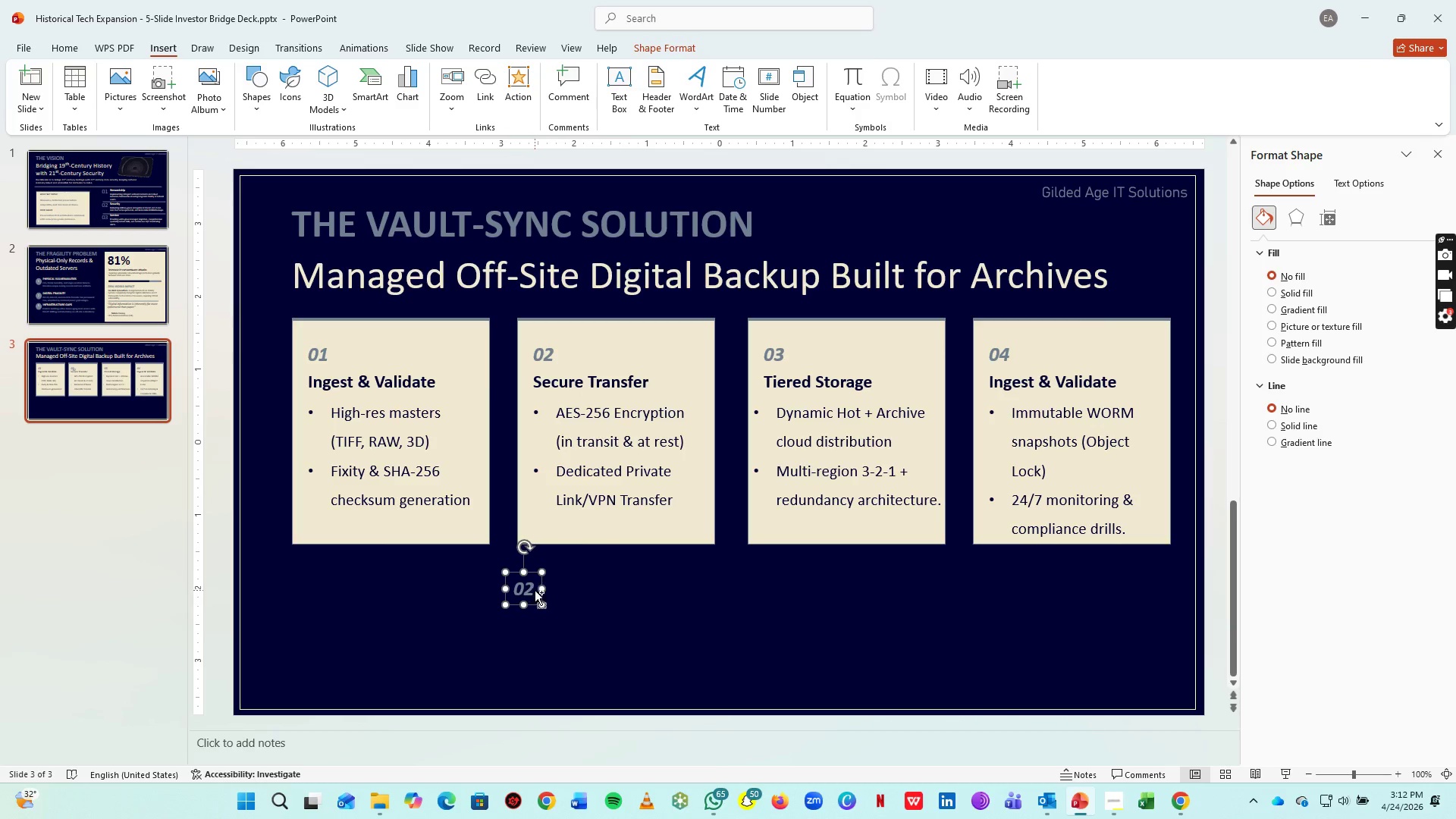 
hold_key(key=ControlLeft, duration=0.59)
scroll: coordinate [535, 590], scroll_direction: up, amount: 7.0
 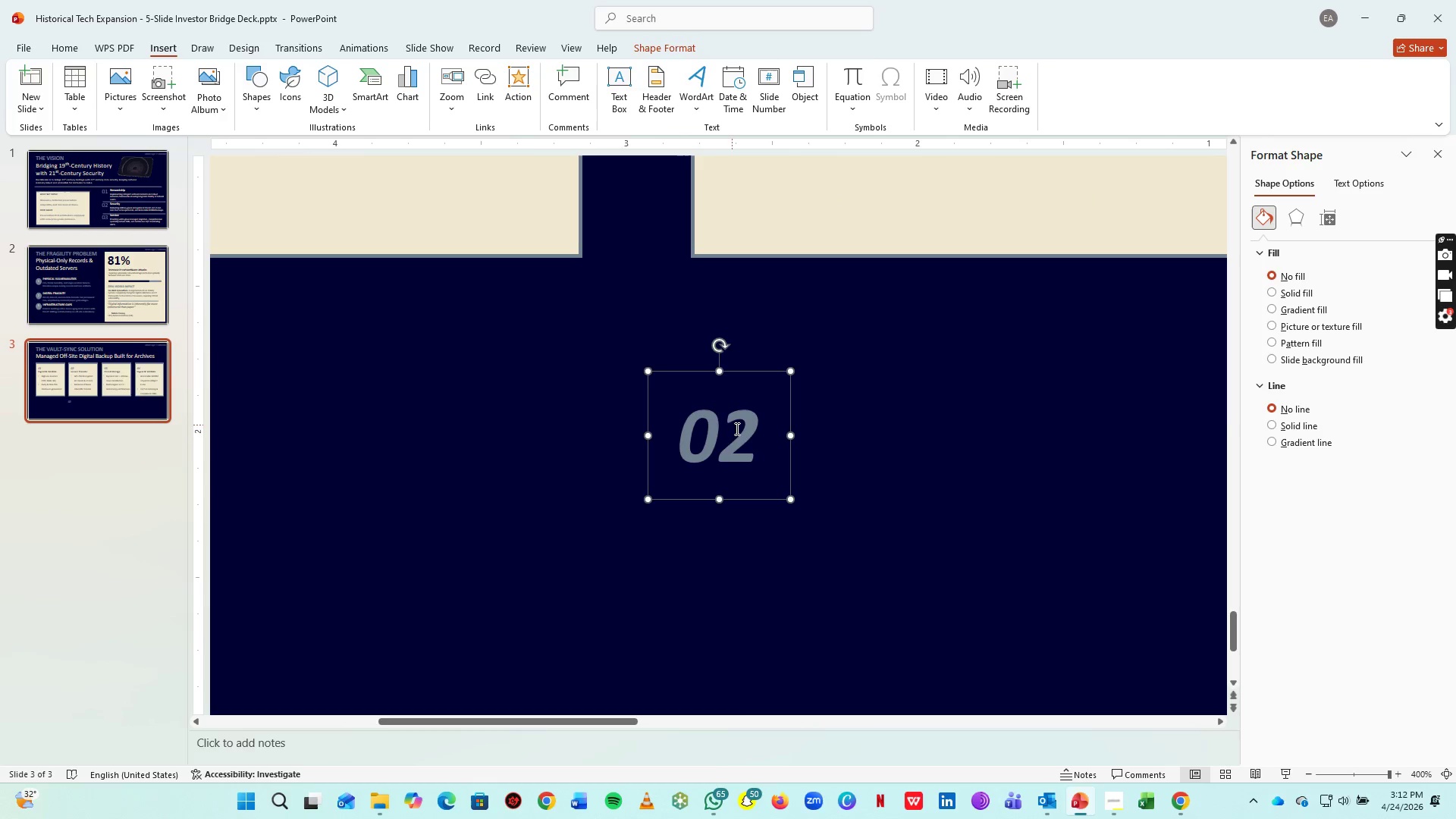 
left_click_drag(start_coordinate=[741, 431], to_coordinate=[664, 427])
 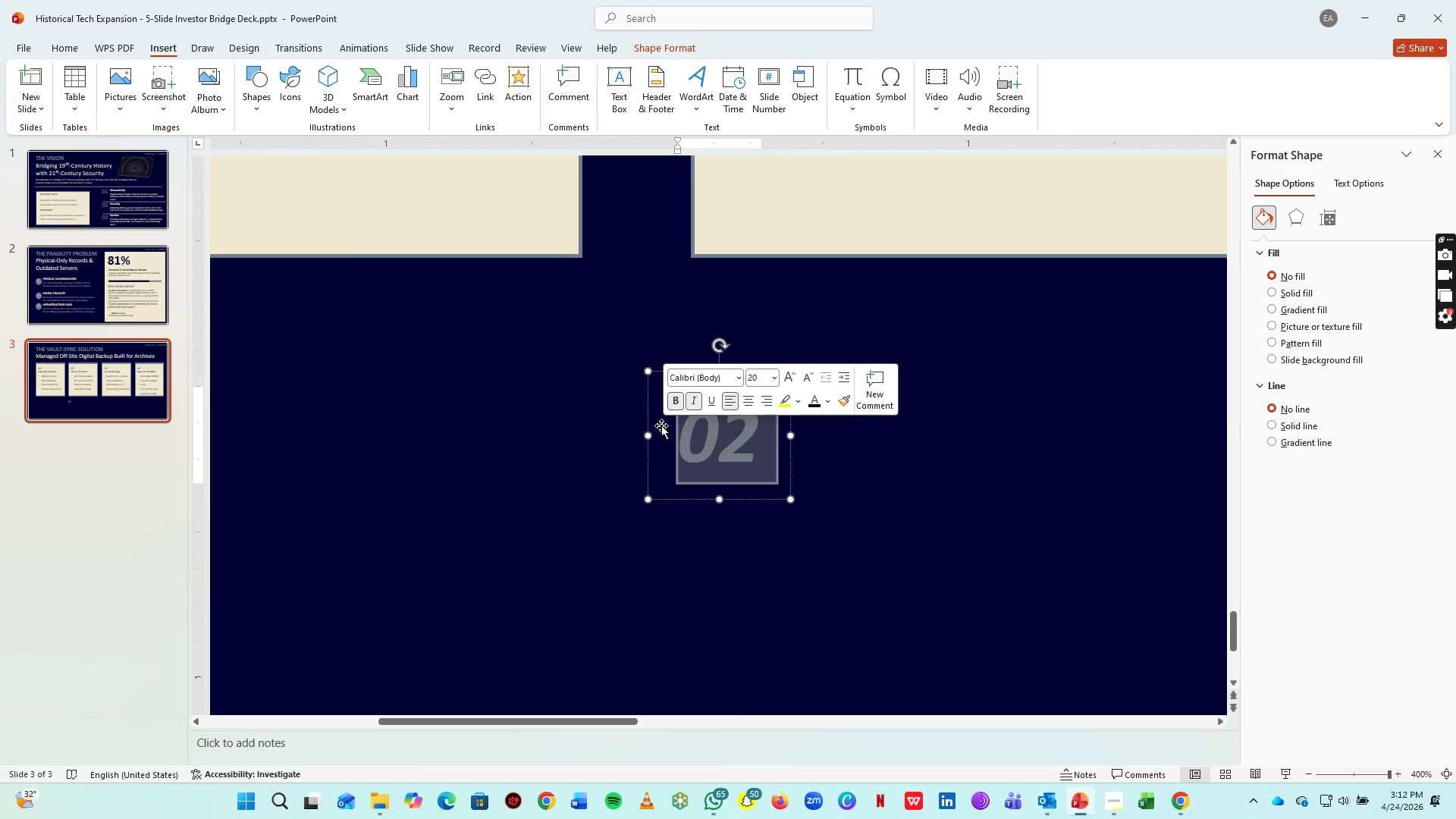 
key(Shift+Period)
 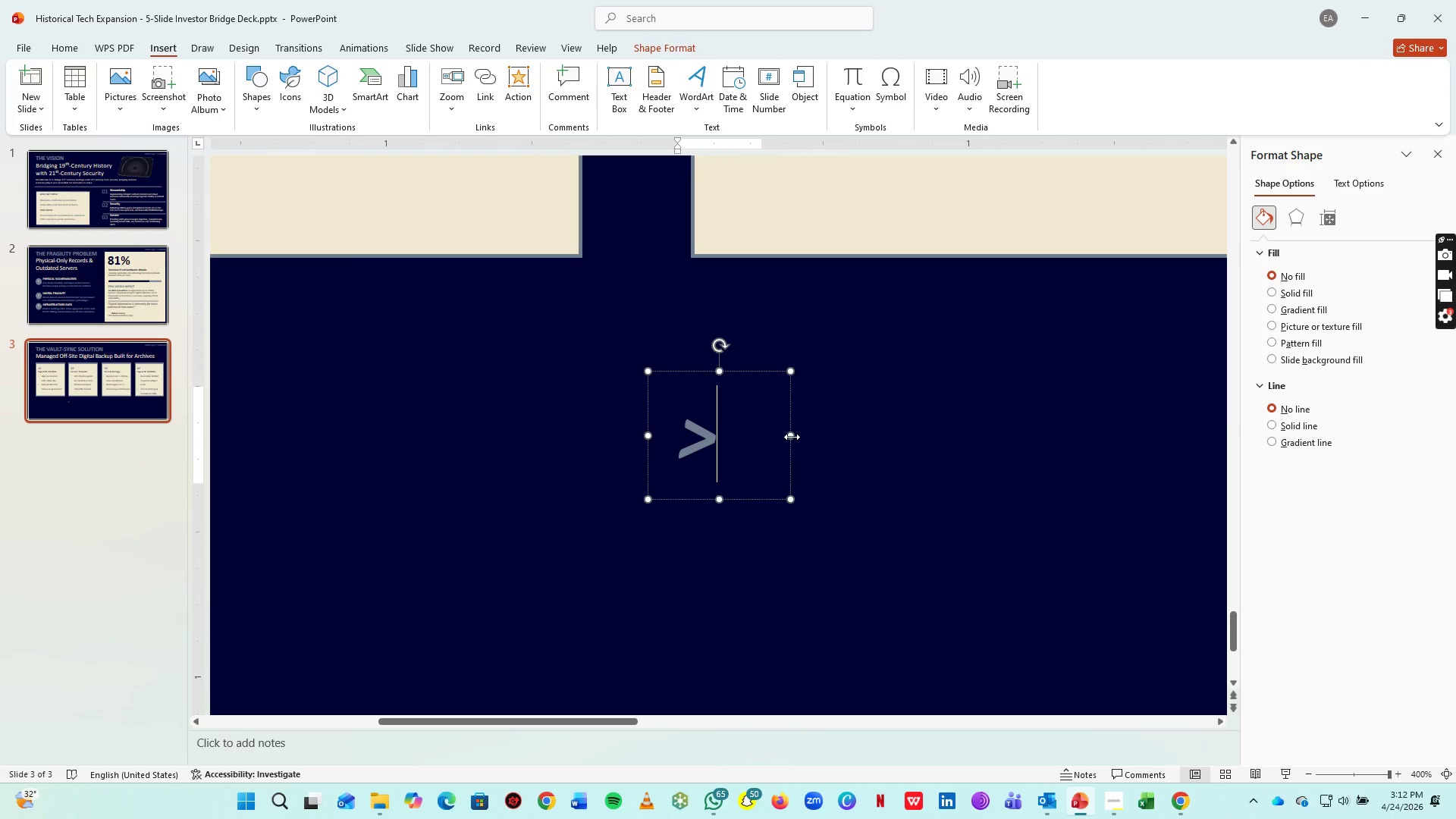 
key(Control+A)
 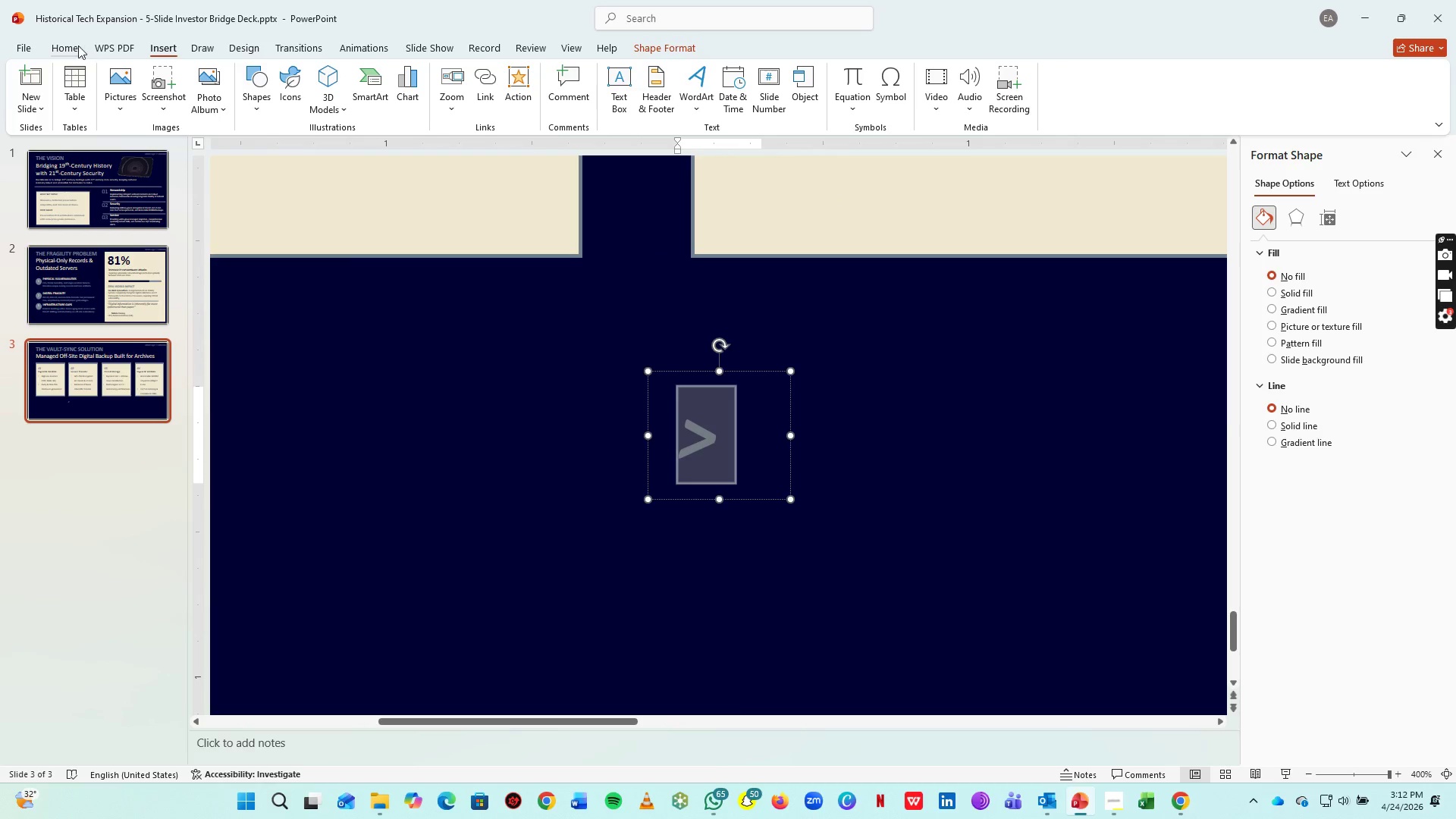 
left_click([74, 46])
 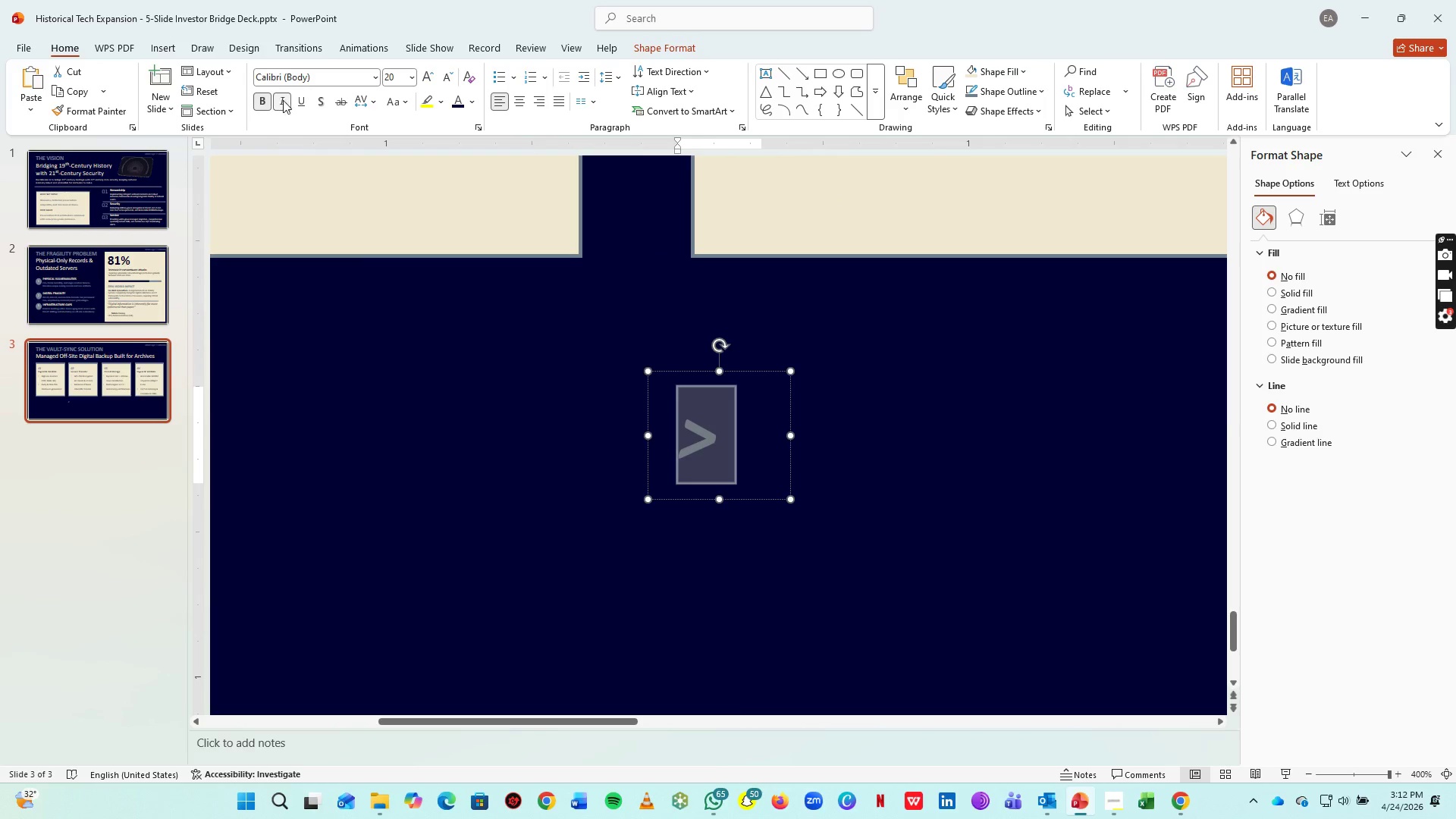 
left_click([279, 103])
 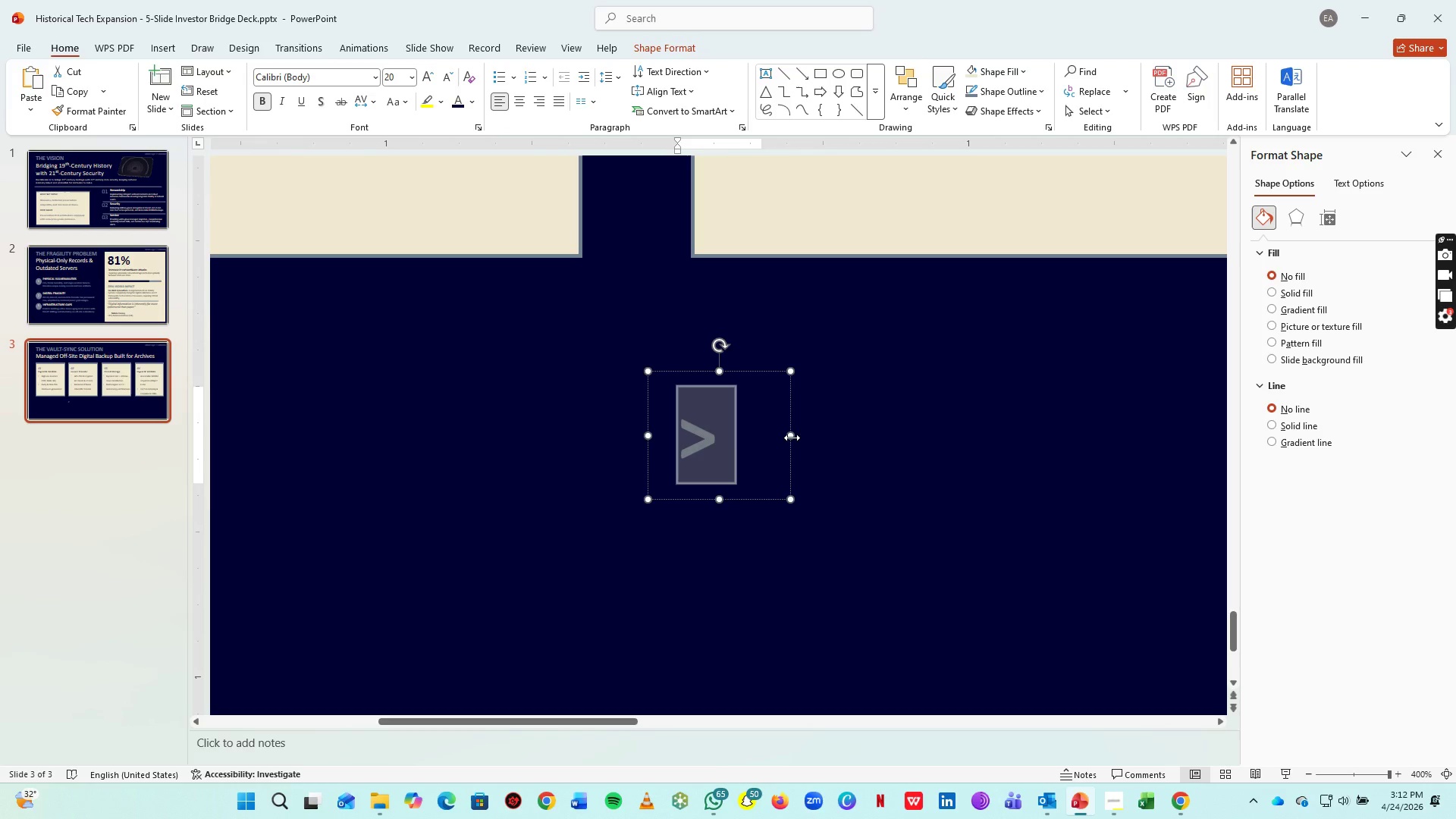 
left_click_drag(start_coordinate=[792, 438], to_coordinate=[740, 435])
 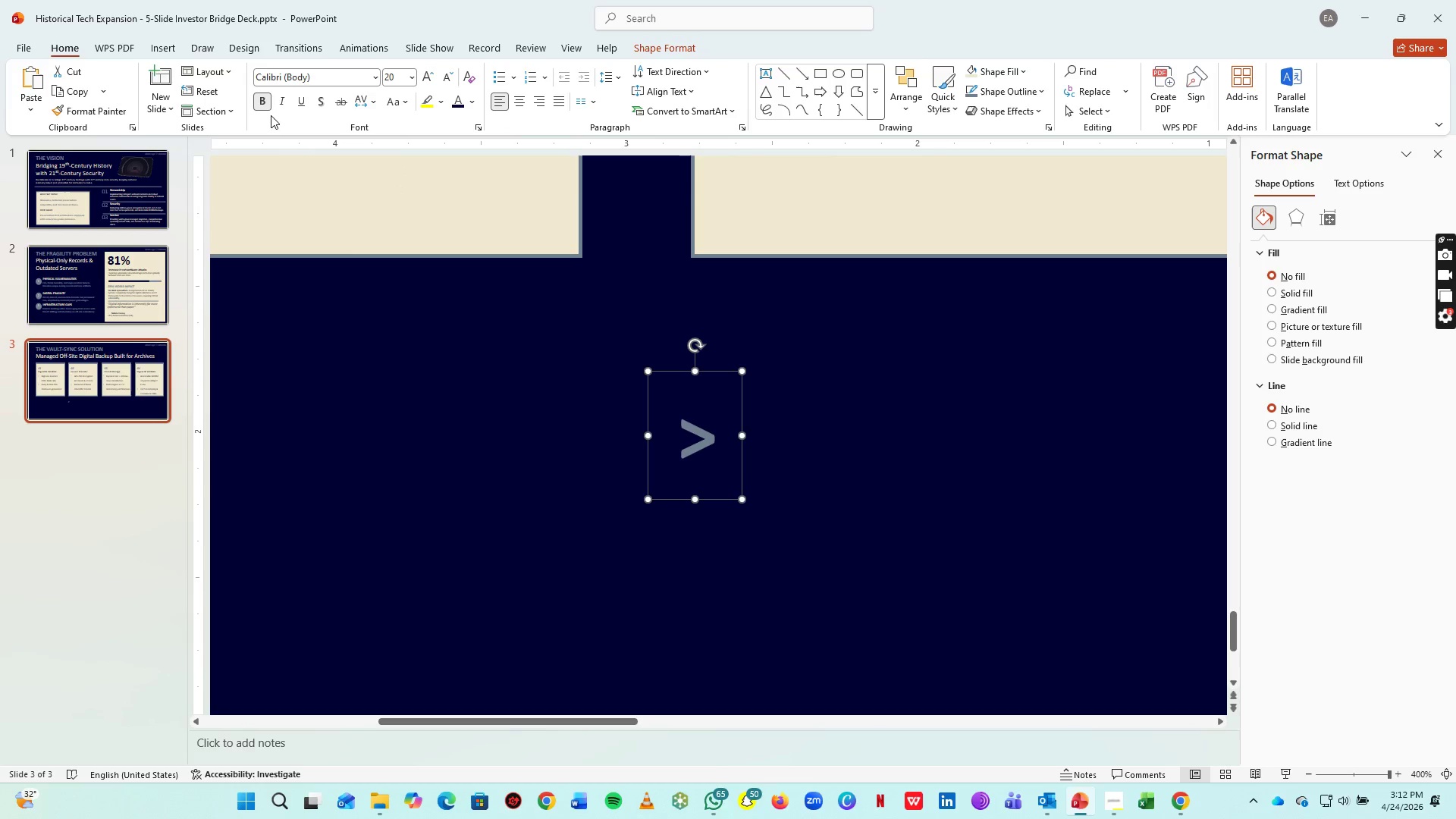 
left_click([268, 105])
 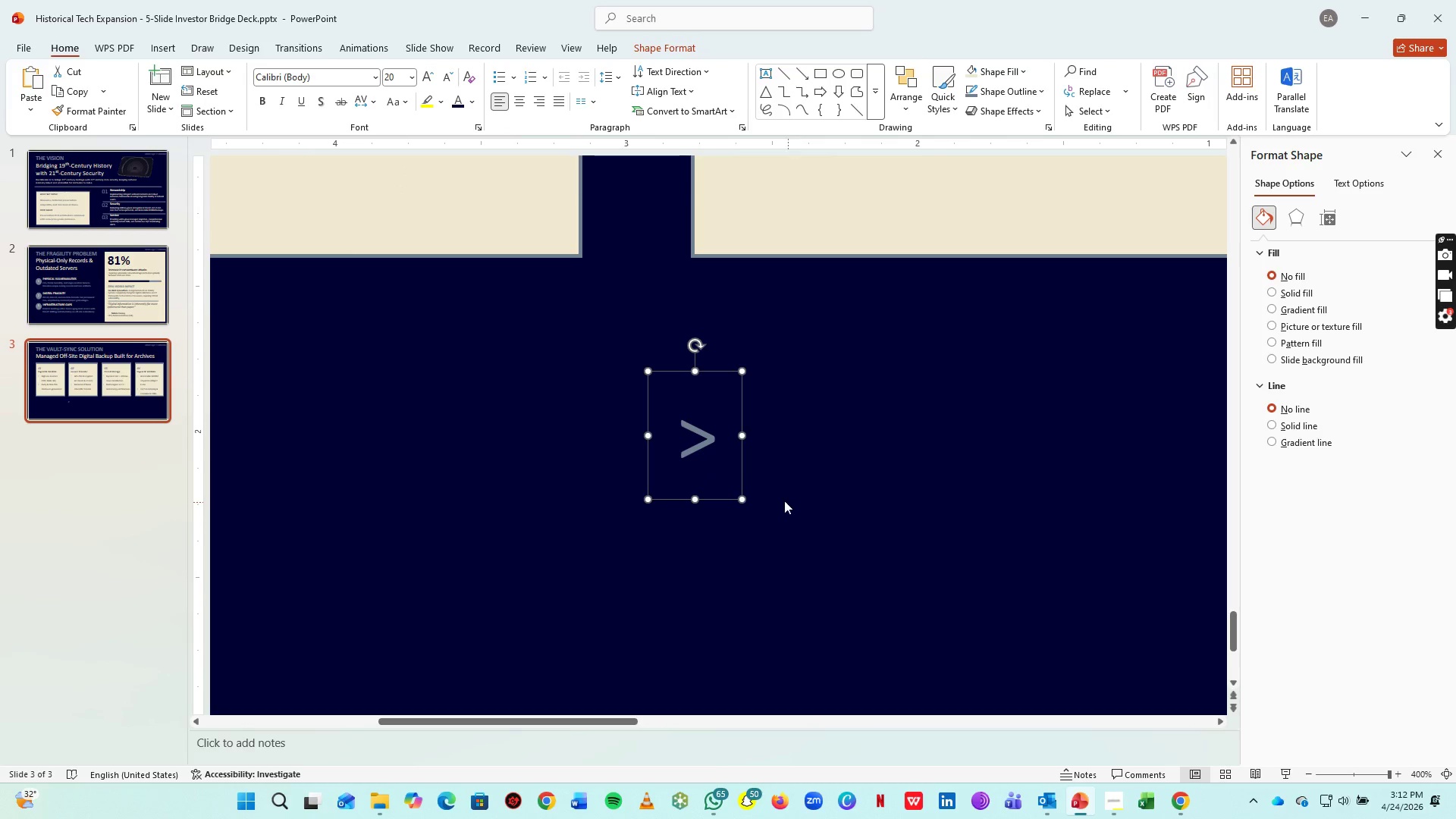 
hold_key(key=ControlLeft, duration=1.51)
scroll: coordinate [721, 516], scroll_direction: none, amount: 0.0
 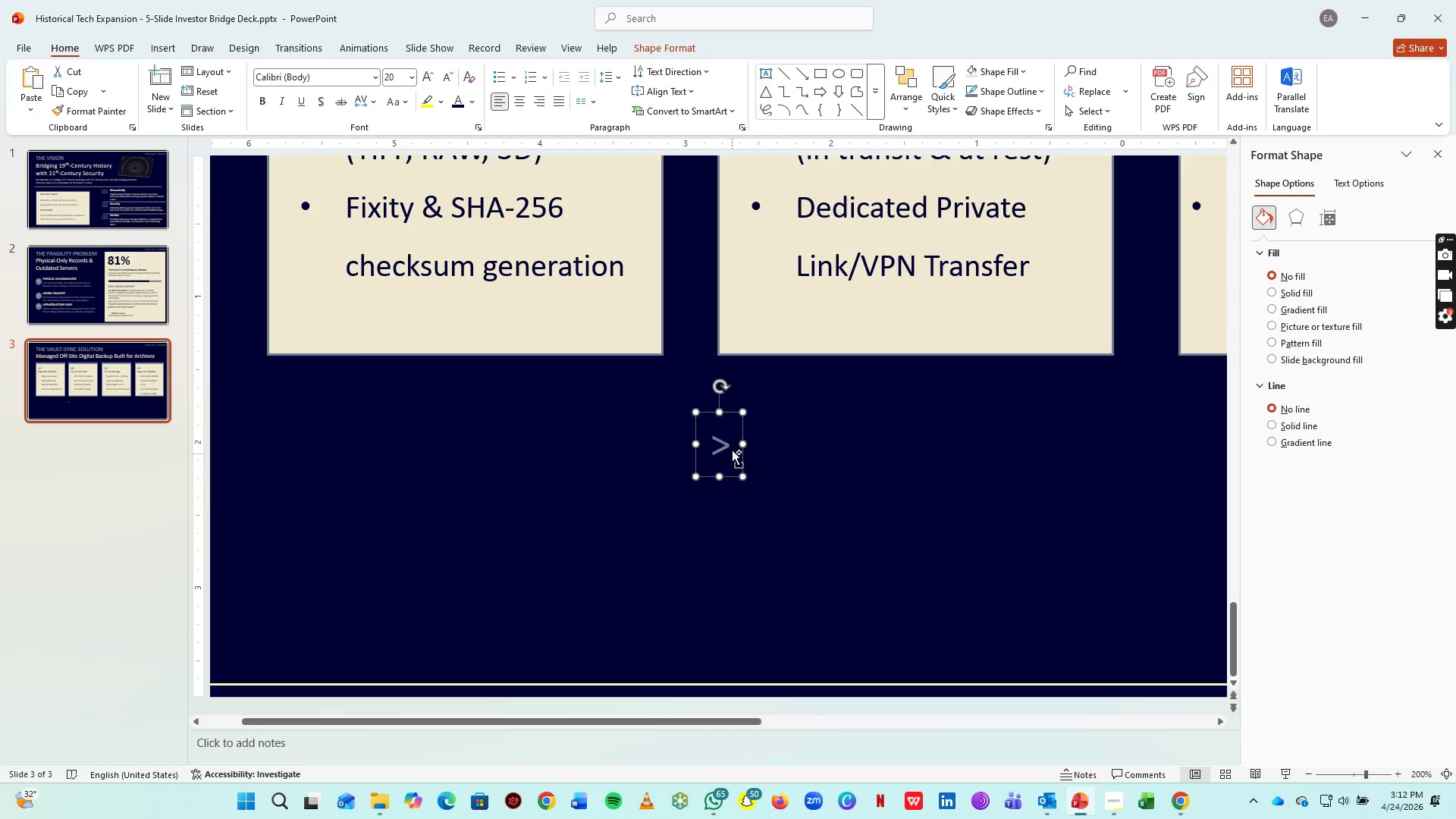 
key(Control+ControlLeft)
 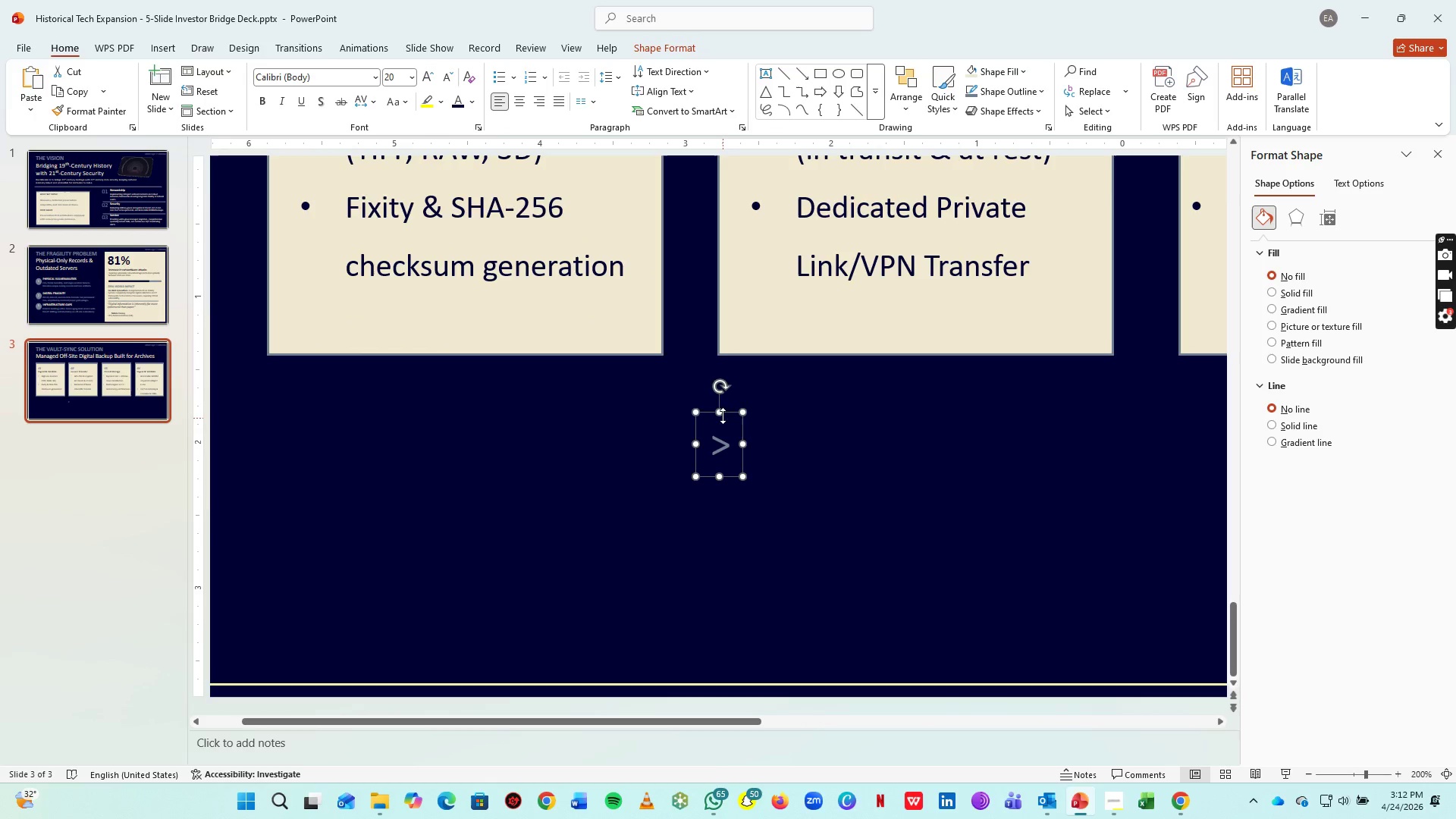 
key(Control+ControlLeft)
 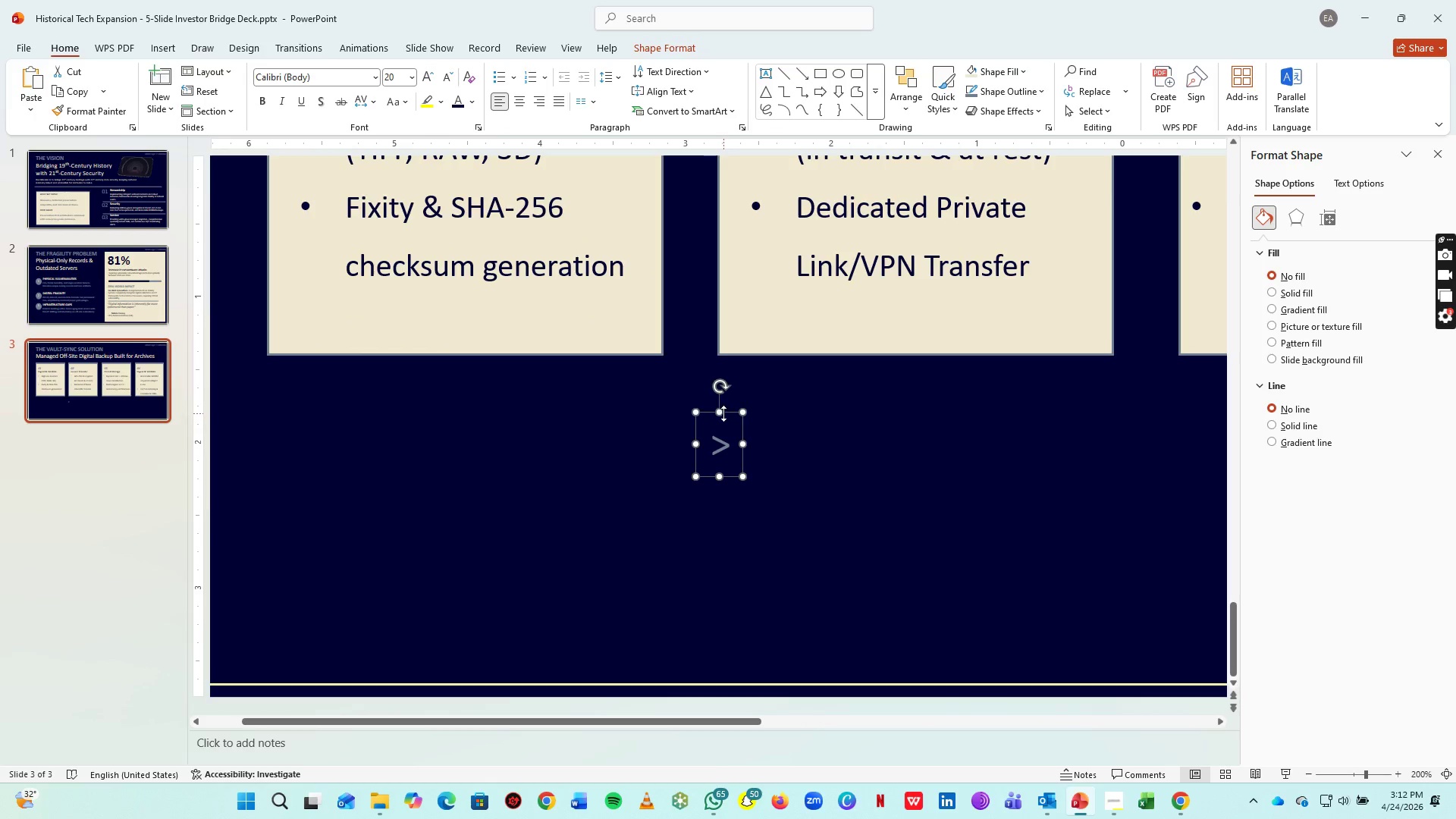 
key(Control+ControlLeft)
 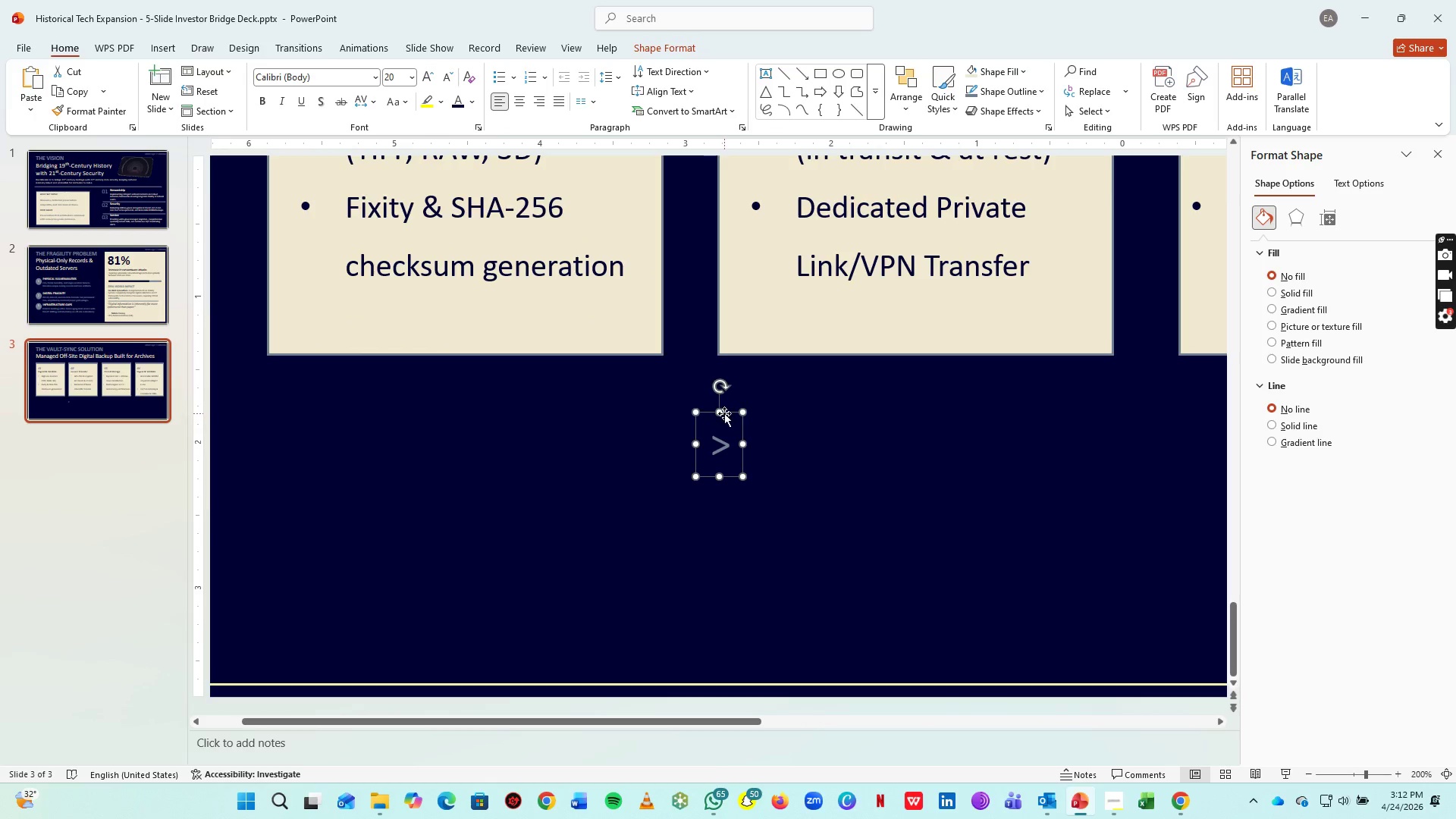 
key(Control+ControlLeft)
 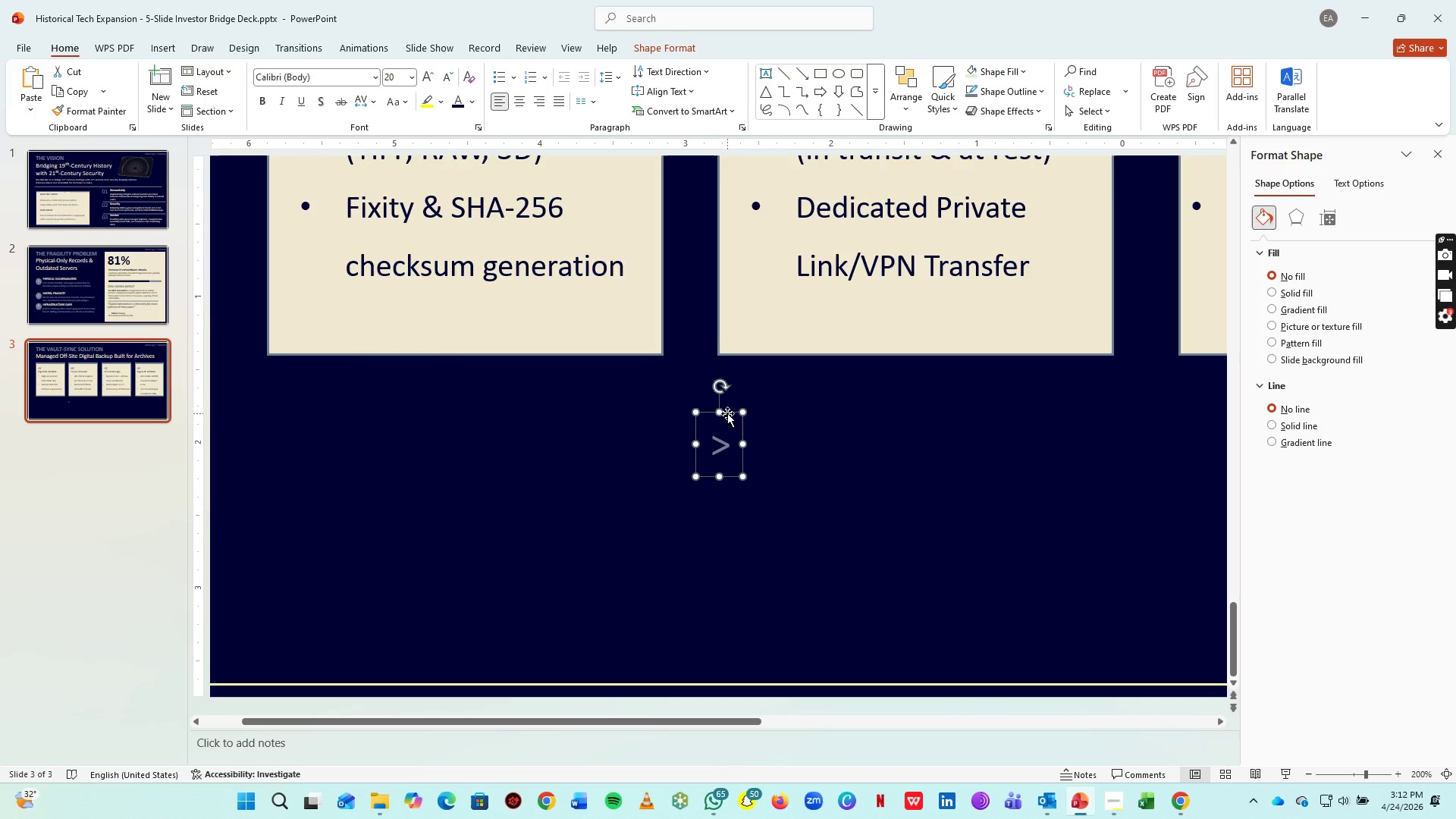 
left_click_drag(start_coordinate=[727, 413], to_coordinate=[698, 213])
 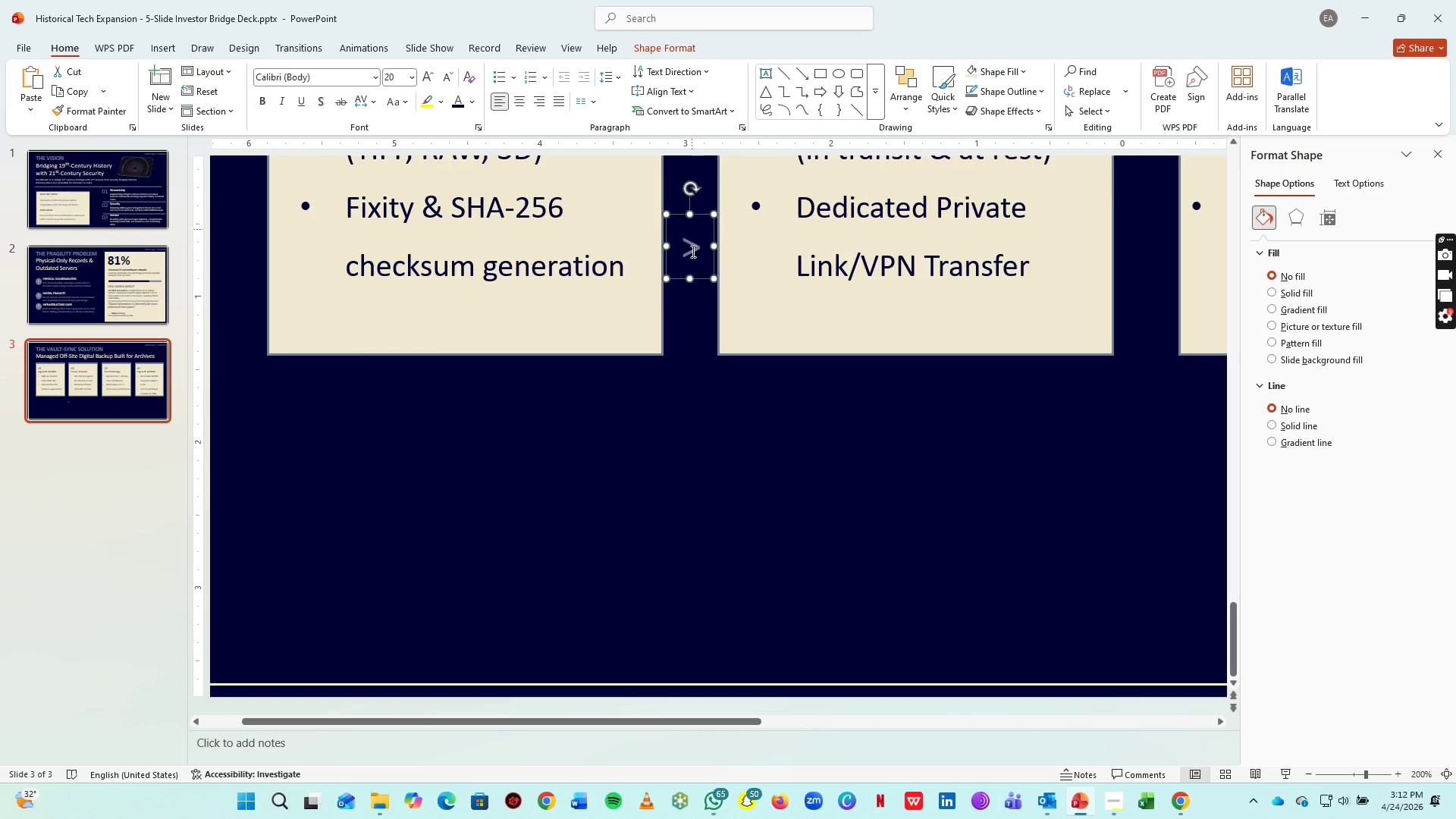 
hold_key(key=ControlLeft, duration=0.53)
scroll: coordinate [714, 299], scroll_direction: up, amount: 3.0
 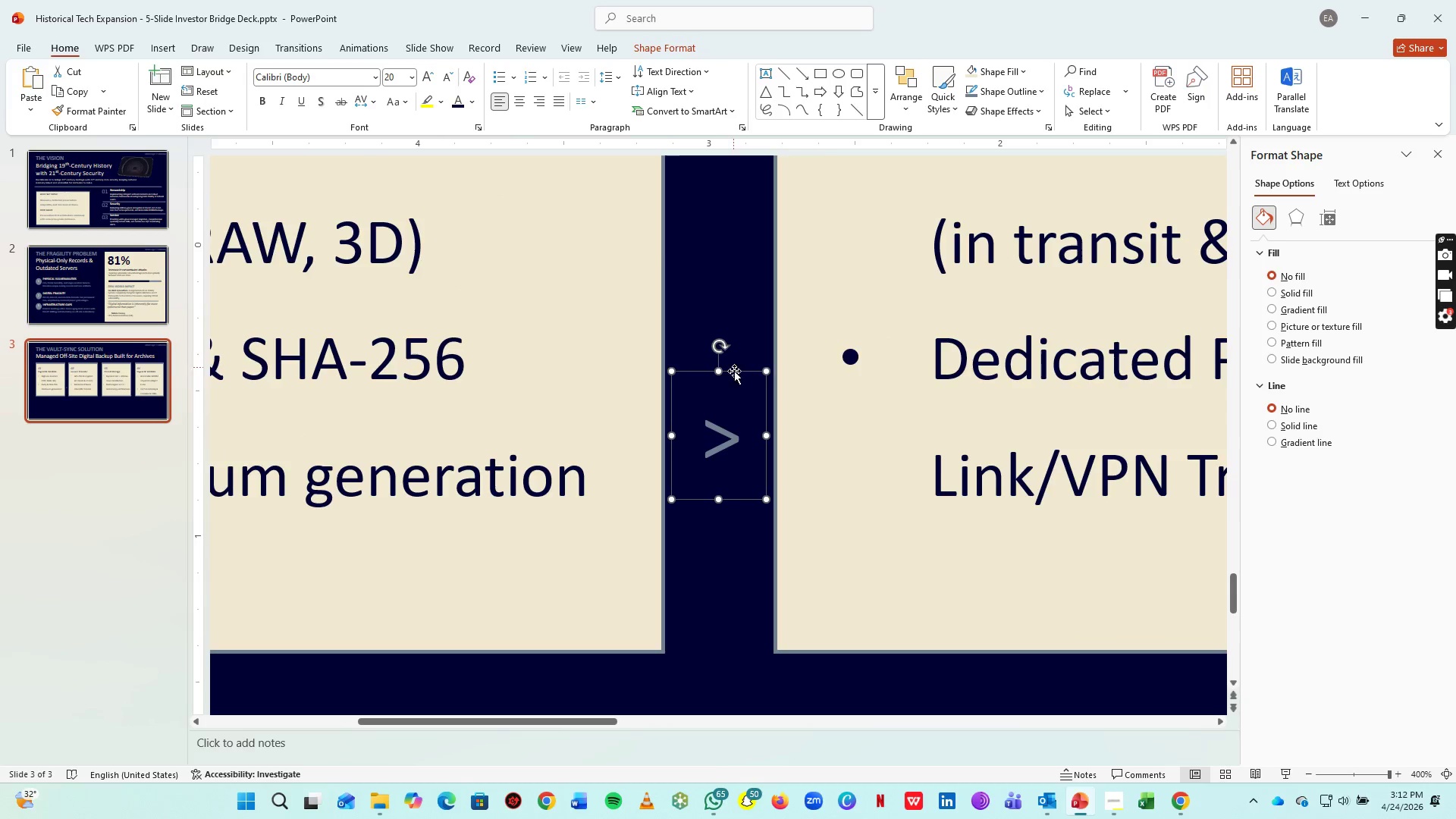 
hold_key(key=ControlLeft, duration=0.55)
 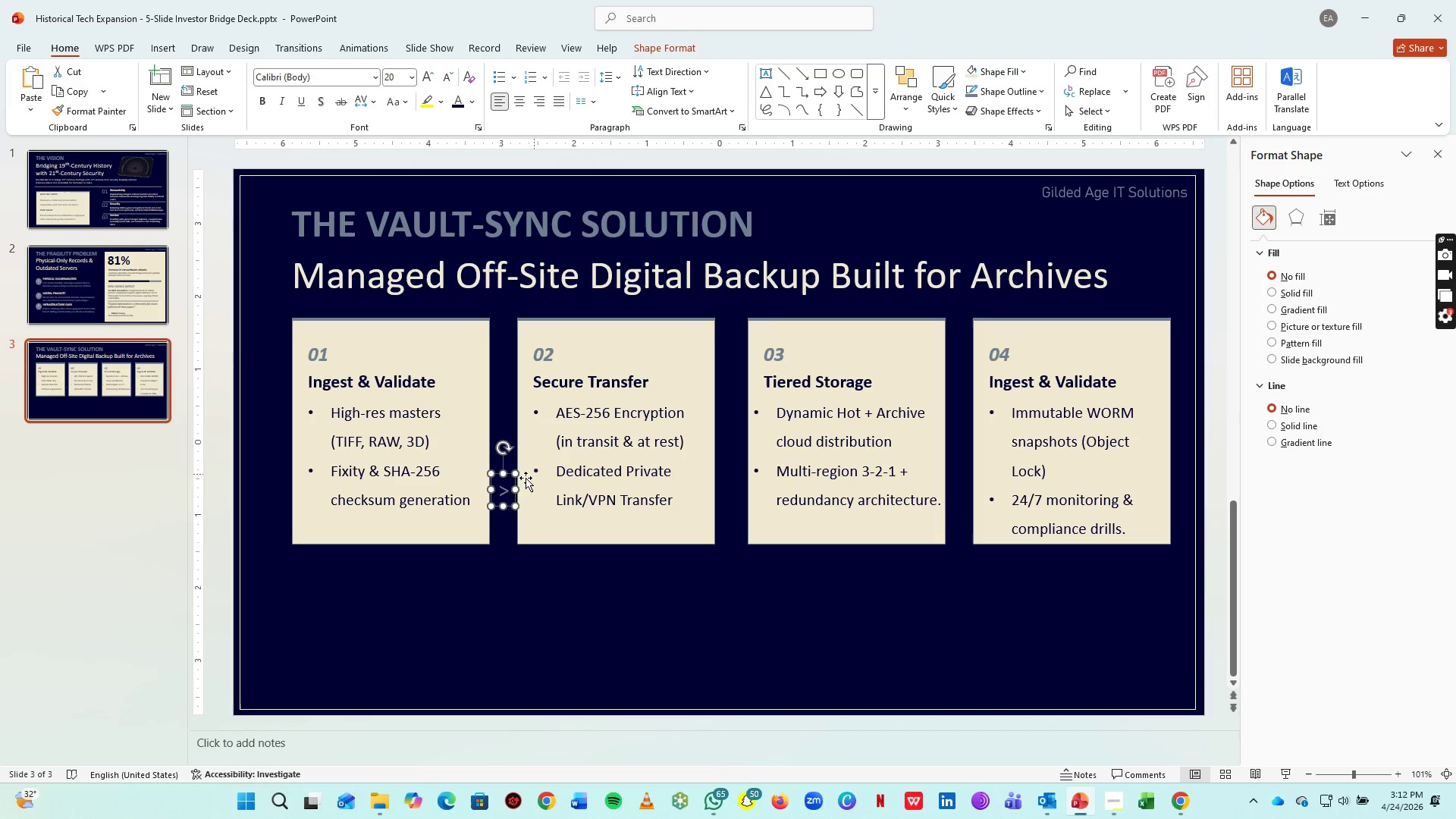 
hold_key(key=ControlLeft, duration=0.55)
 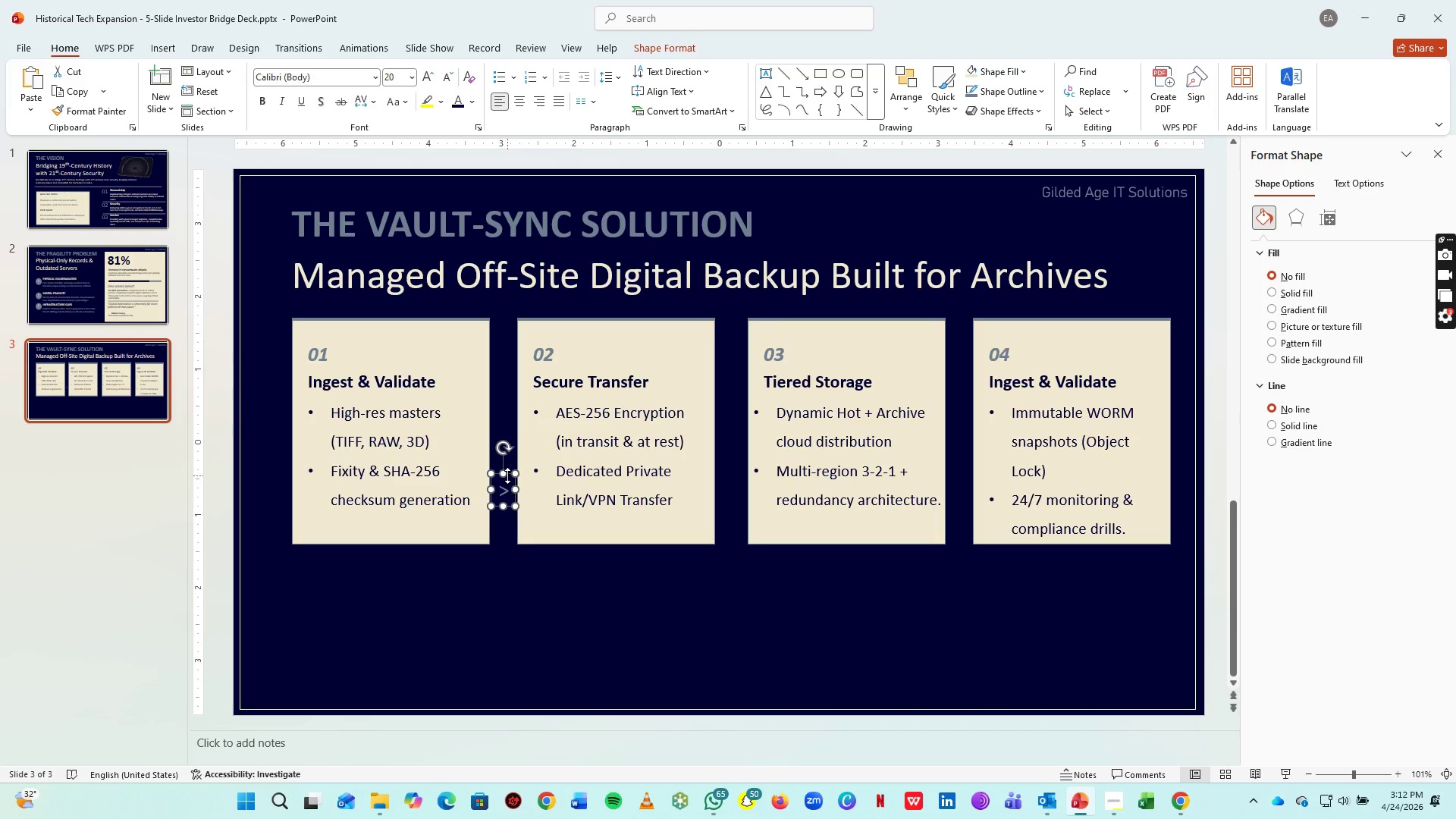 
scroll: coordinate [748, 431], scroll_direction: up, amount: 7.0
 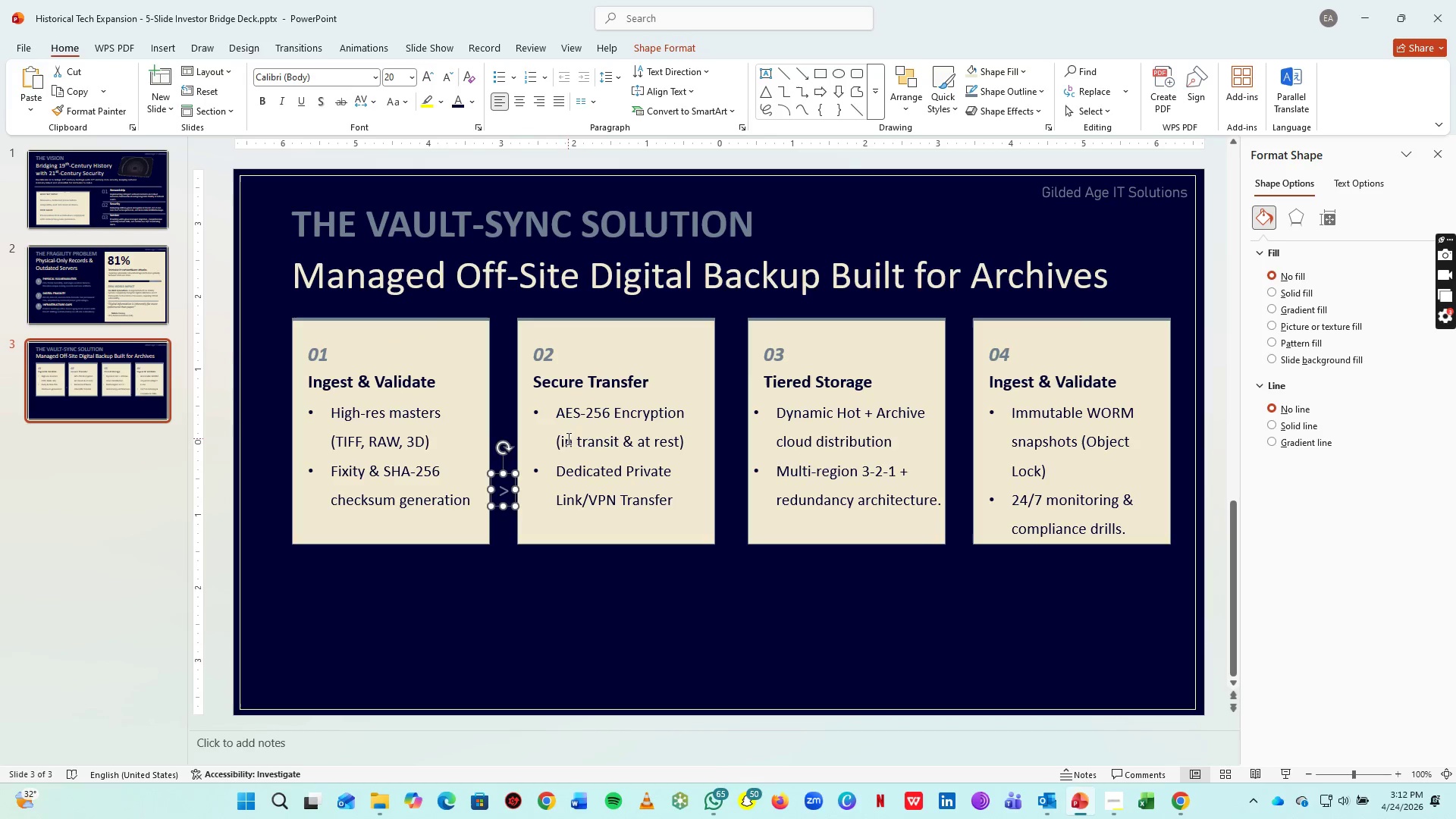 
scroll: coordinate [555, 451], scroll_direction: none, amount: 0.0
 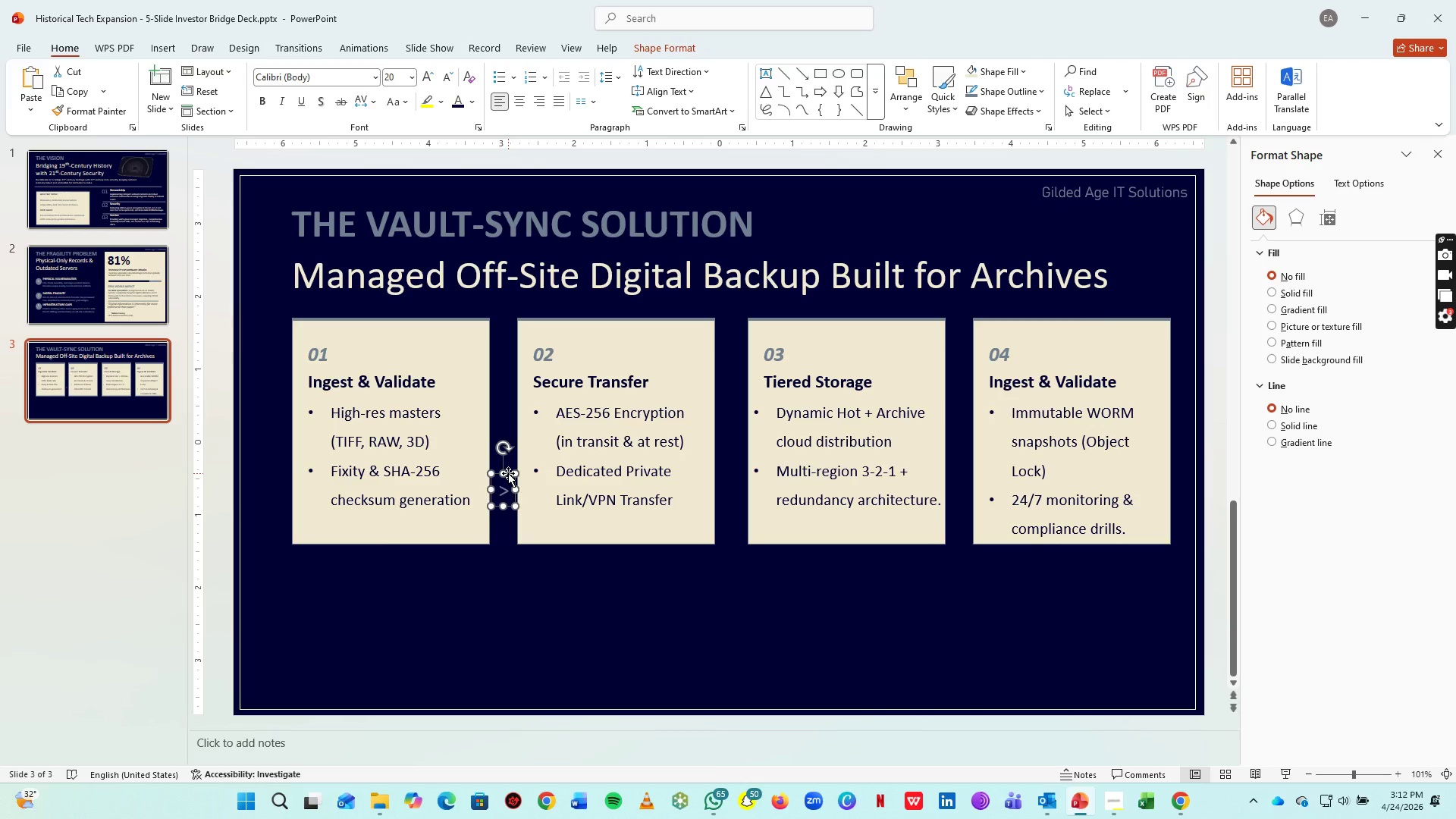 
left_click_drag(start_coordinate=[508, 473], to_coordinate=[507, 414])
 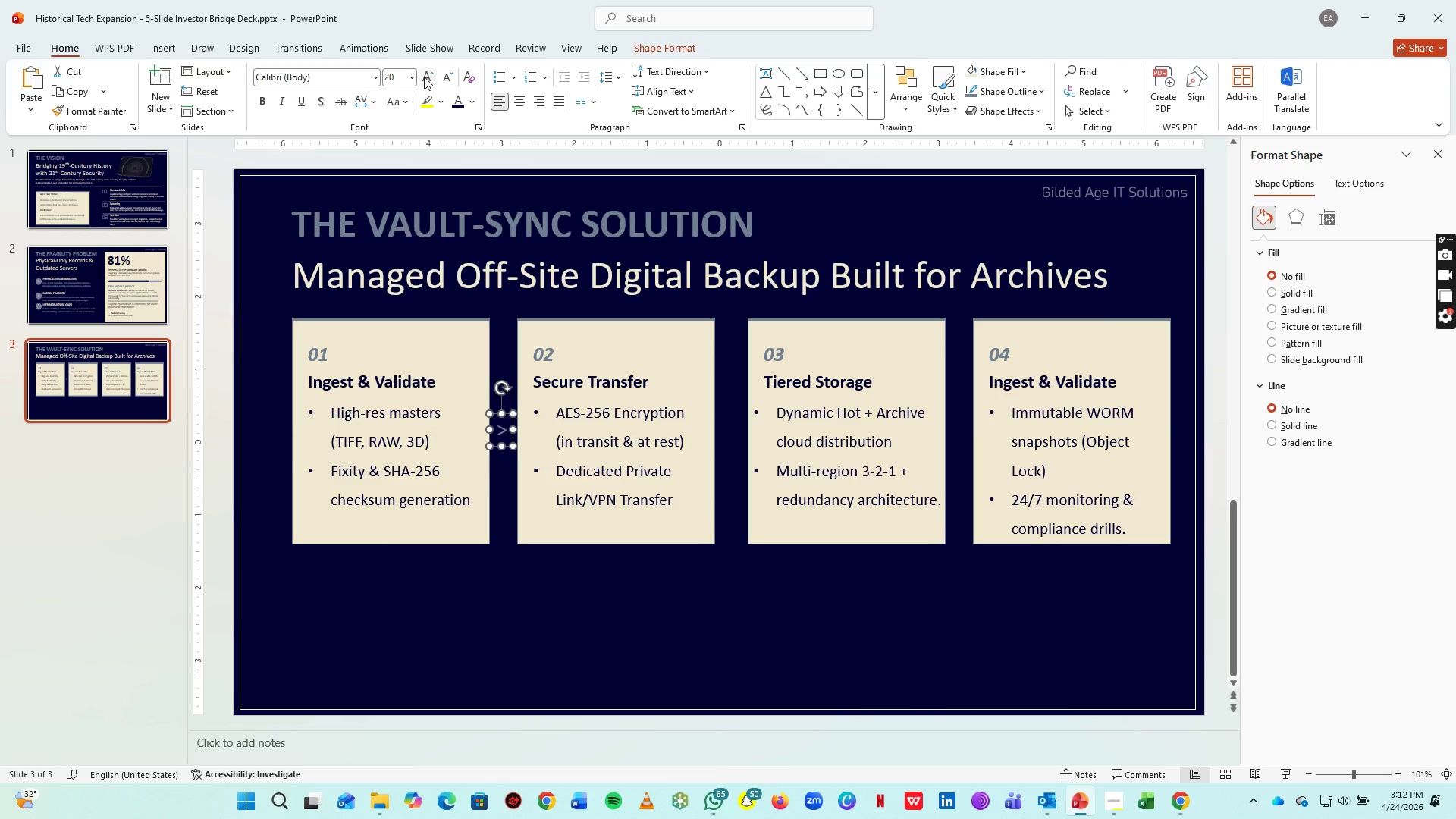 
double_click([424, 77])
 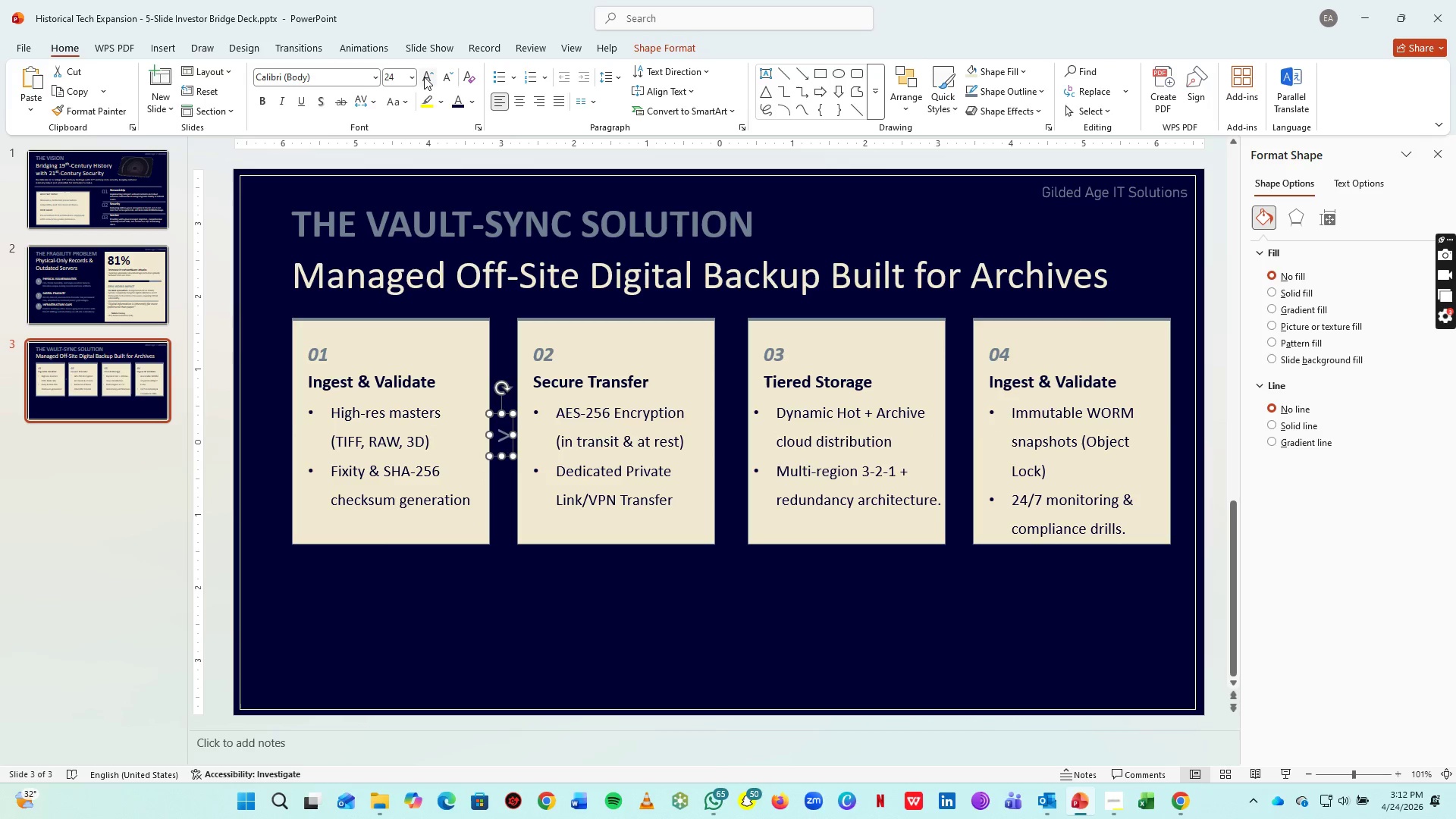 
triple_click([424, 77])
 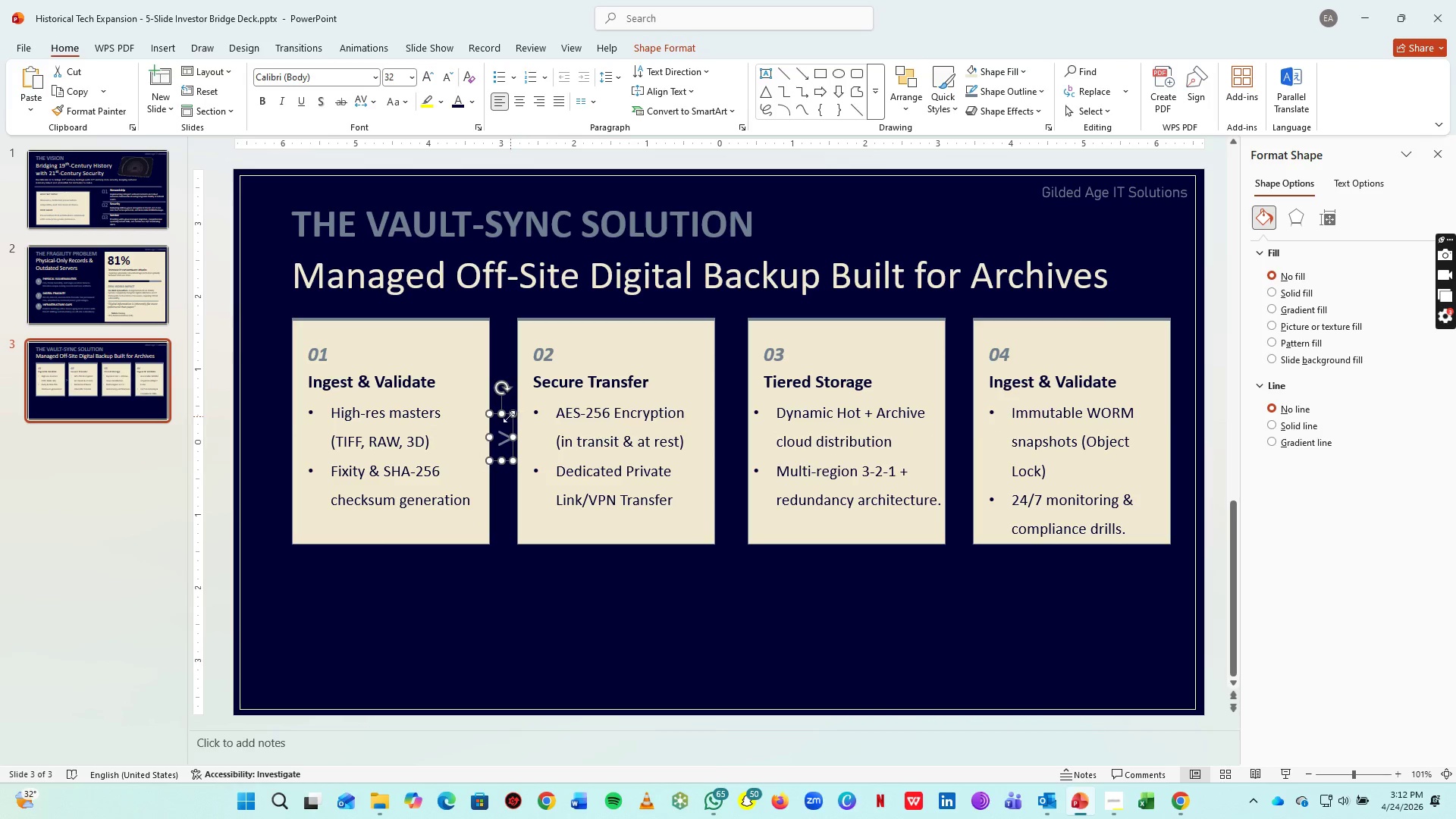 
left_click_drag(start_coordinate=[506, 416], to_coordinate=[507, 409])
 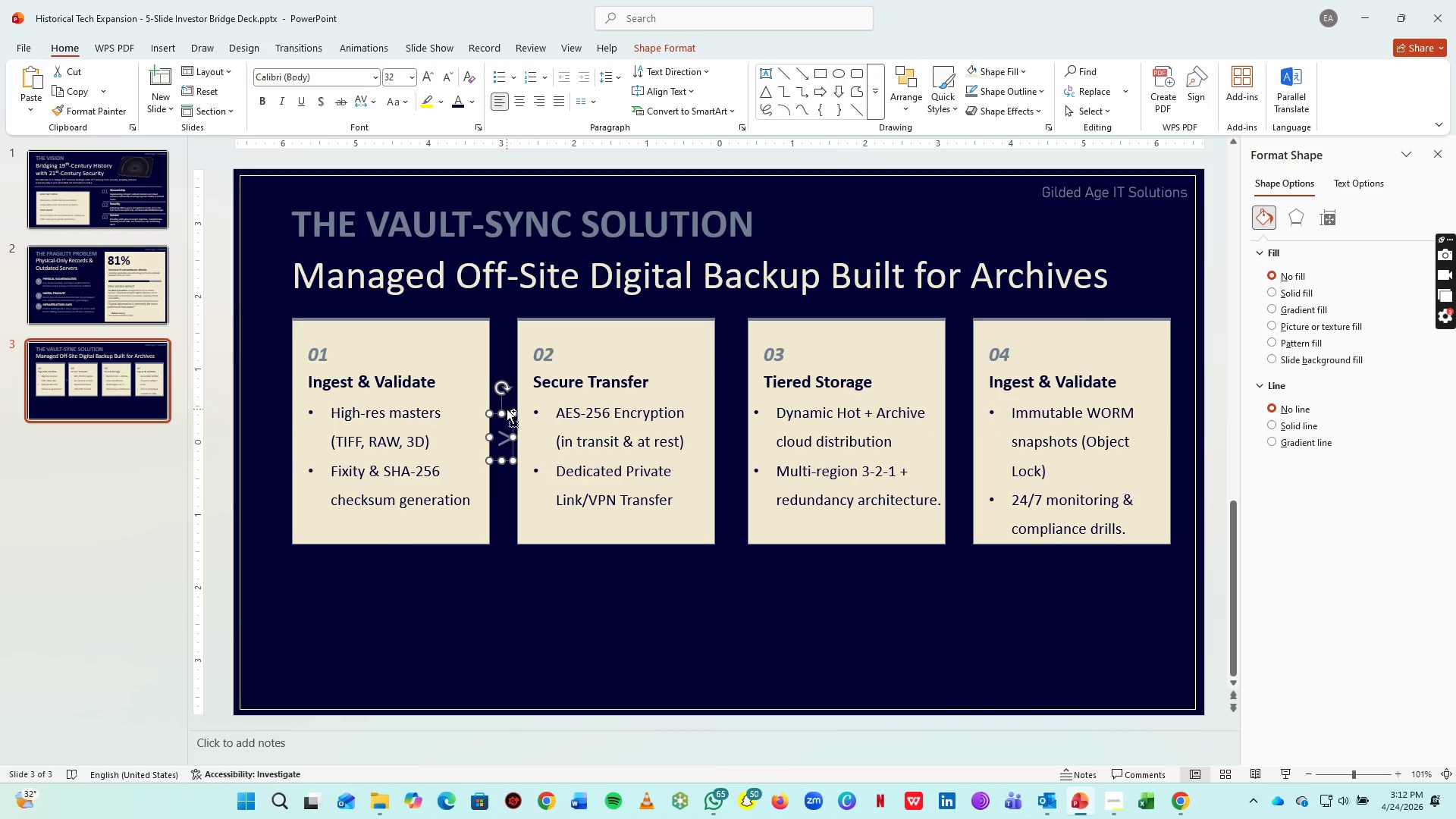 
key(Control+Z)
 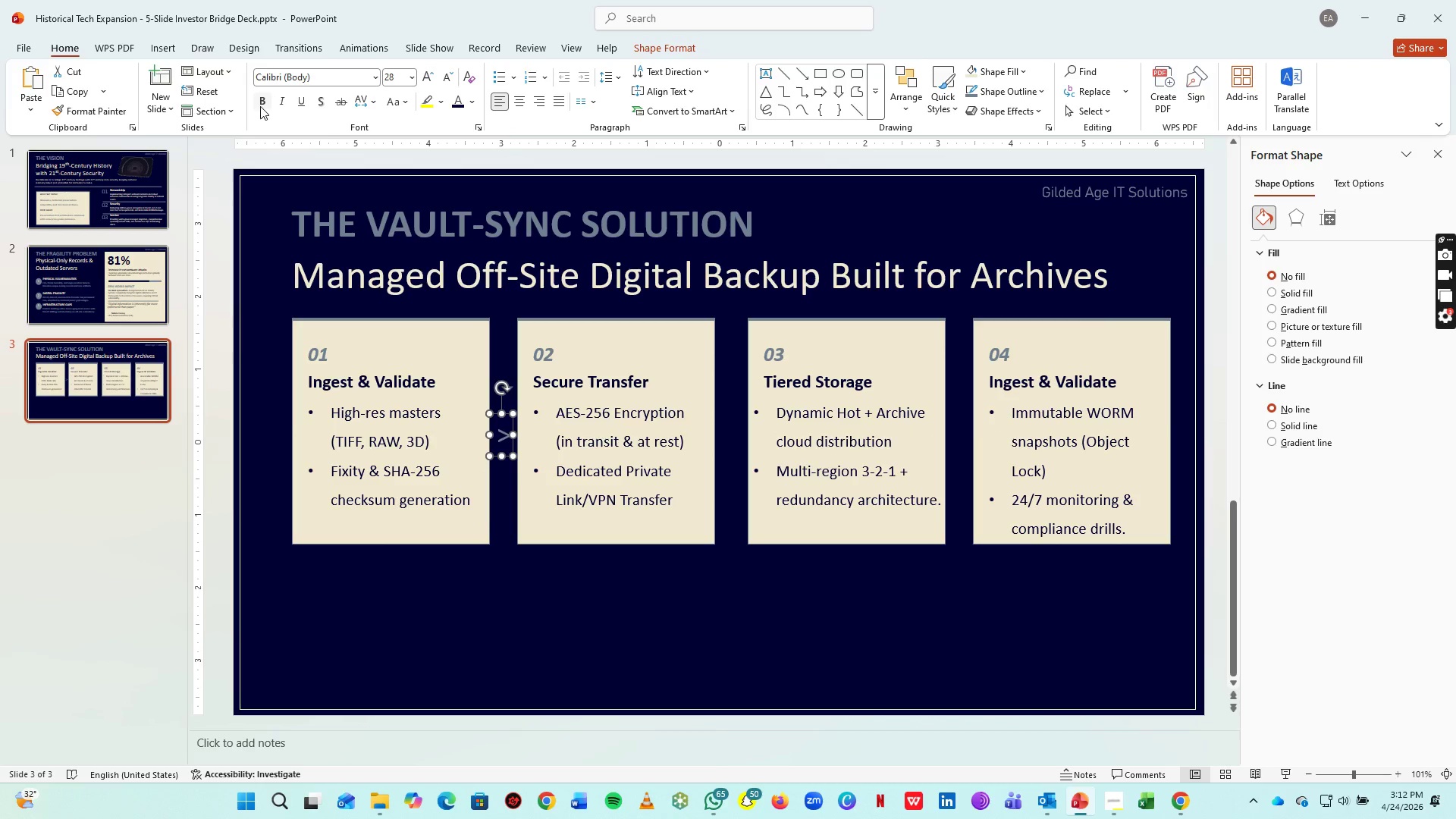 
left_click([263, 103])
 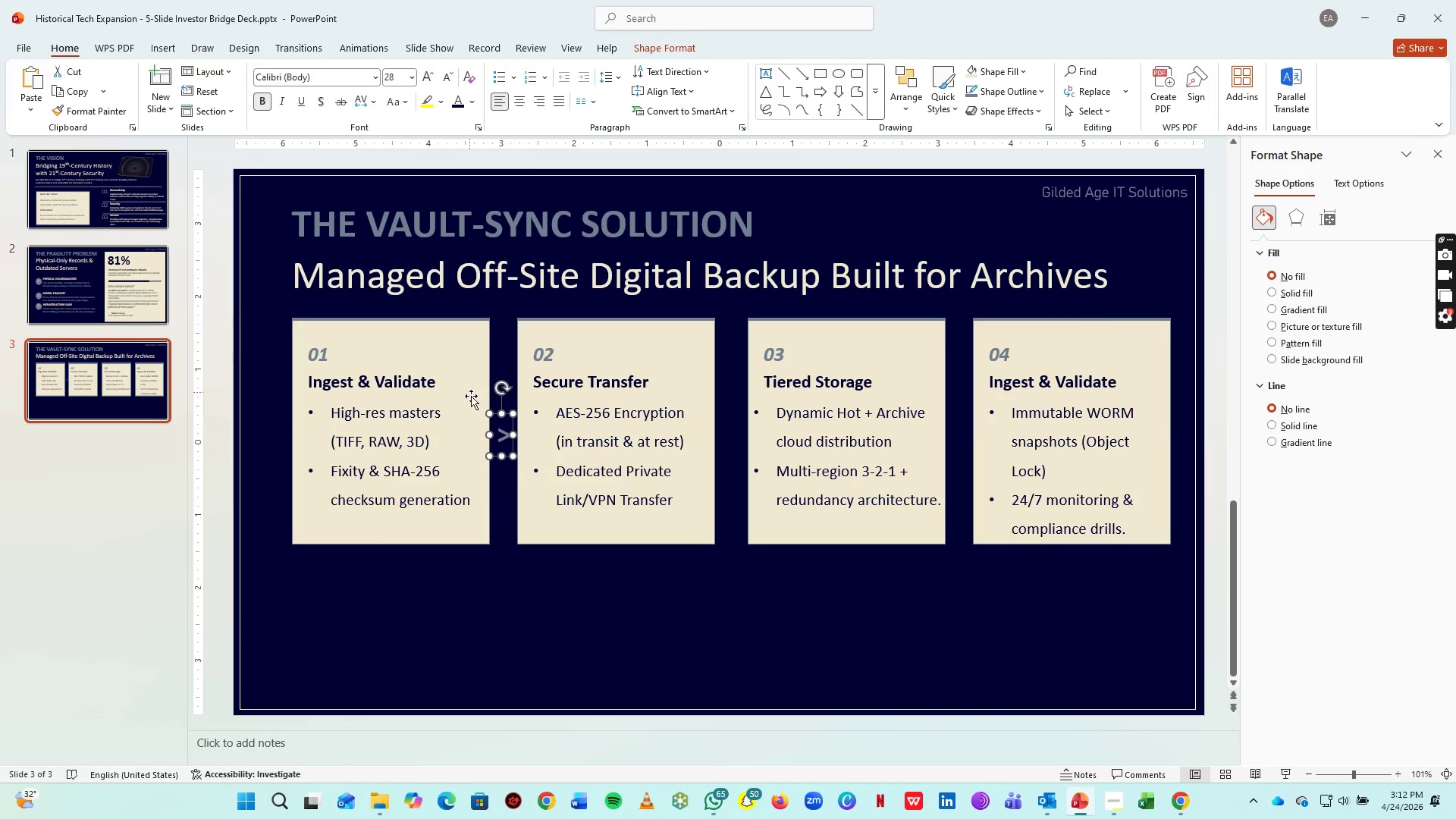 
hold_key(key=ControlLeft, duration=1.52)
scroll: coordinate [519, 455], scroll_direction: up, amount: 4.0
 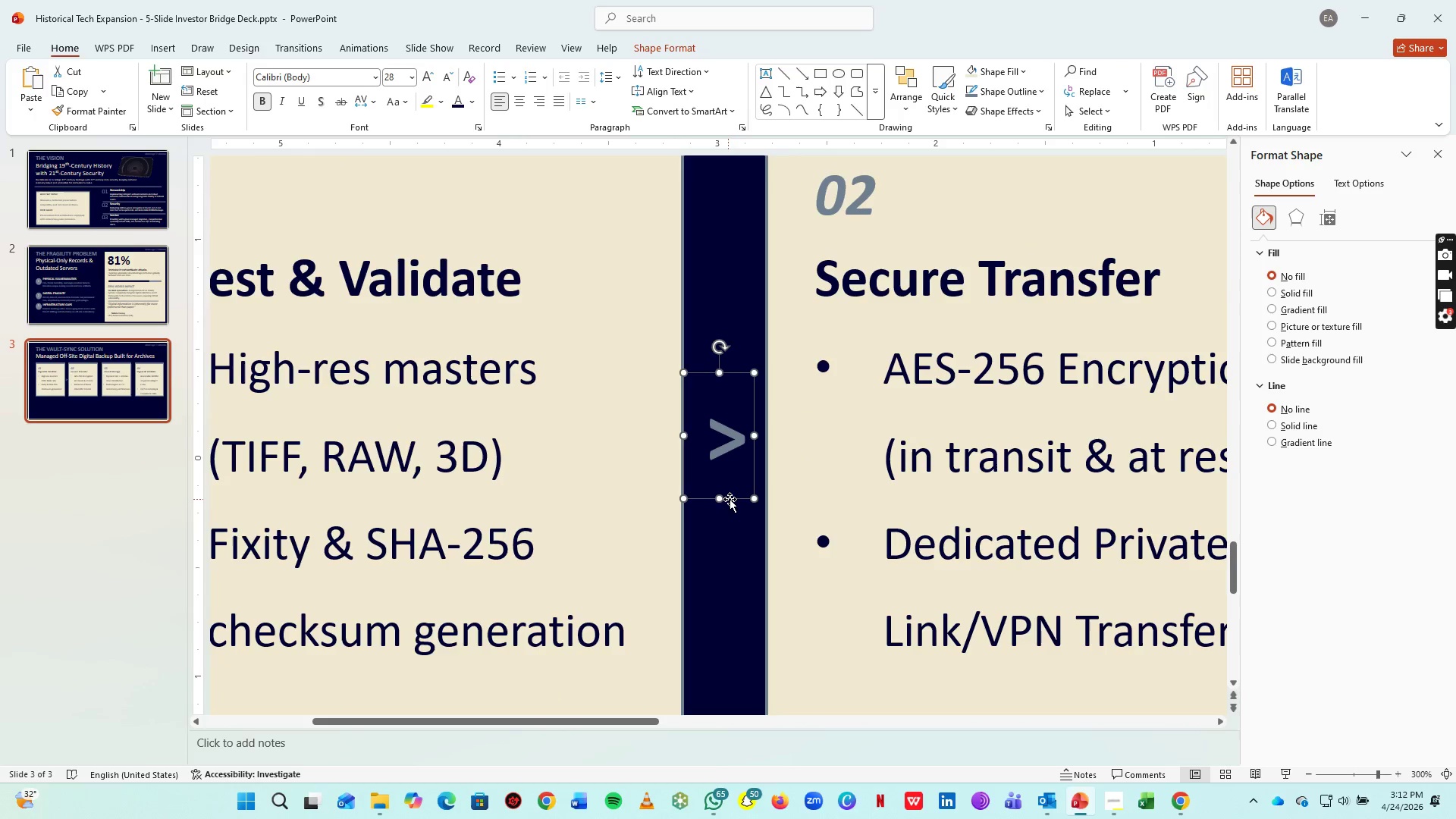 
left_click_drag(start_coordinate=[731, 499], to_coordinate=[733, 483])
 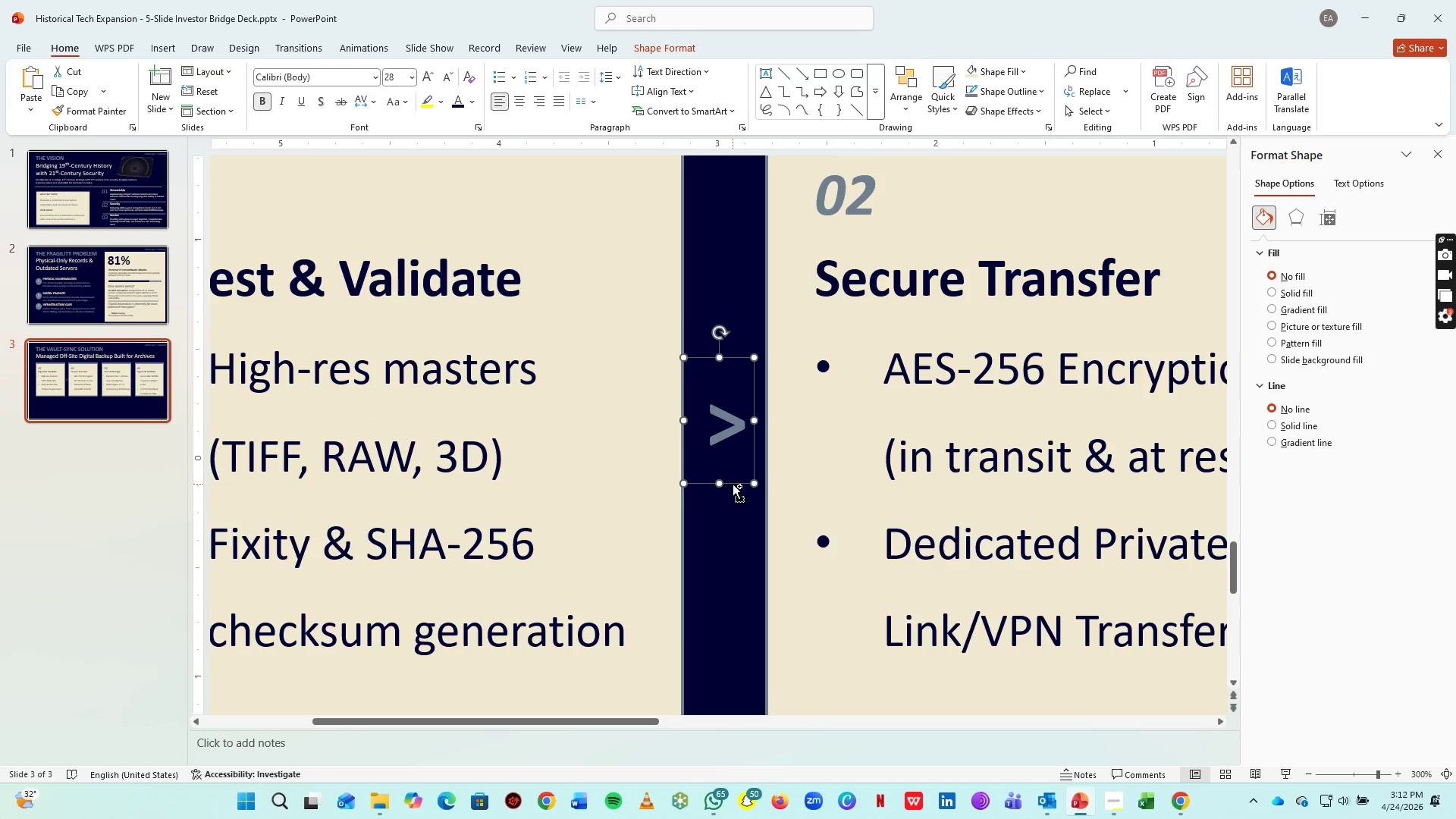 
key(Control+C)
 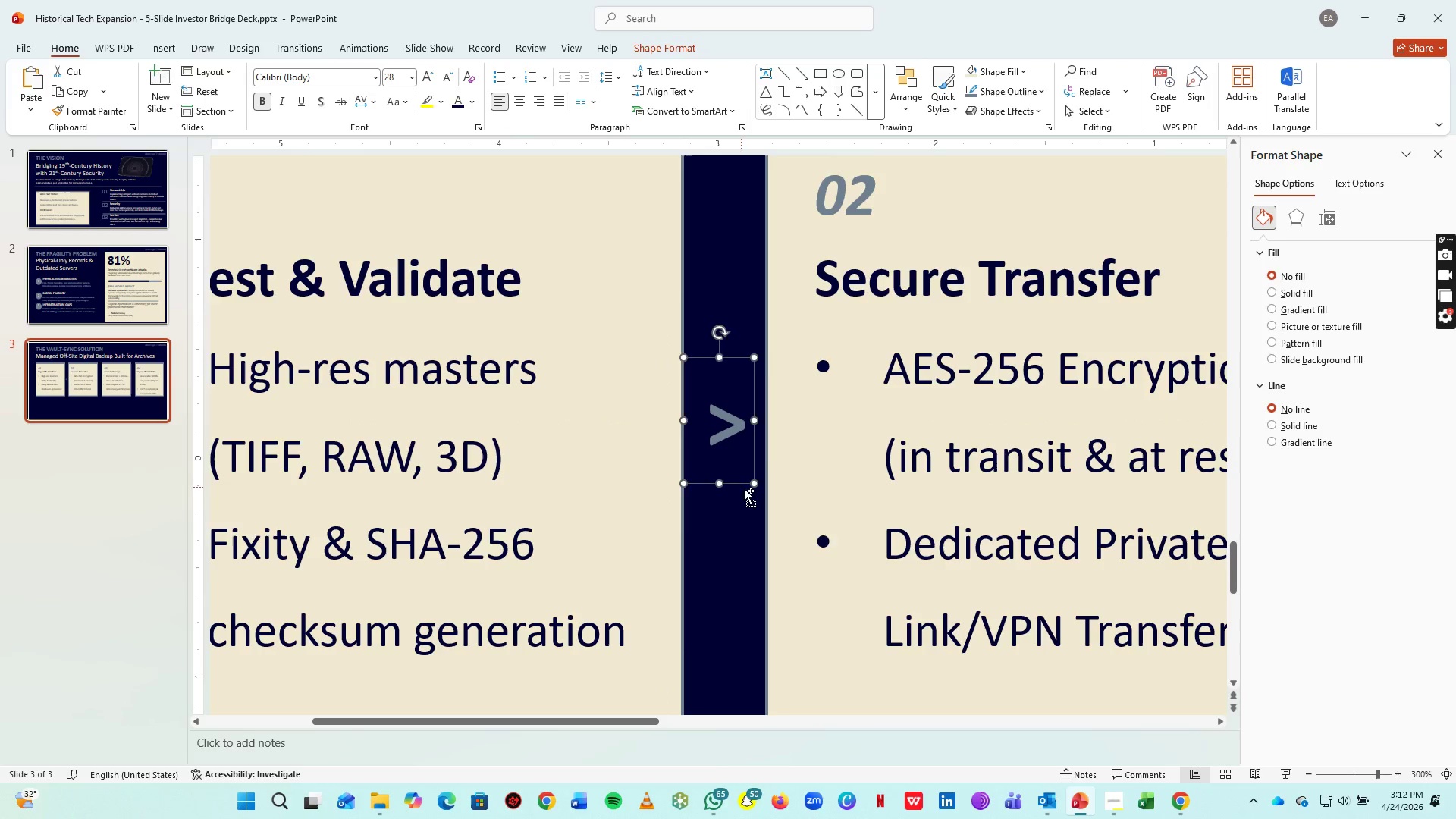 
key(Control+V)
 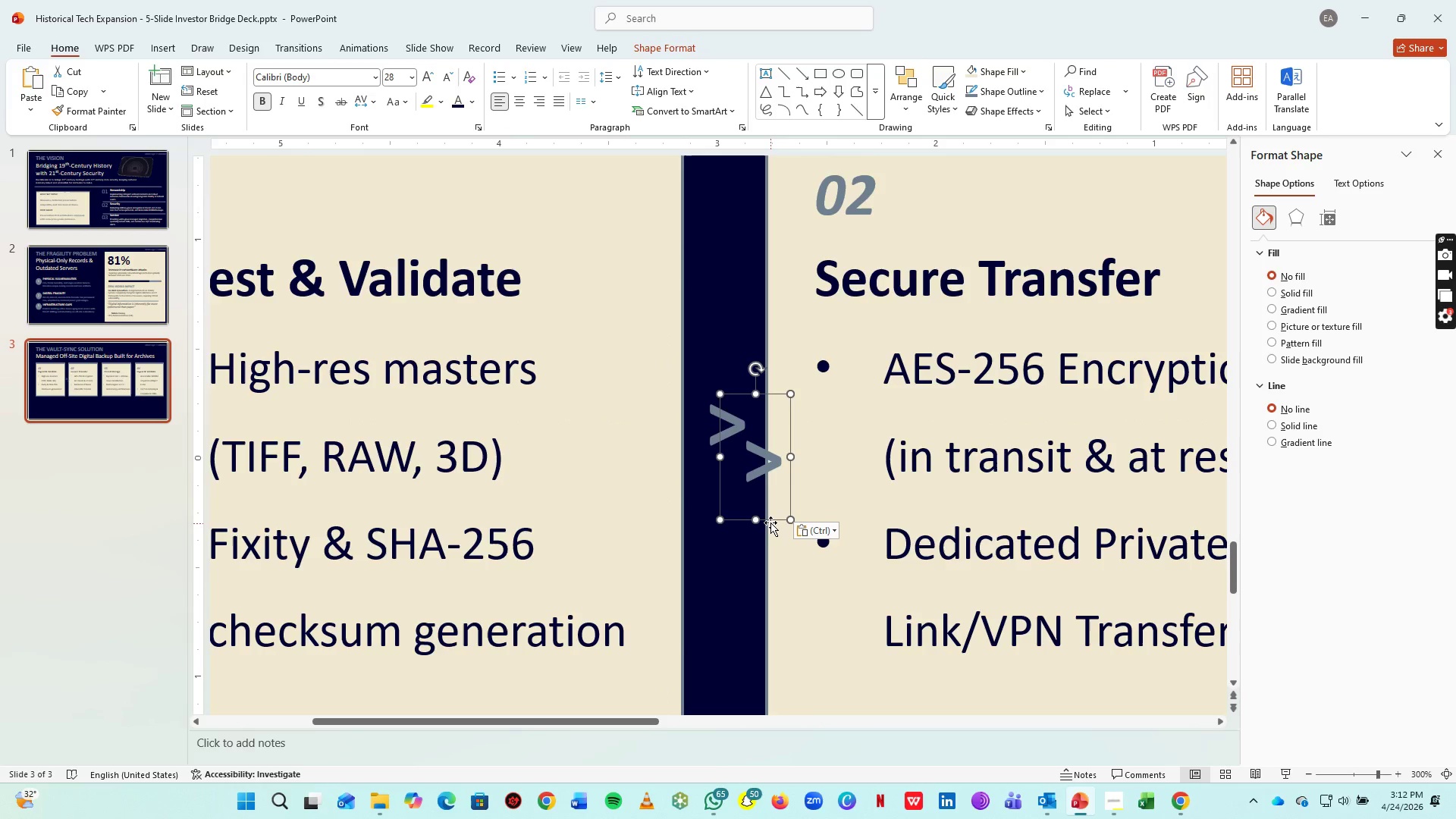 
left_click_drag(start_coordinate=[770, 519], to_coordinate=[1185, 480])
 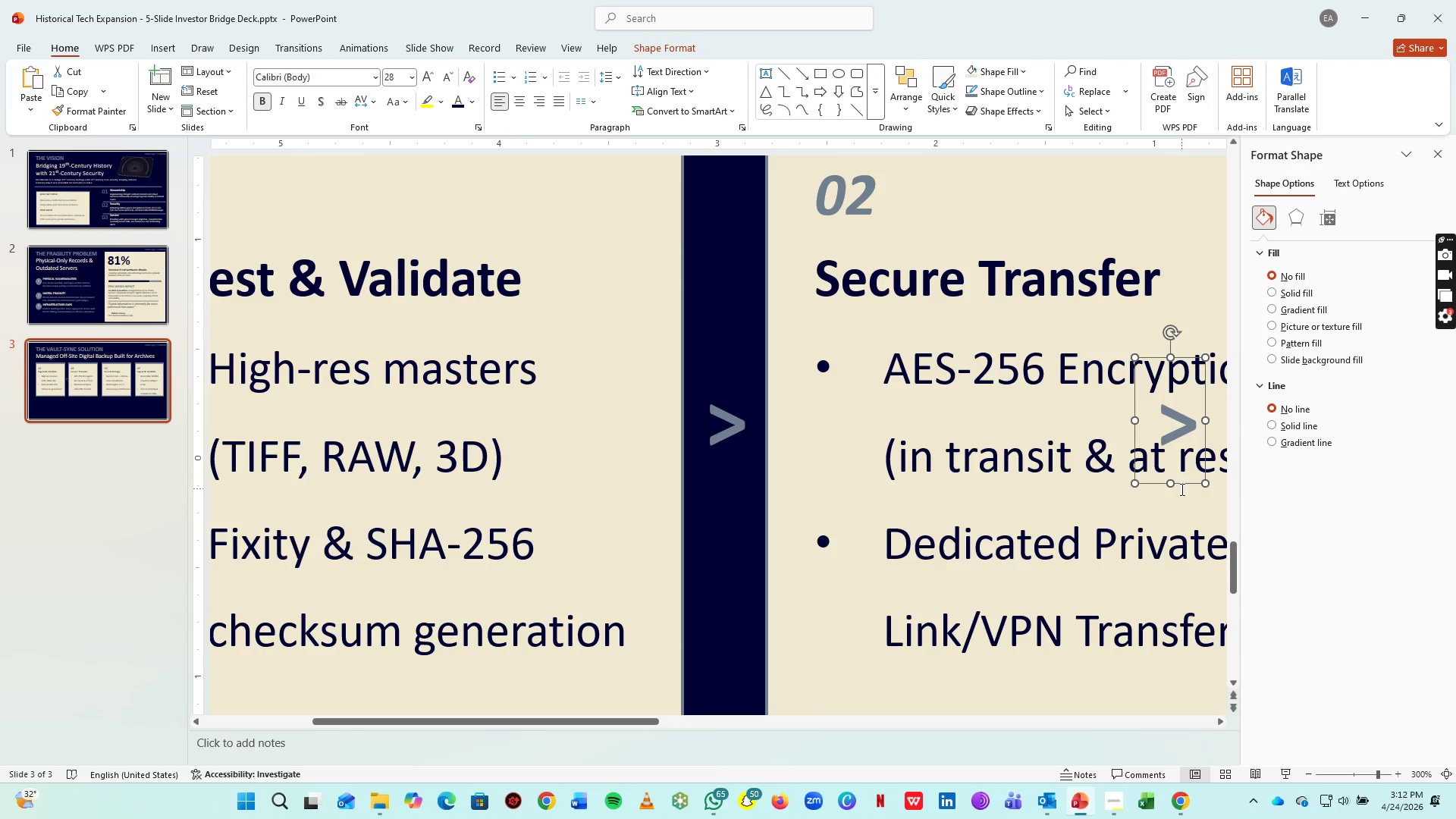 
hold_key(key=ArrowRight, duration=1.52)
 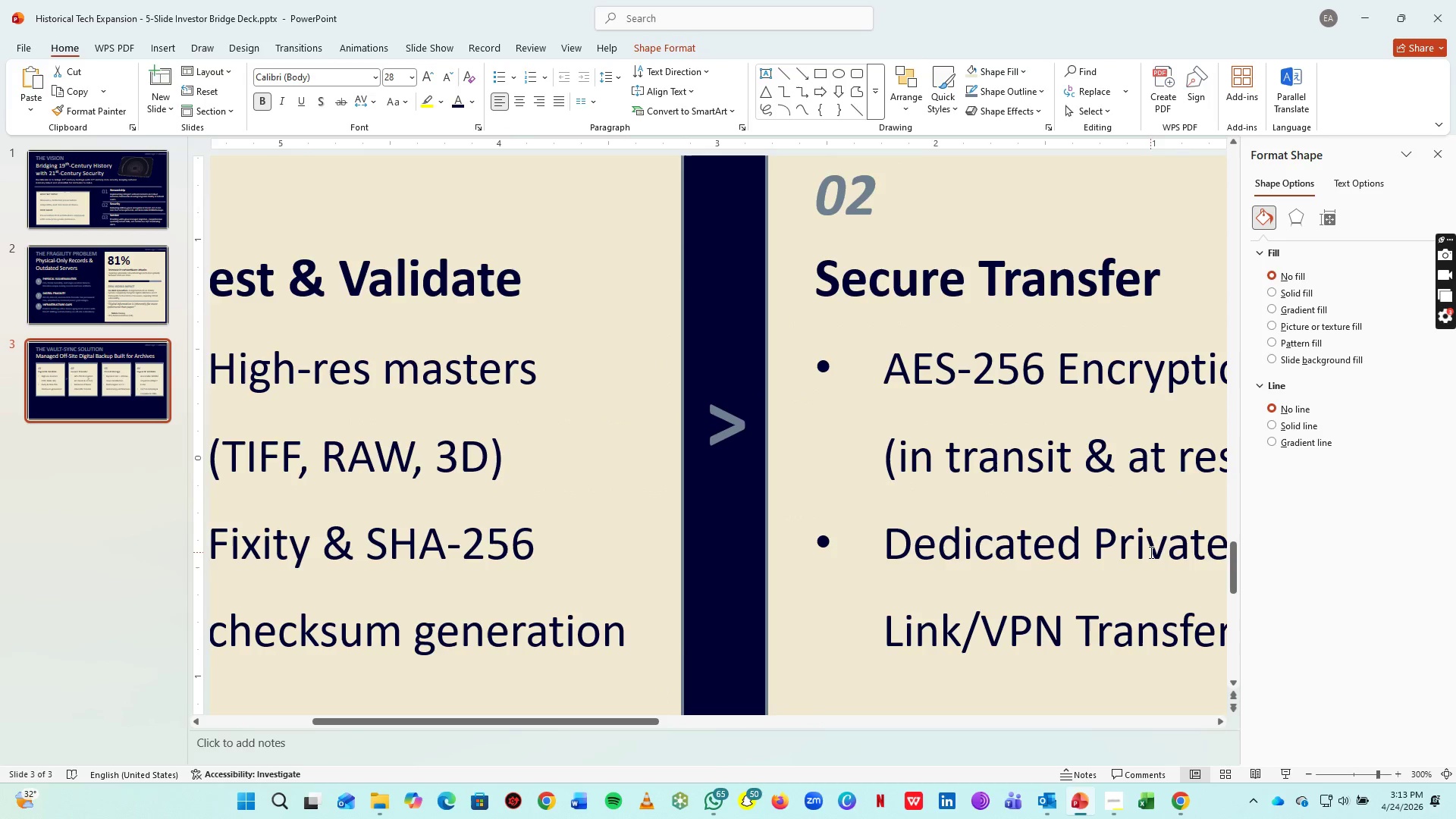 
hold_key(key=ArrowRight, duration=1.19)
 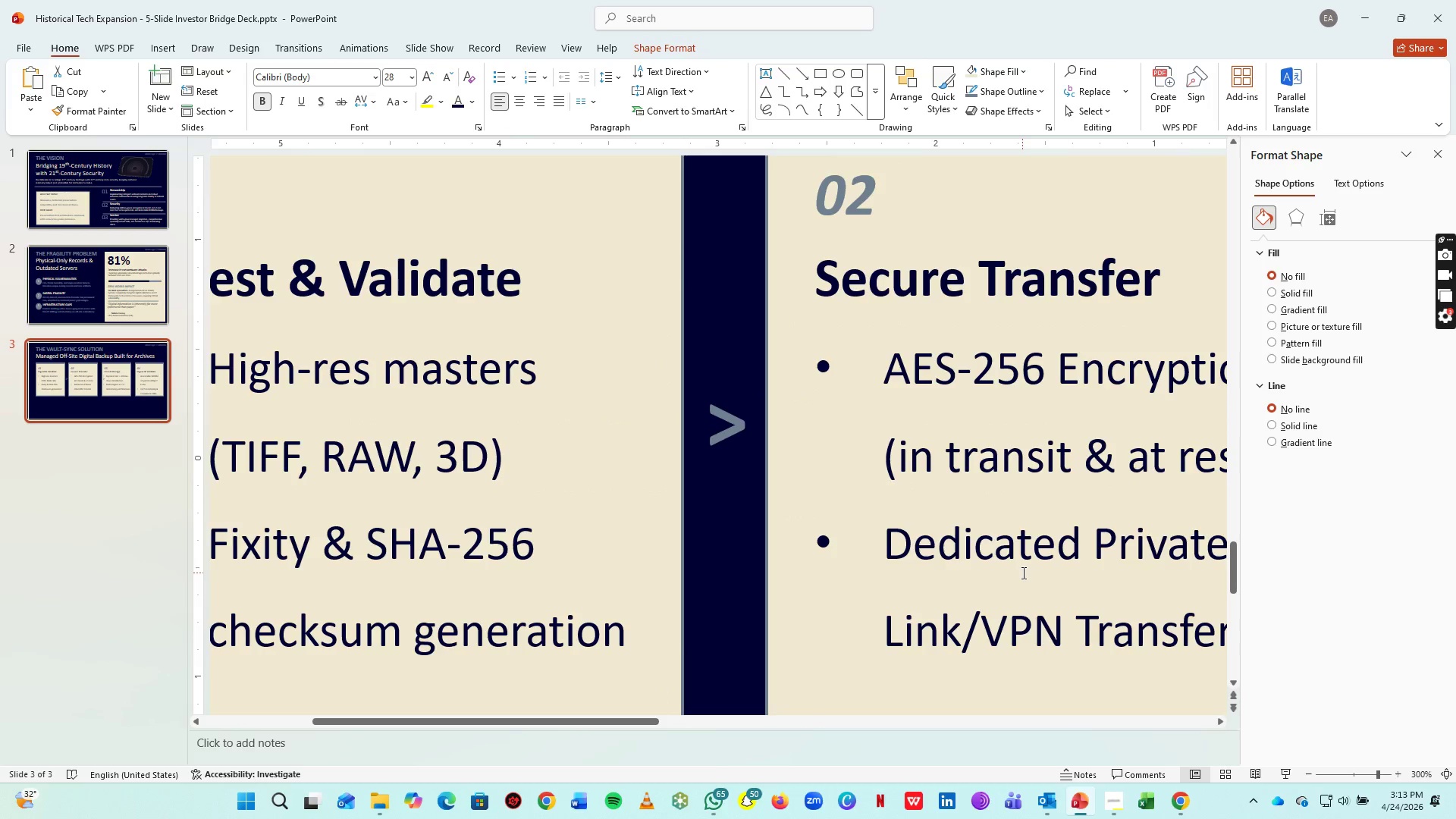 
hold_key(key=ControlLeft, duration=0.58)
scroll: coordinate [1022, 576], scroll_direction: up, amount: 2.0
 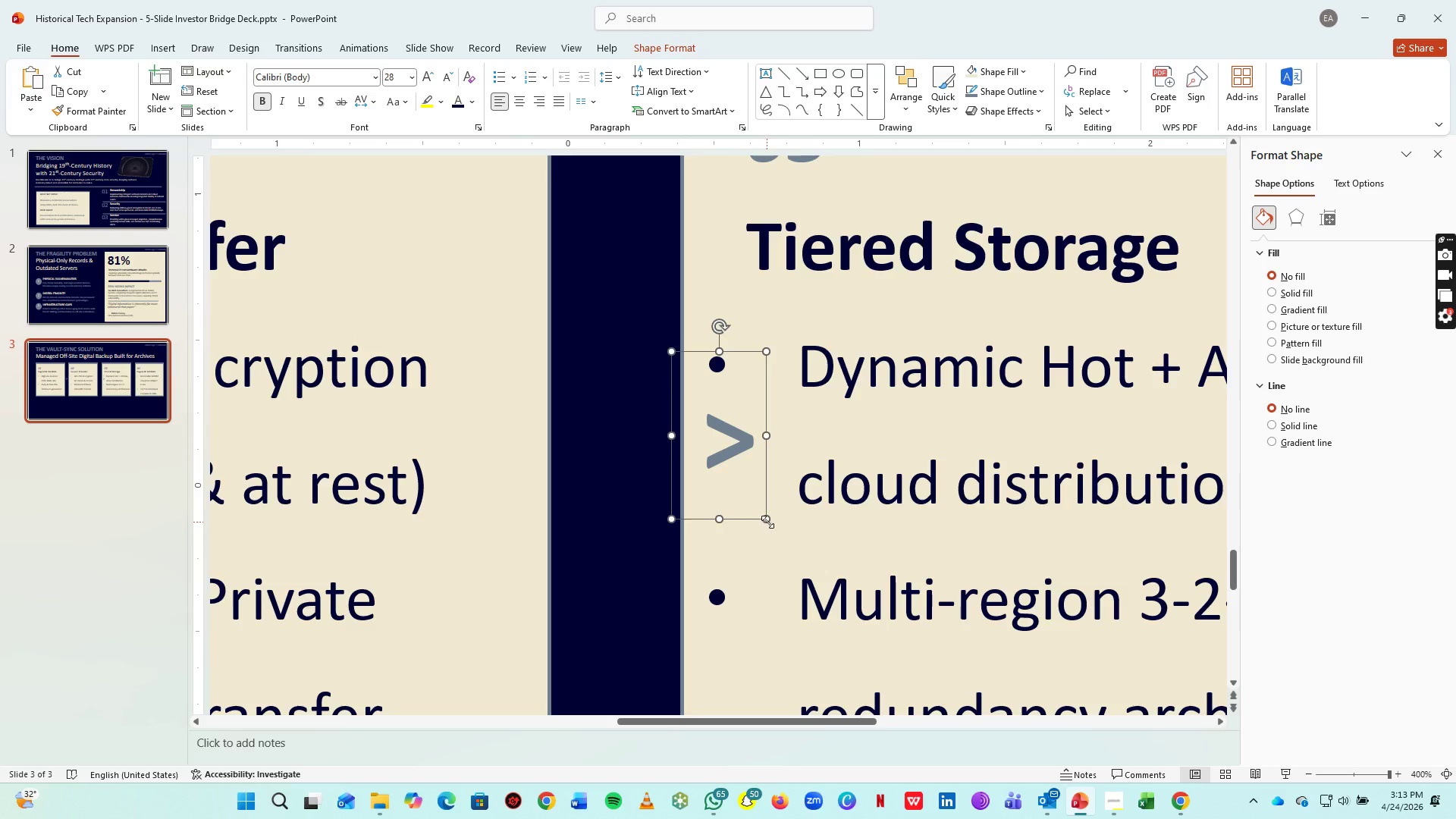 
hold_key(key=ArrowLeft, duration=1.51)
 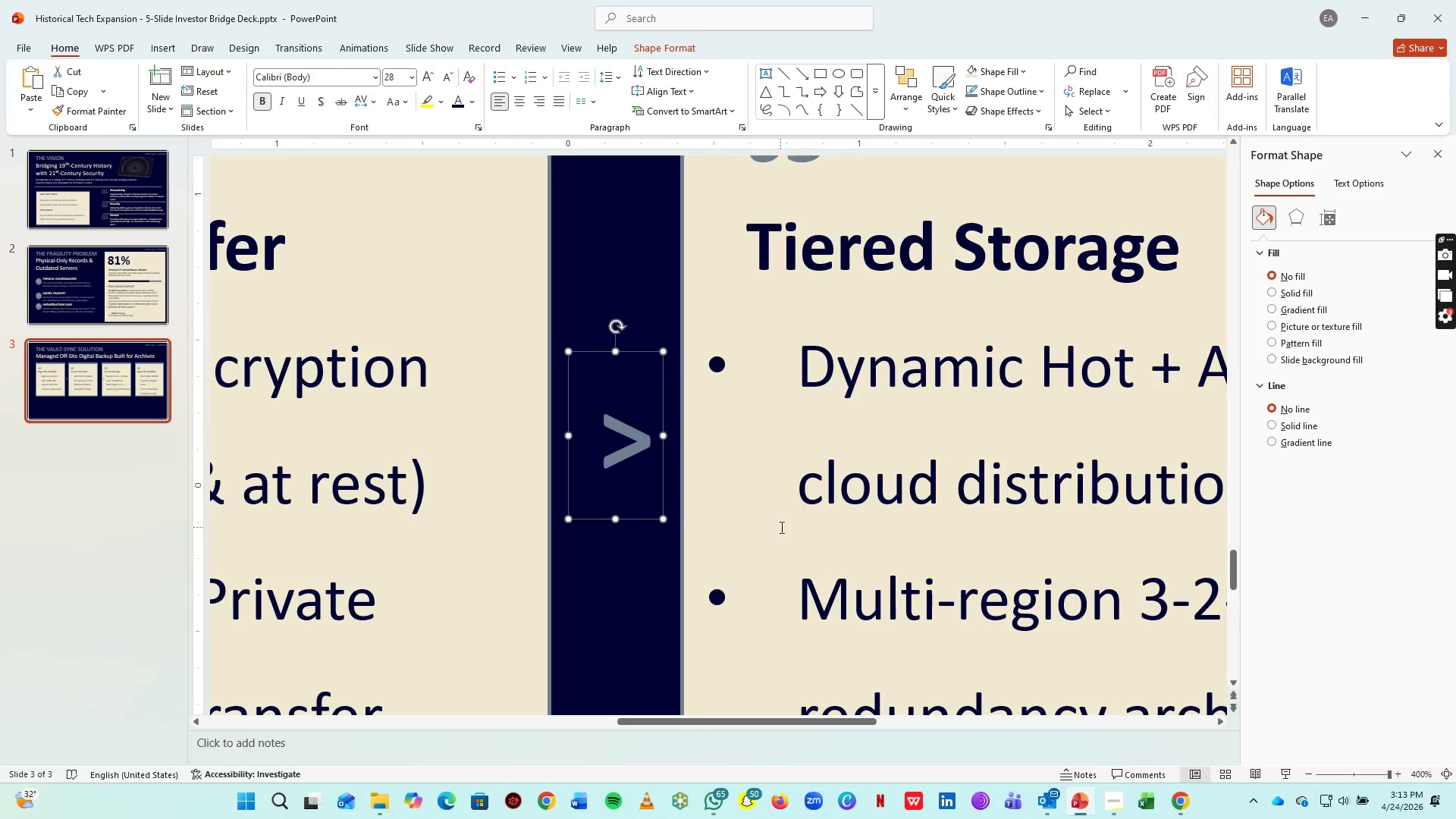 
key(ArrowLeft)
 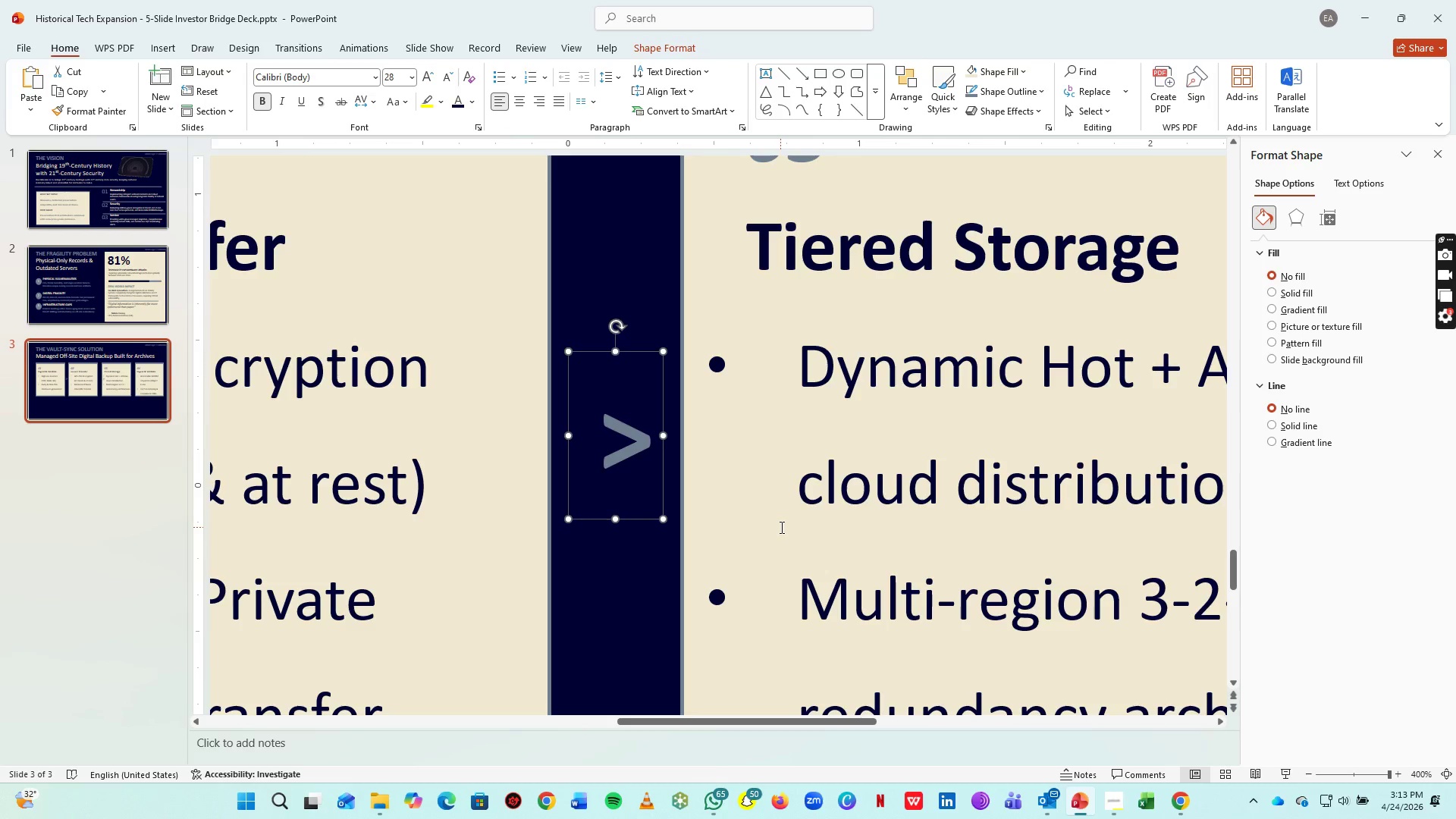 
key(ArrowLeft)
 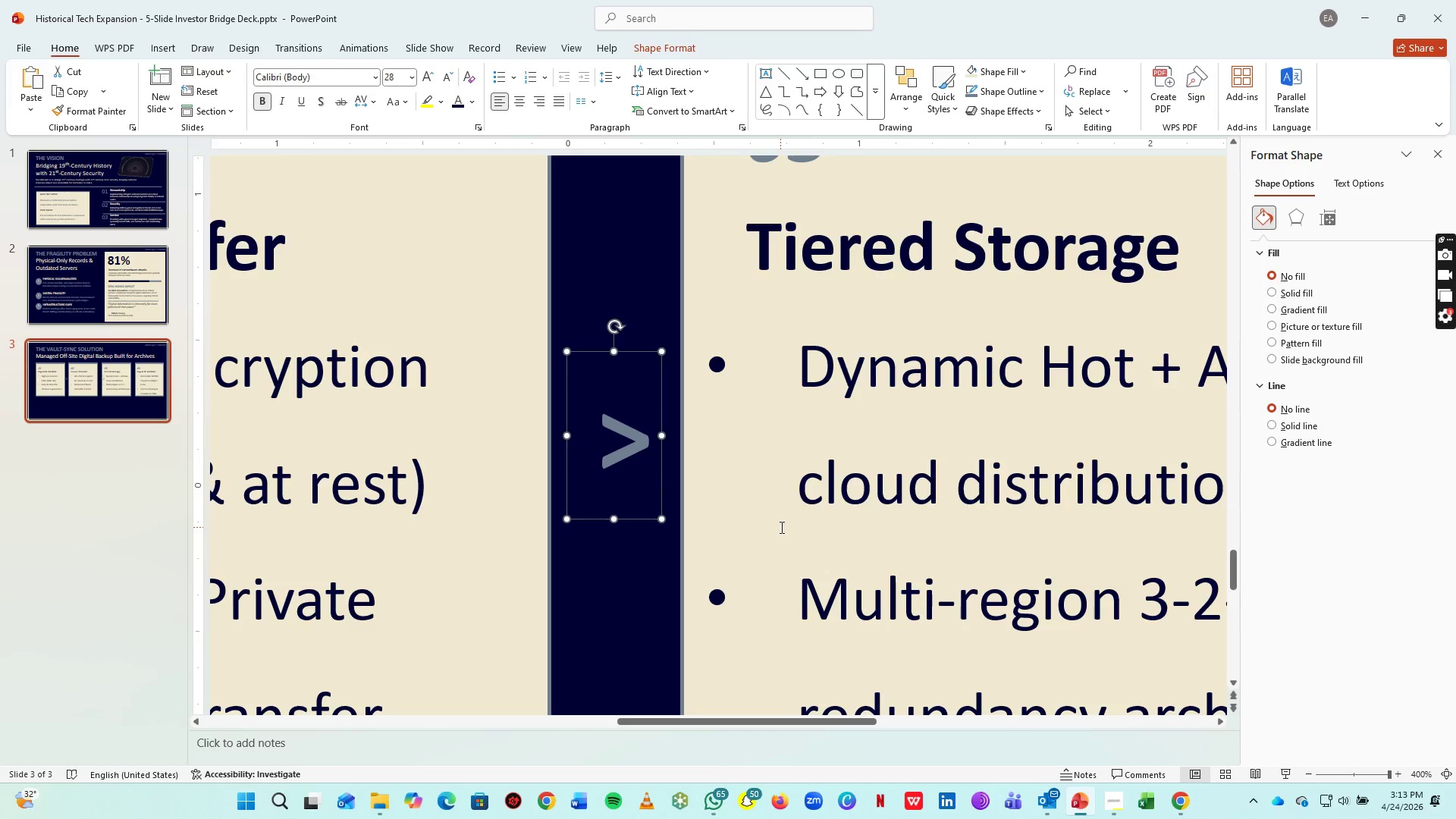 
key(ArrowLeft)
 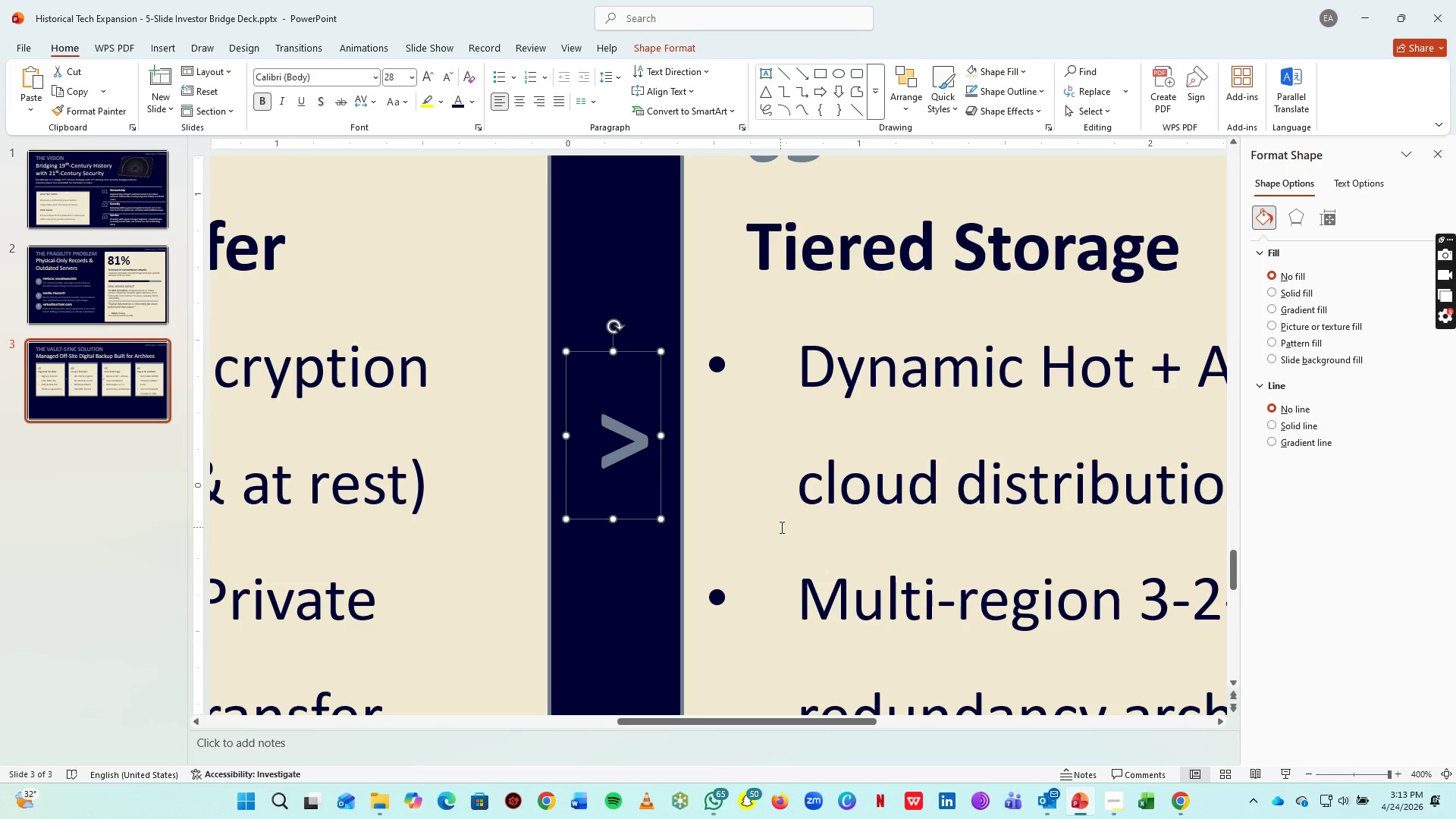 
key(ArrowLeft)
 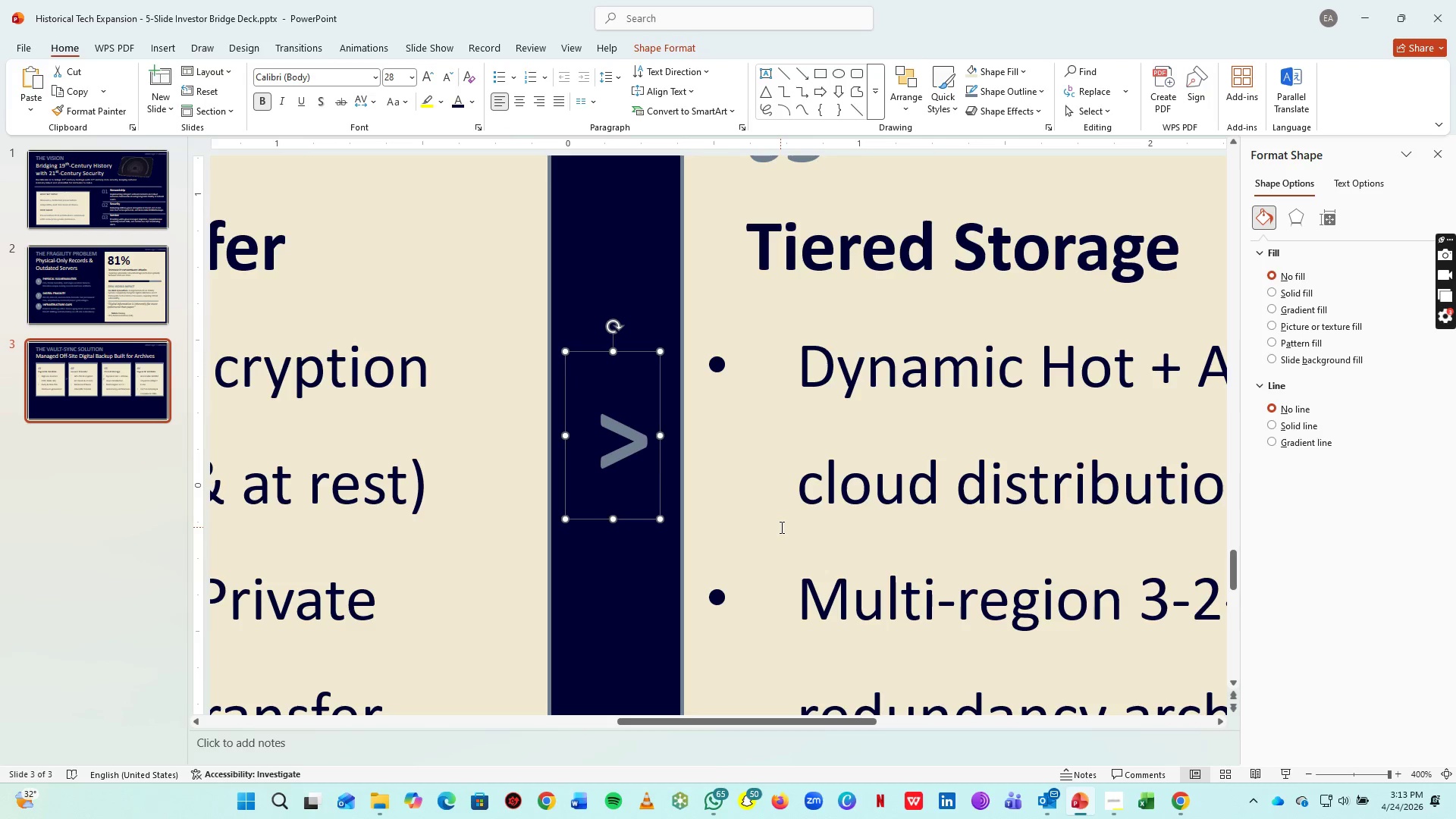 
key(ArrowLeft)
 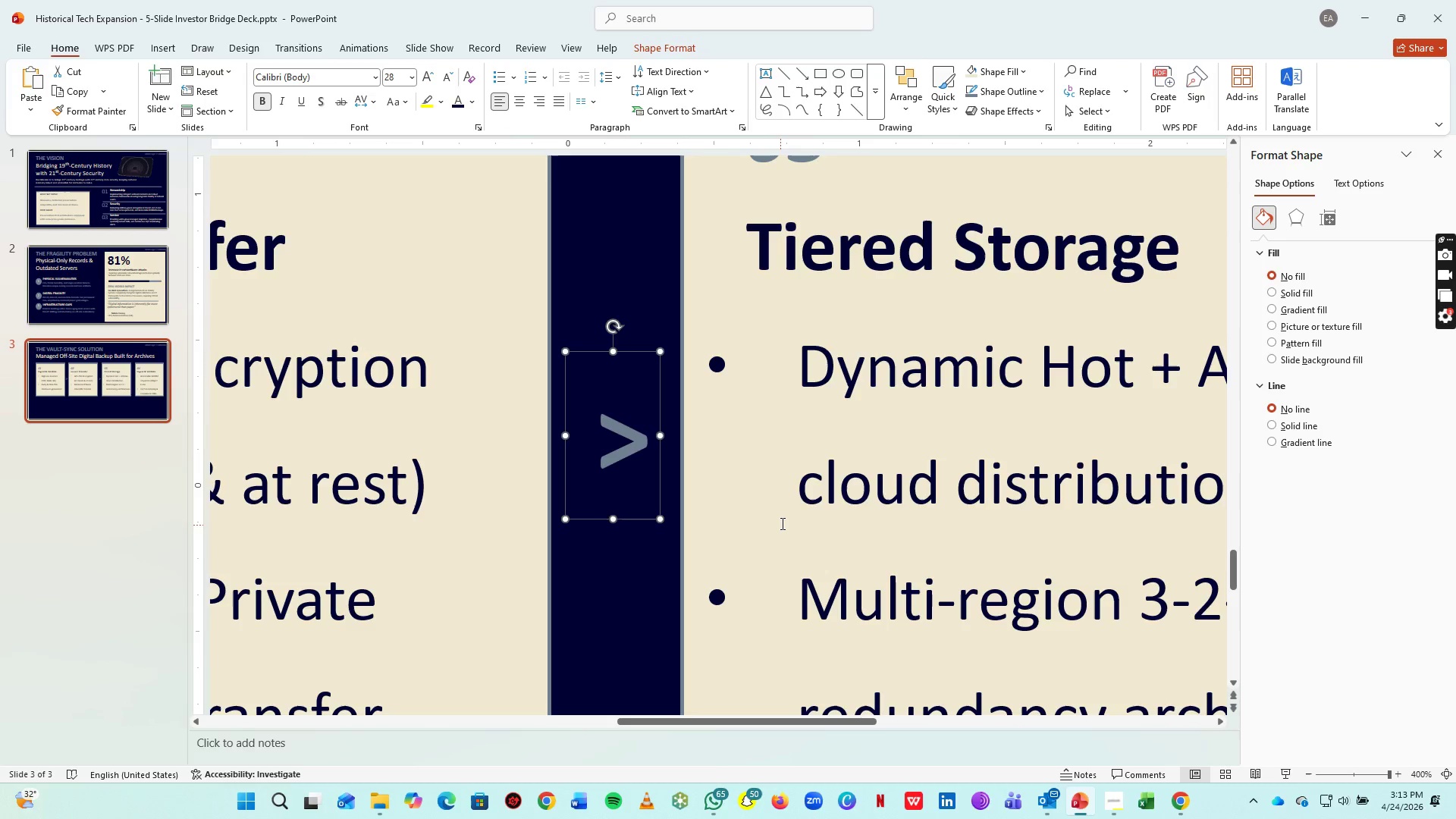 
key(ArrowRight)
 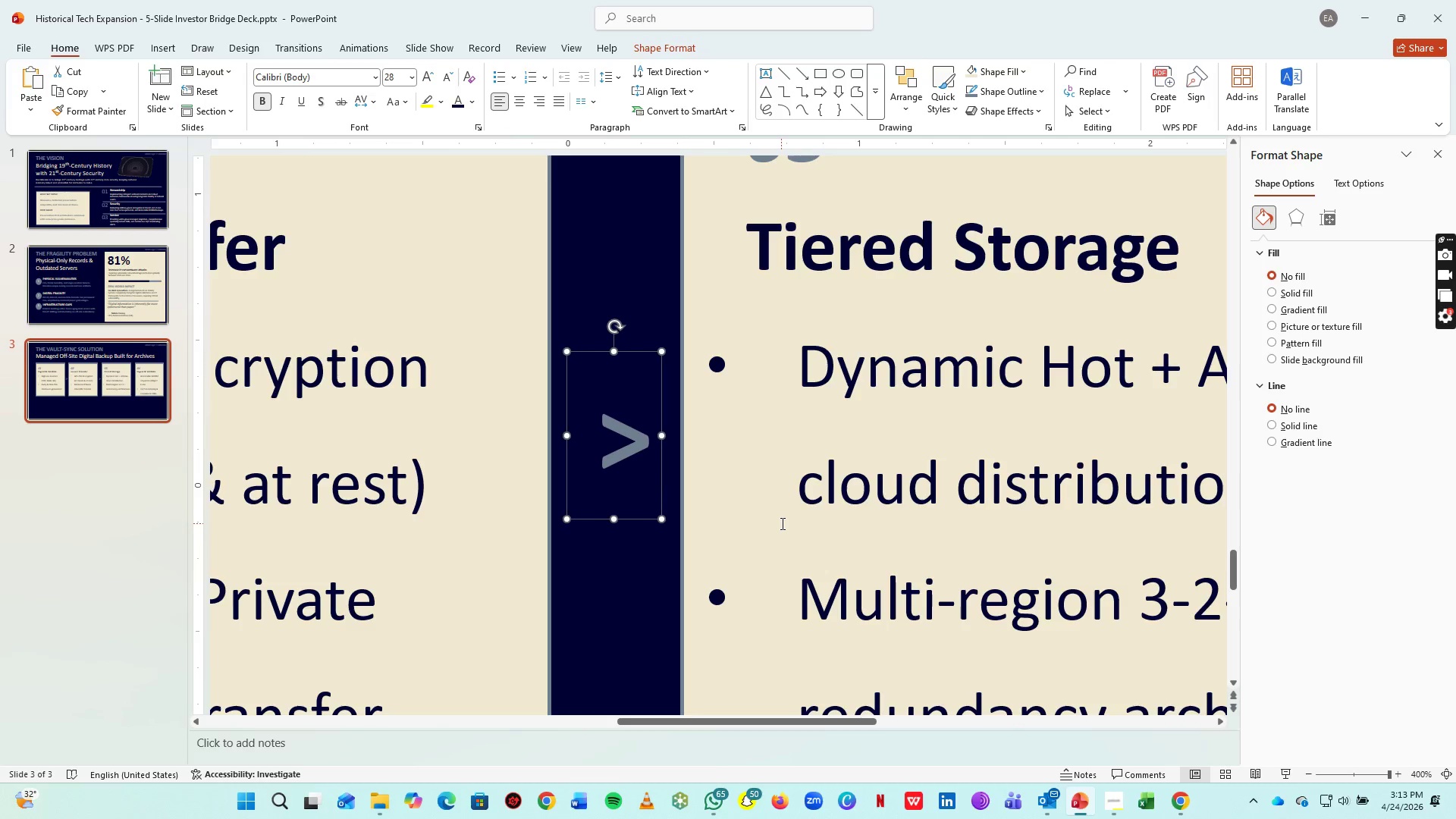 
key(ArrowRight)
 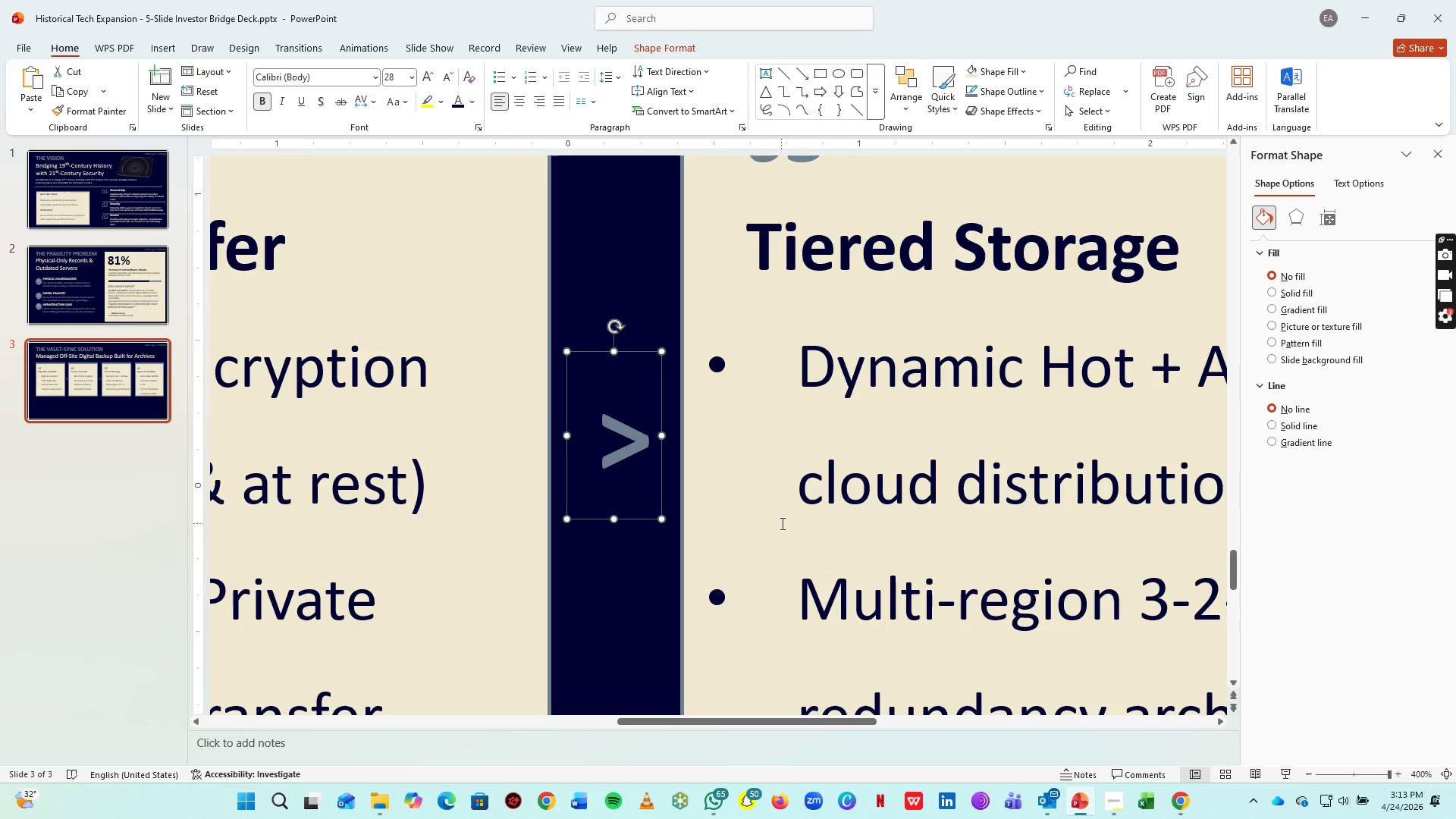 
key(ArrowRight)
 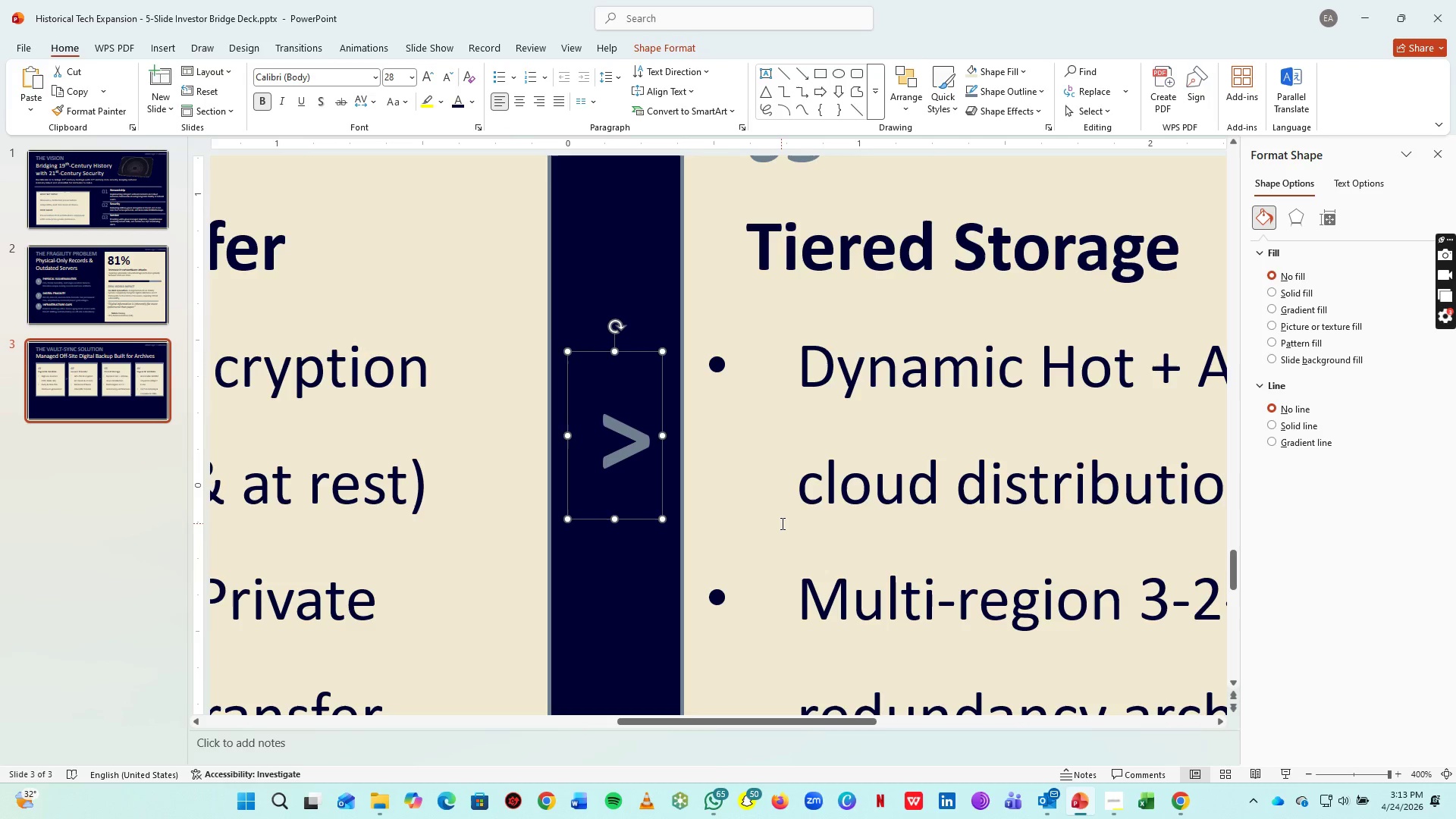 
key(ArrowRight)
 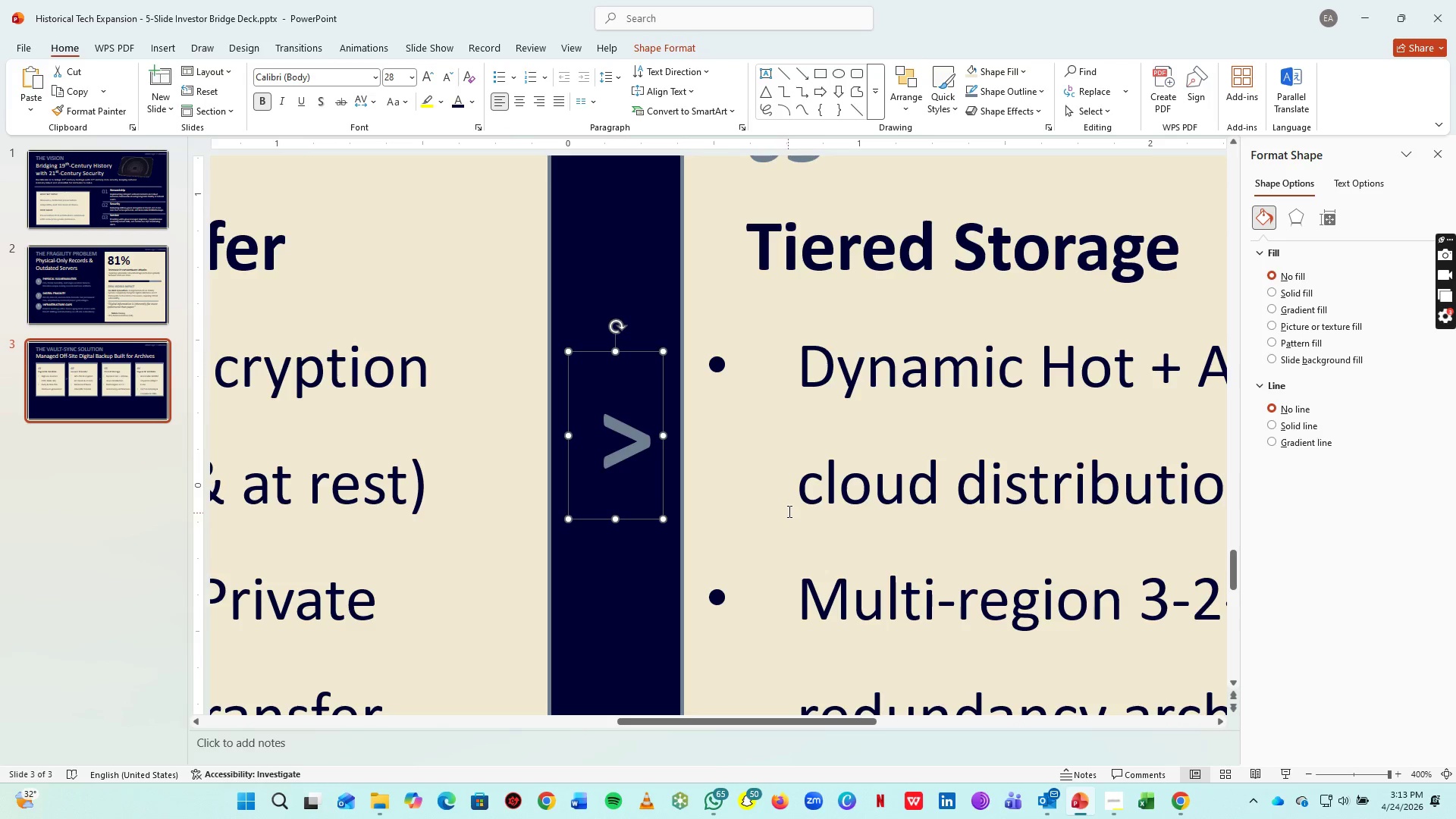 
key(Control+C)
 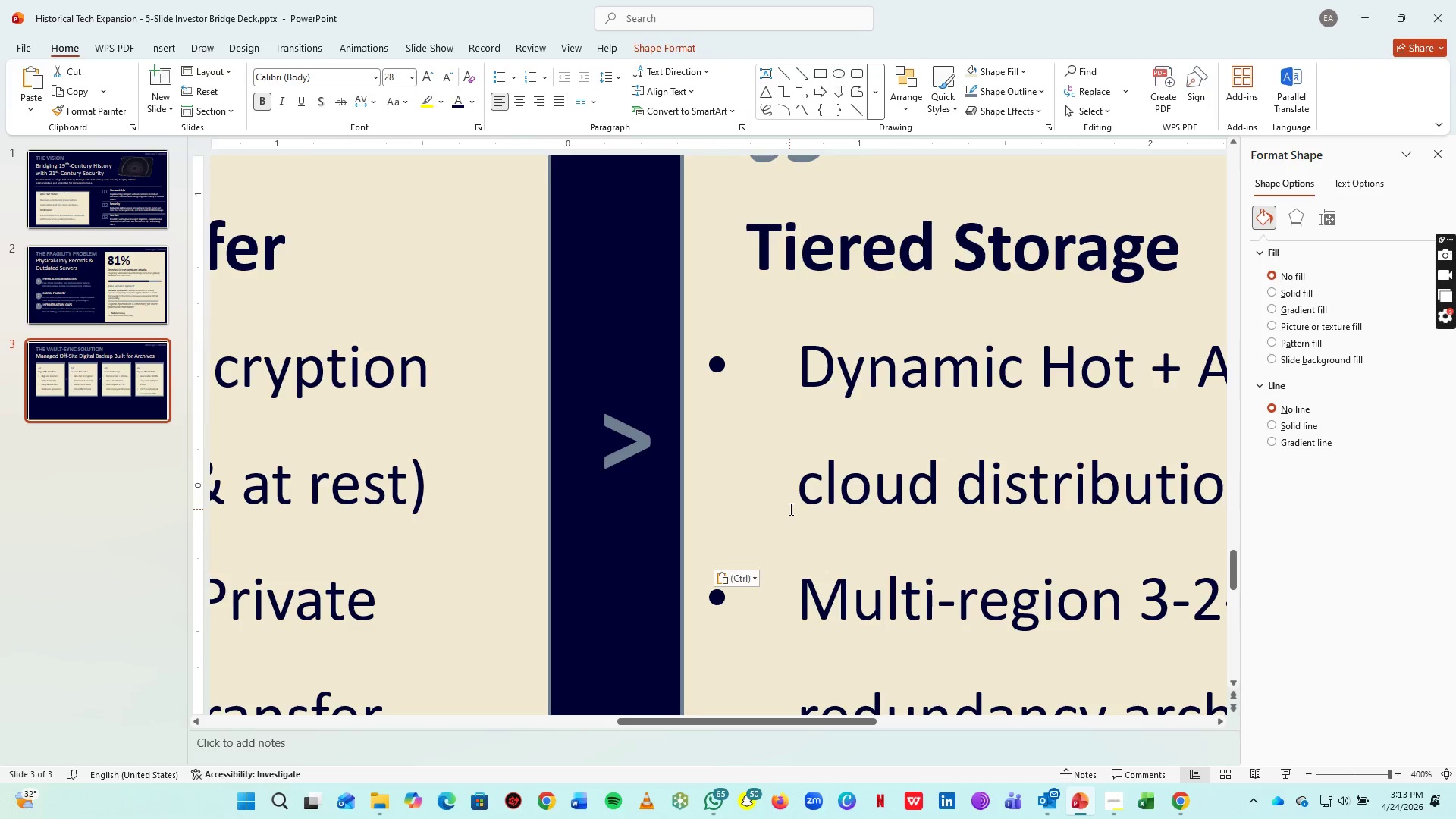 
key(Control+V)
 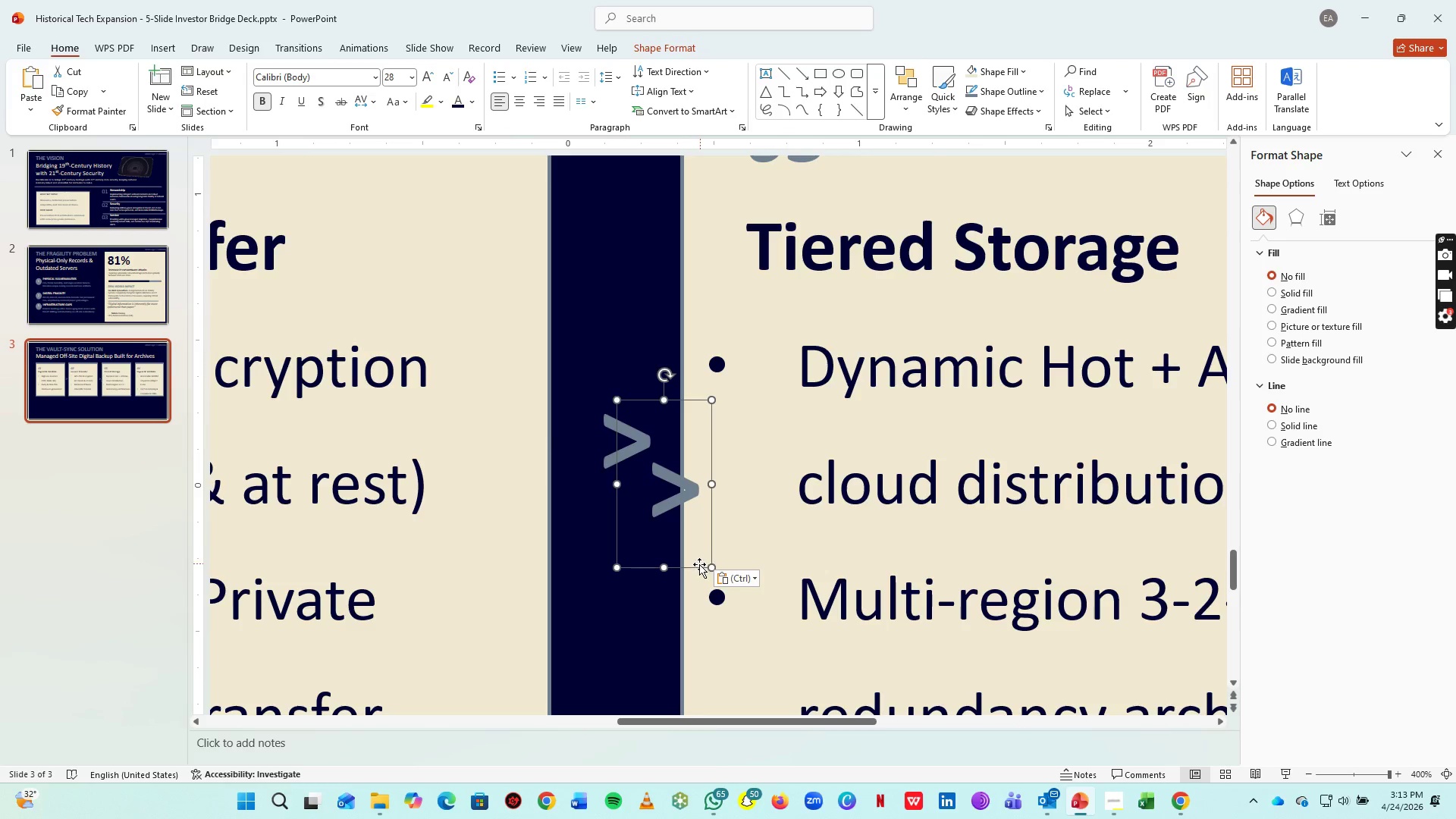 
left_click_drag(start_coordinate=[698, 566], to_coordinate=[748, 519])
 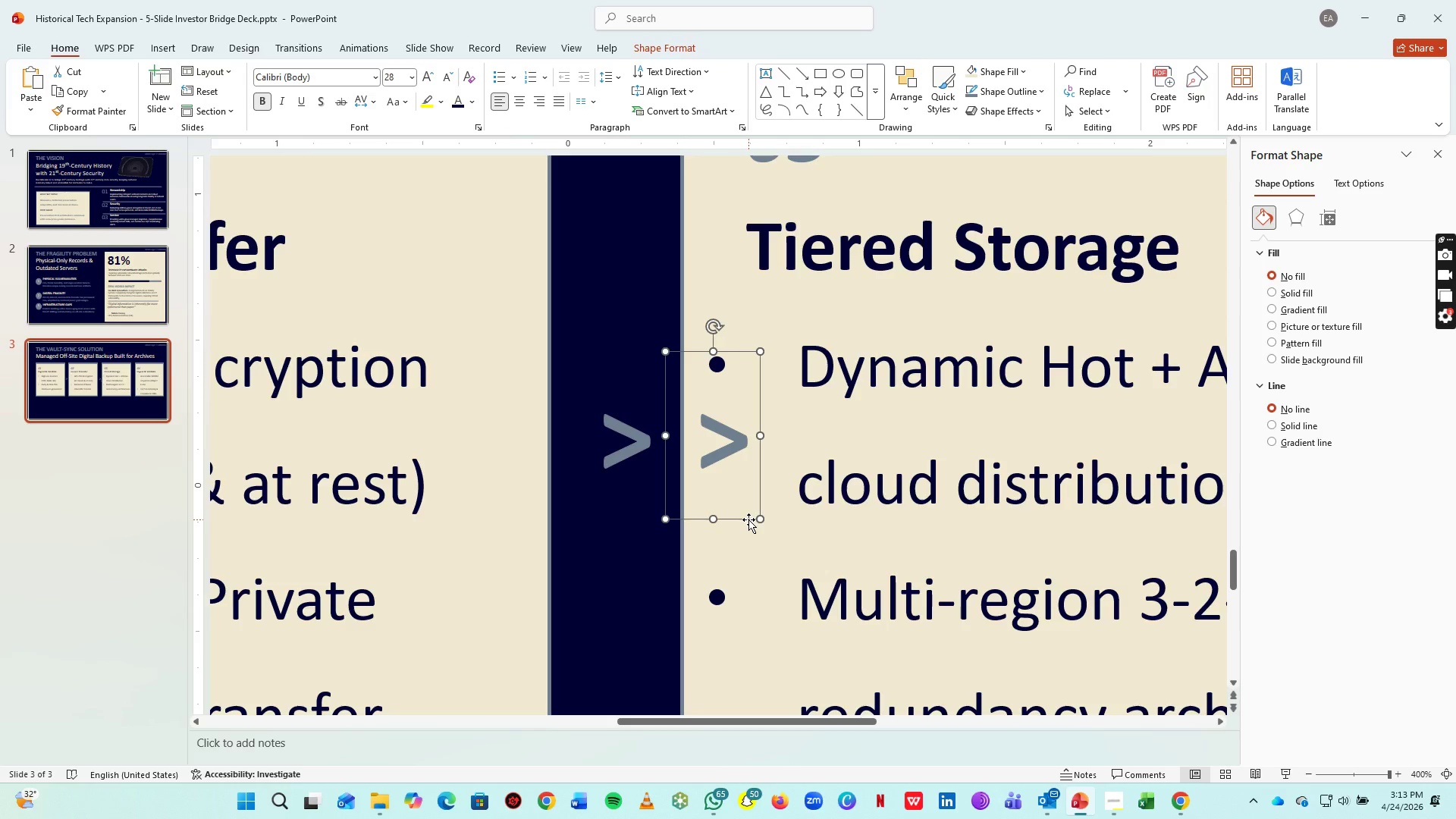 
hold_key(key=ArrowRight, duration=1.52)
 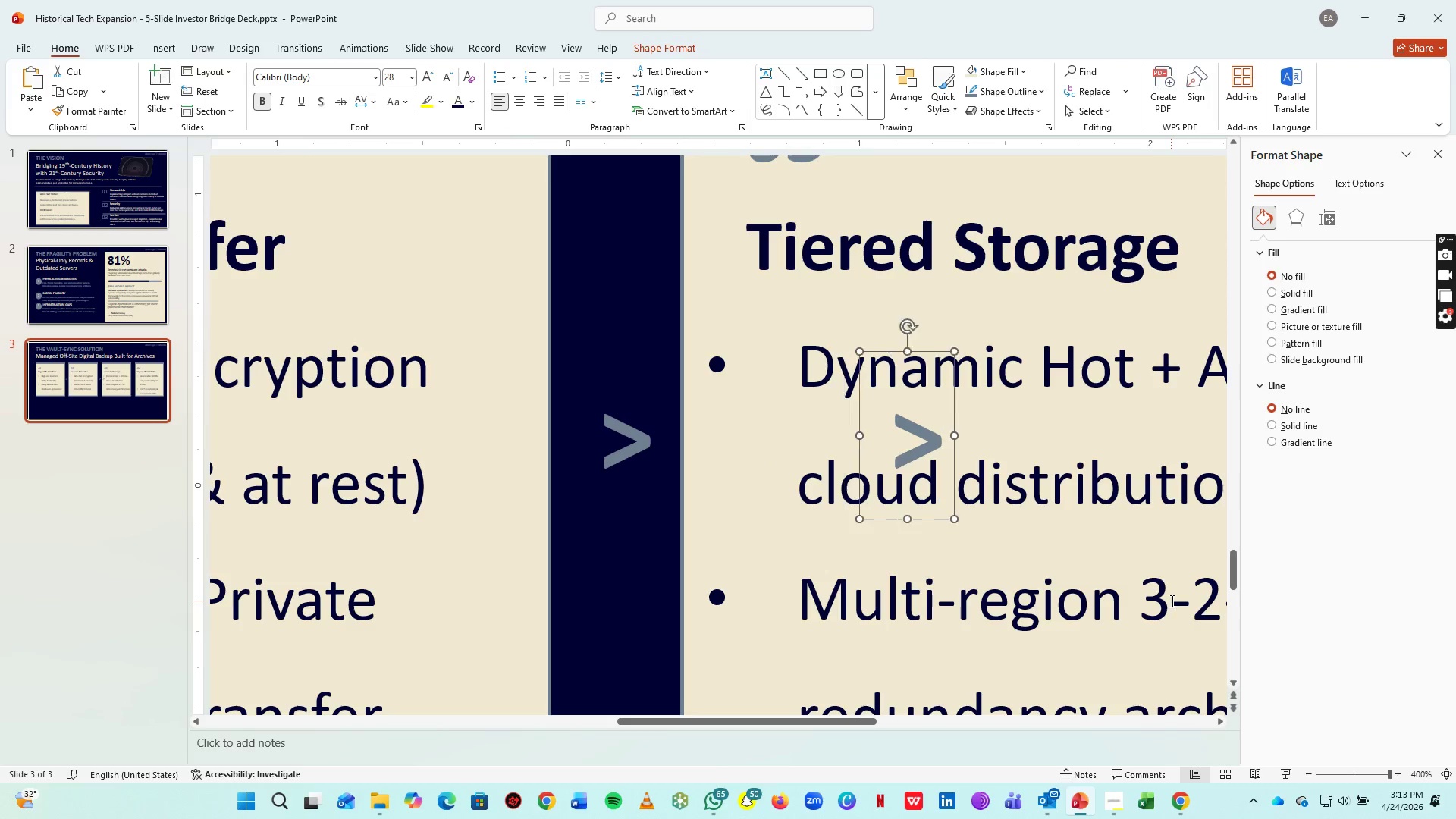 
hold_key(key=ArrowRight, duration=1.5)
 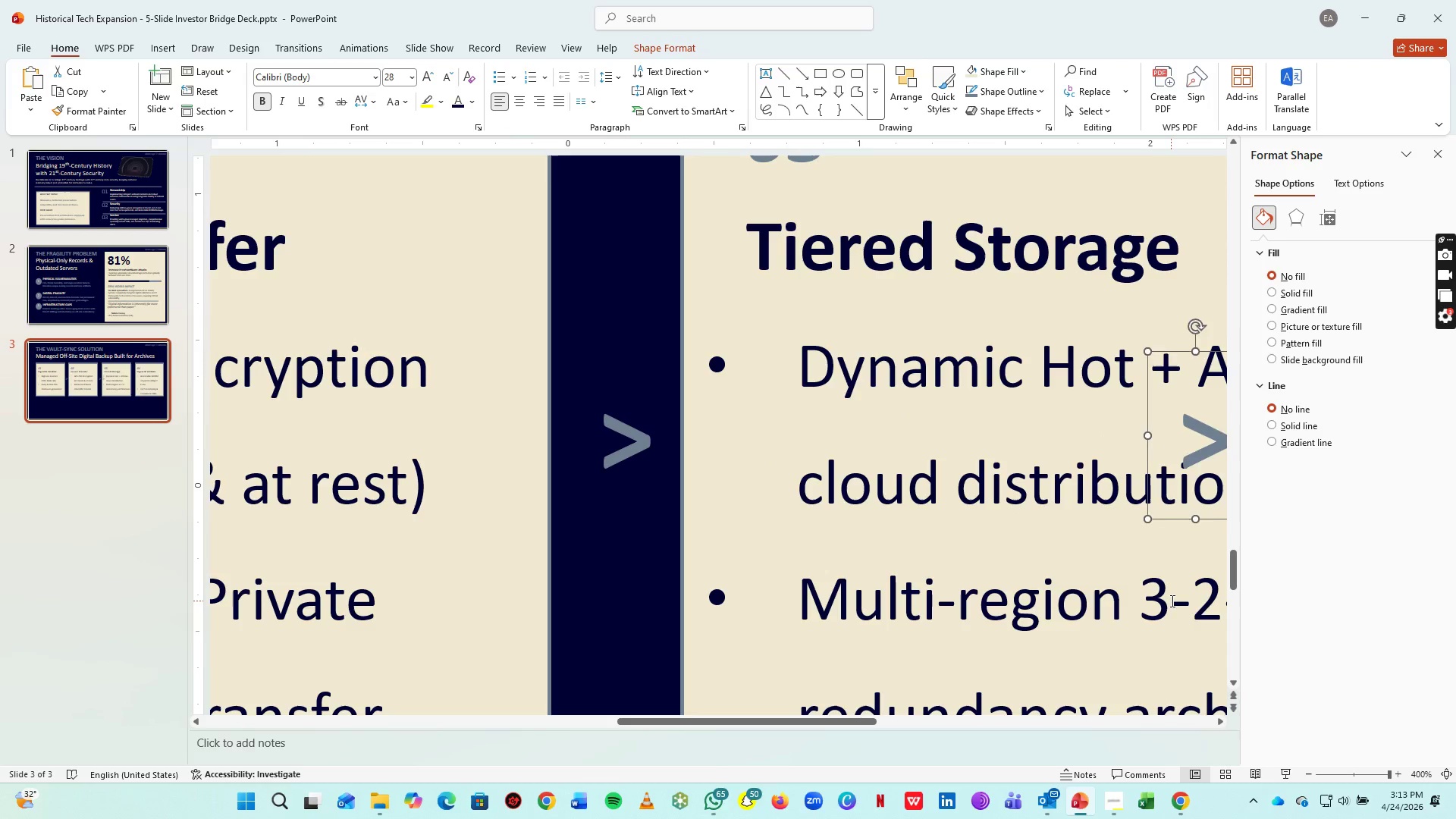 
hold_key(key=ArrowRight, duration=1.5)
 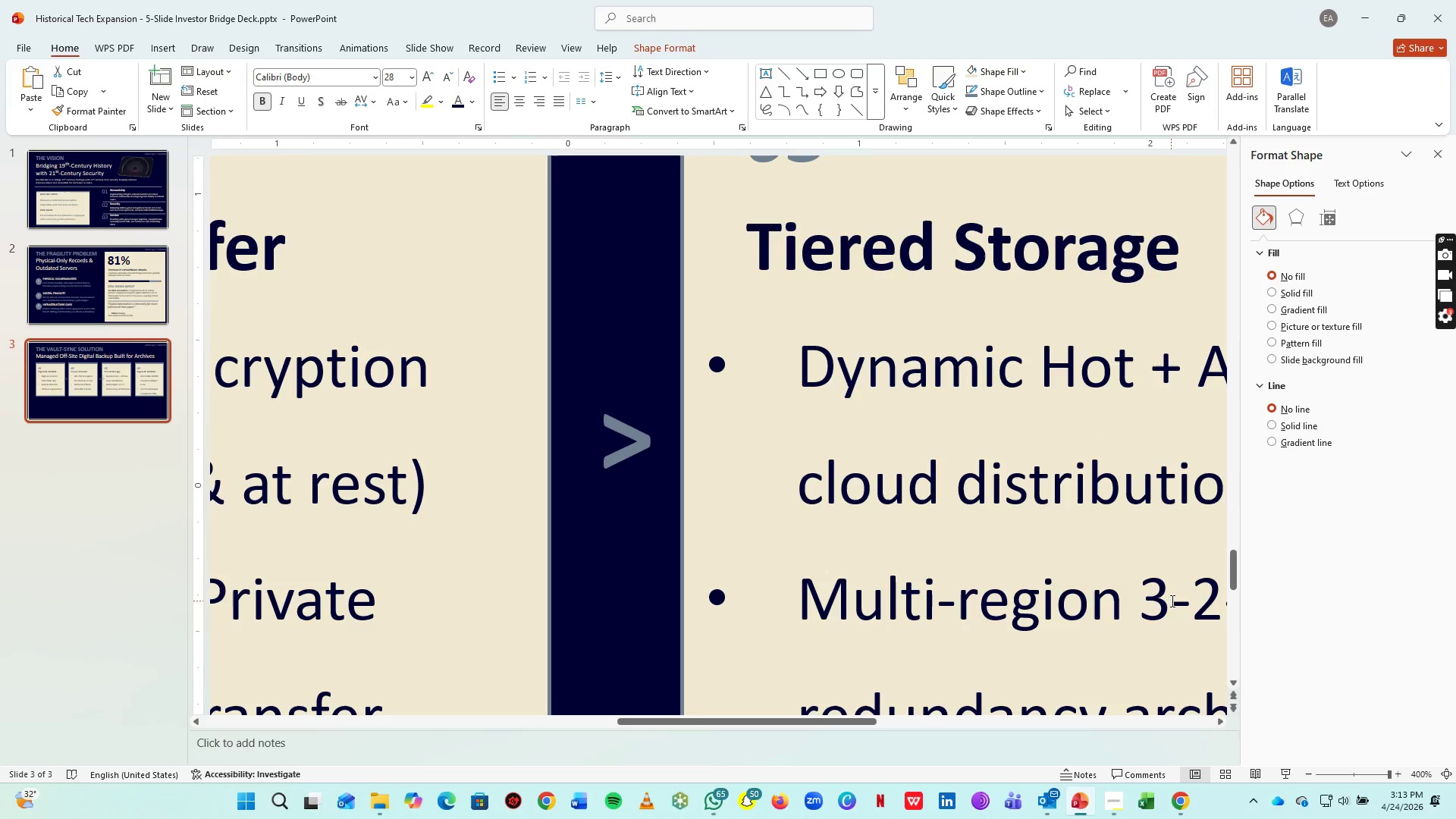 
key(ArrowRight)
 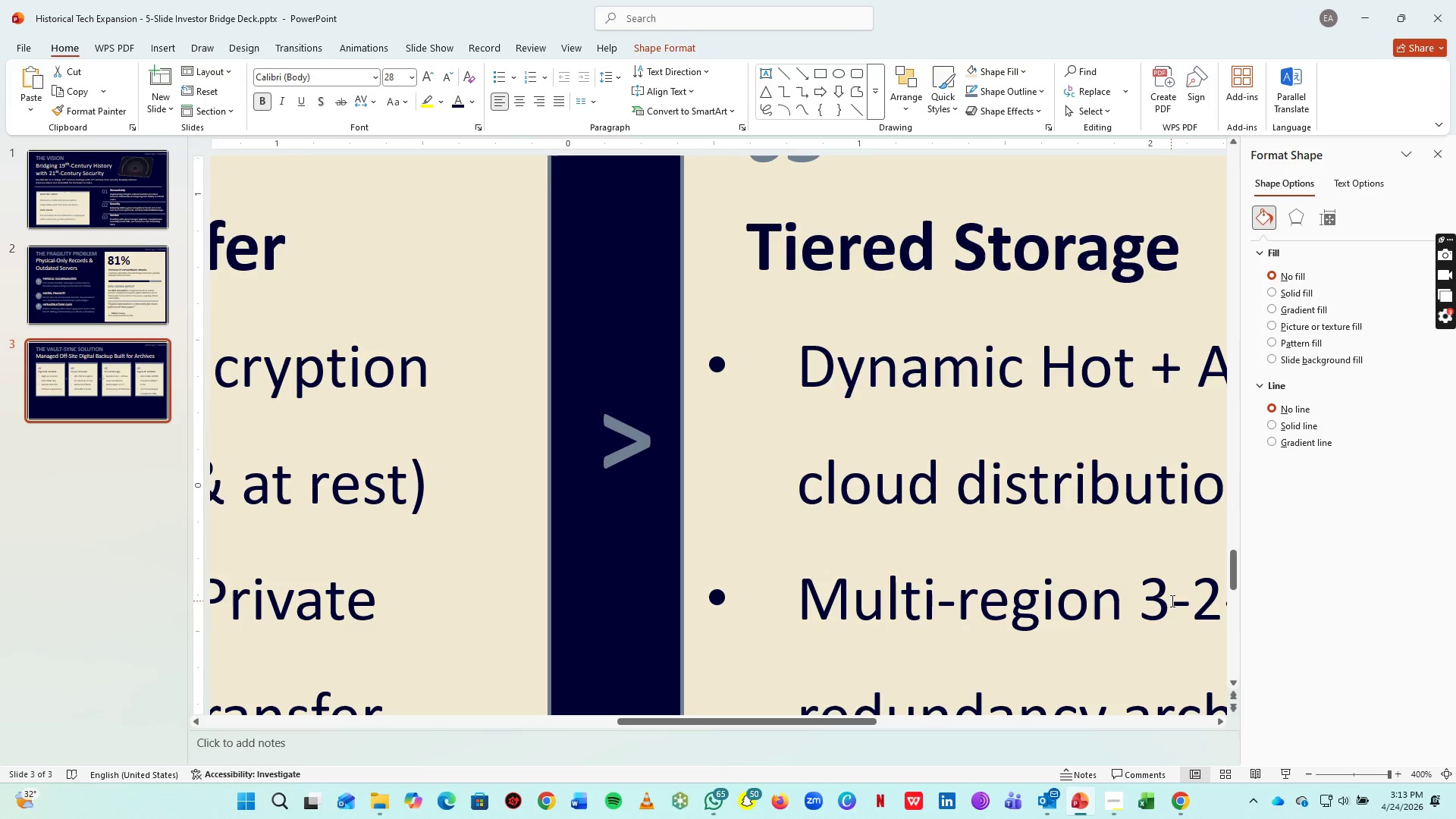 
key(ArrowRight)
 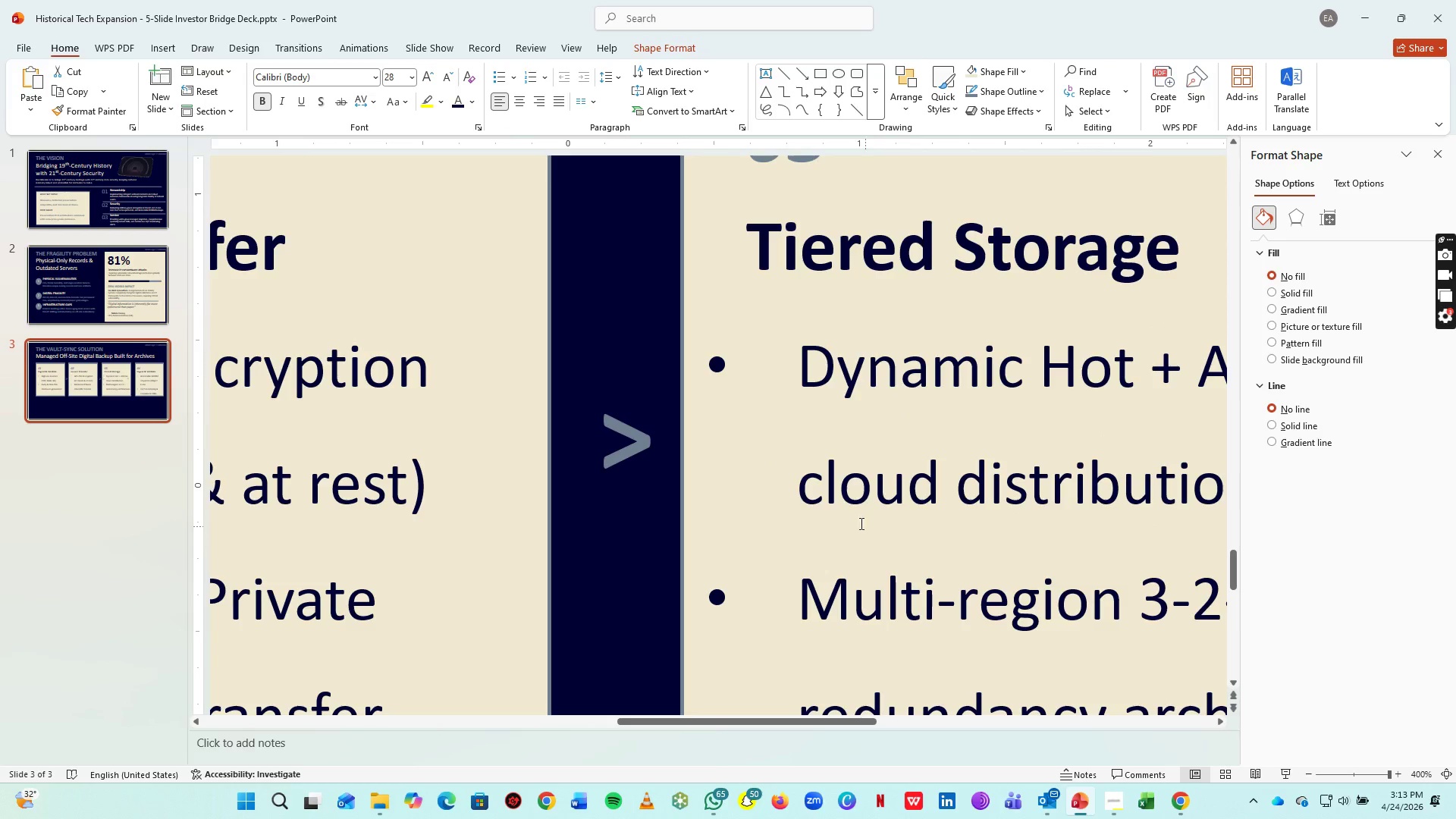 
hold_key(key=ControlLeft, duration=1.38)
scroll: coordinate [760, 480], scroll_direction: up, amount: 1.0
 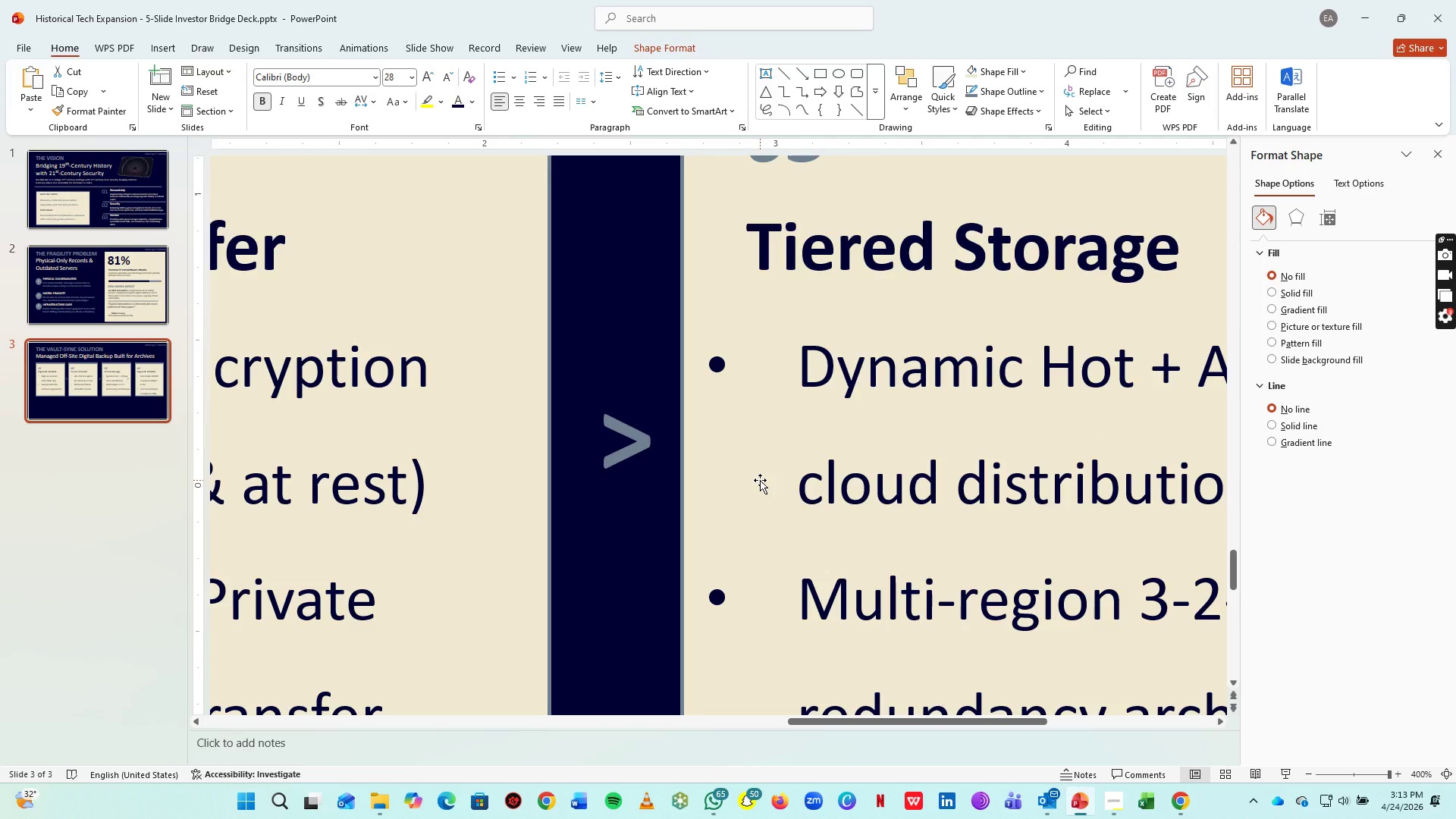 
scroll: coordinate [759, 482], scroll_direction: none, amount: 0.0
 